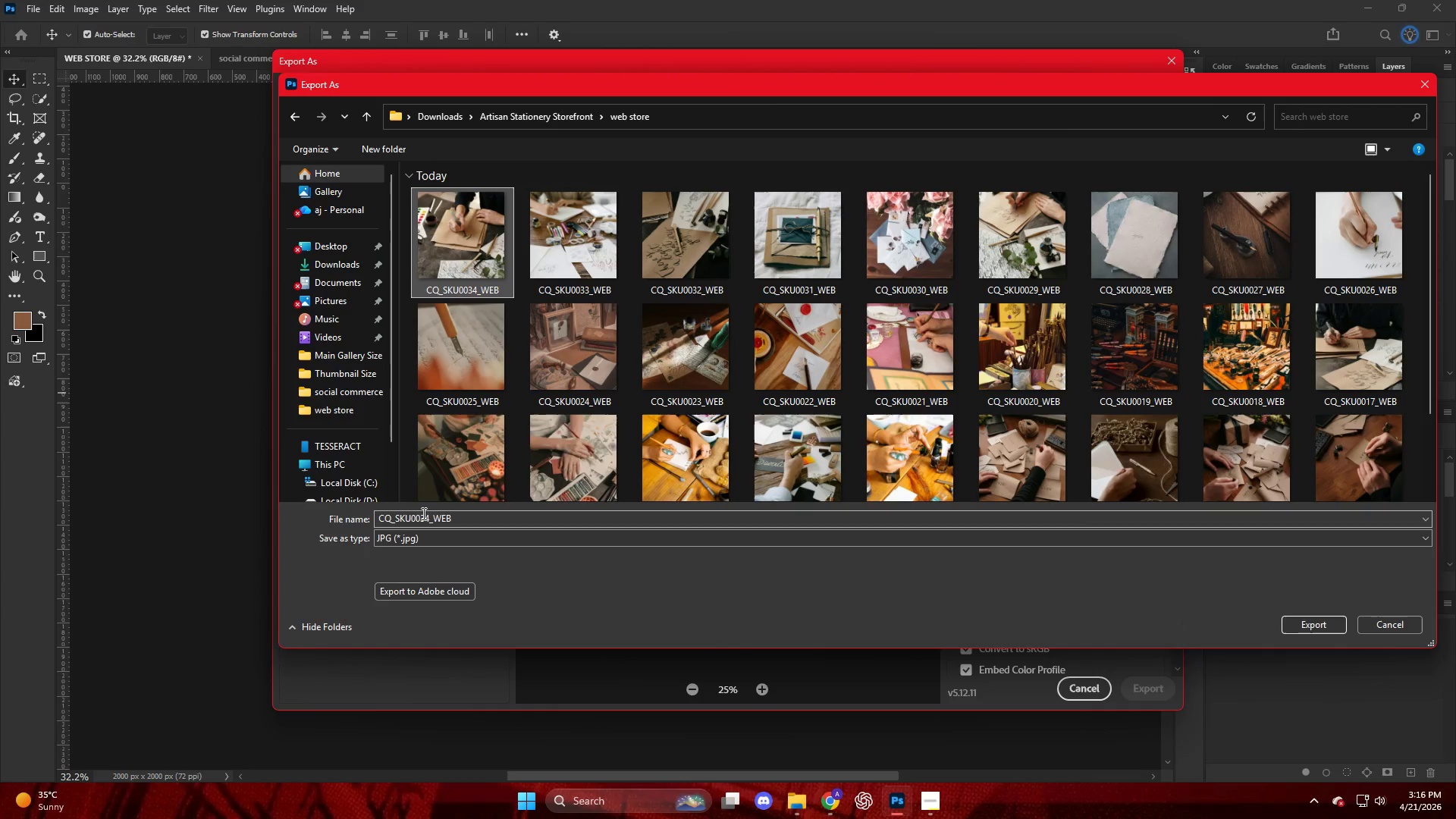 
double_click([428, 513])
 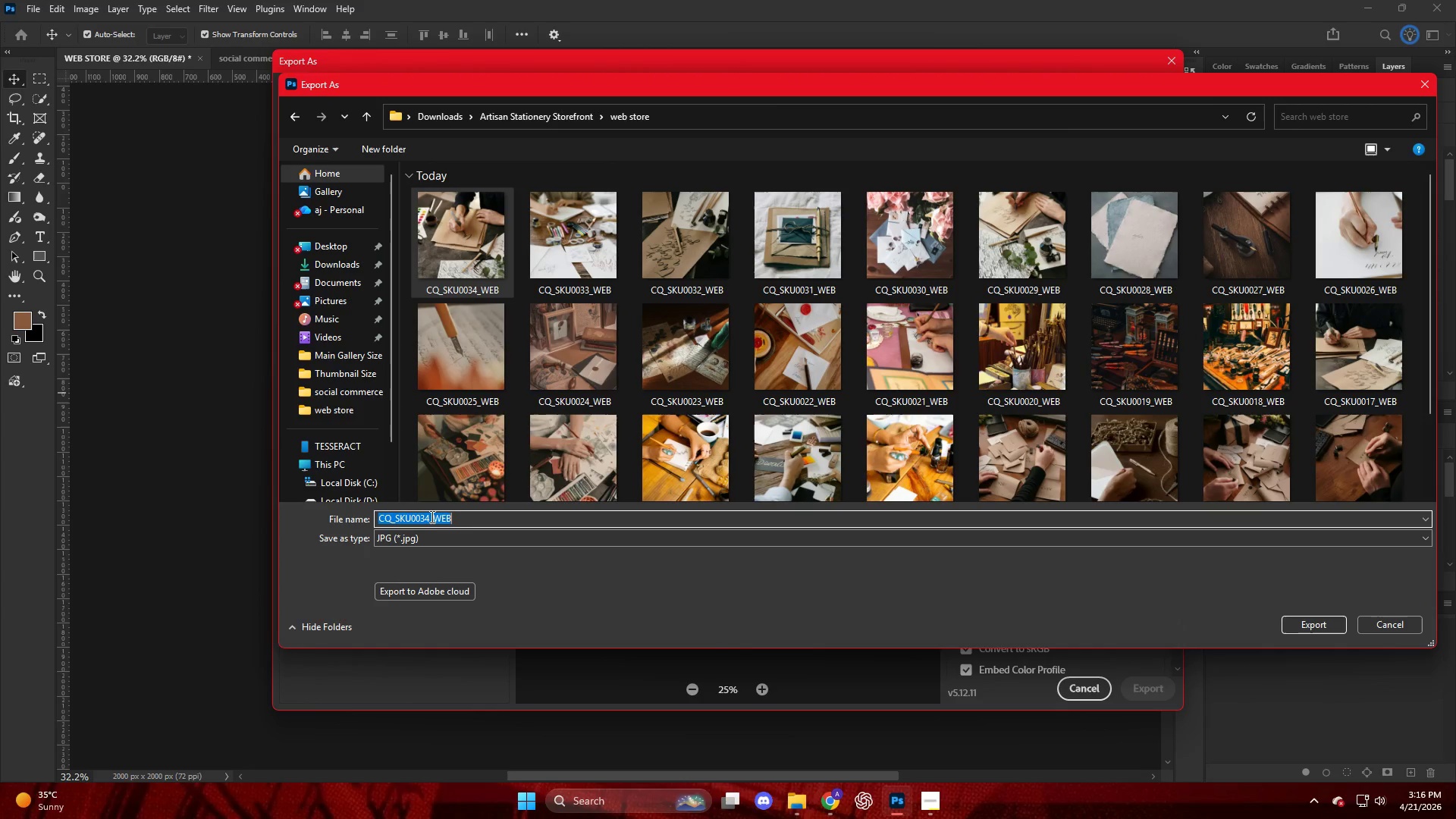 
triple_click([431, 516])
 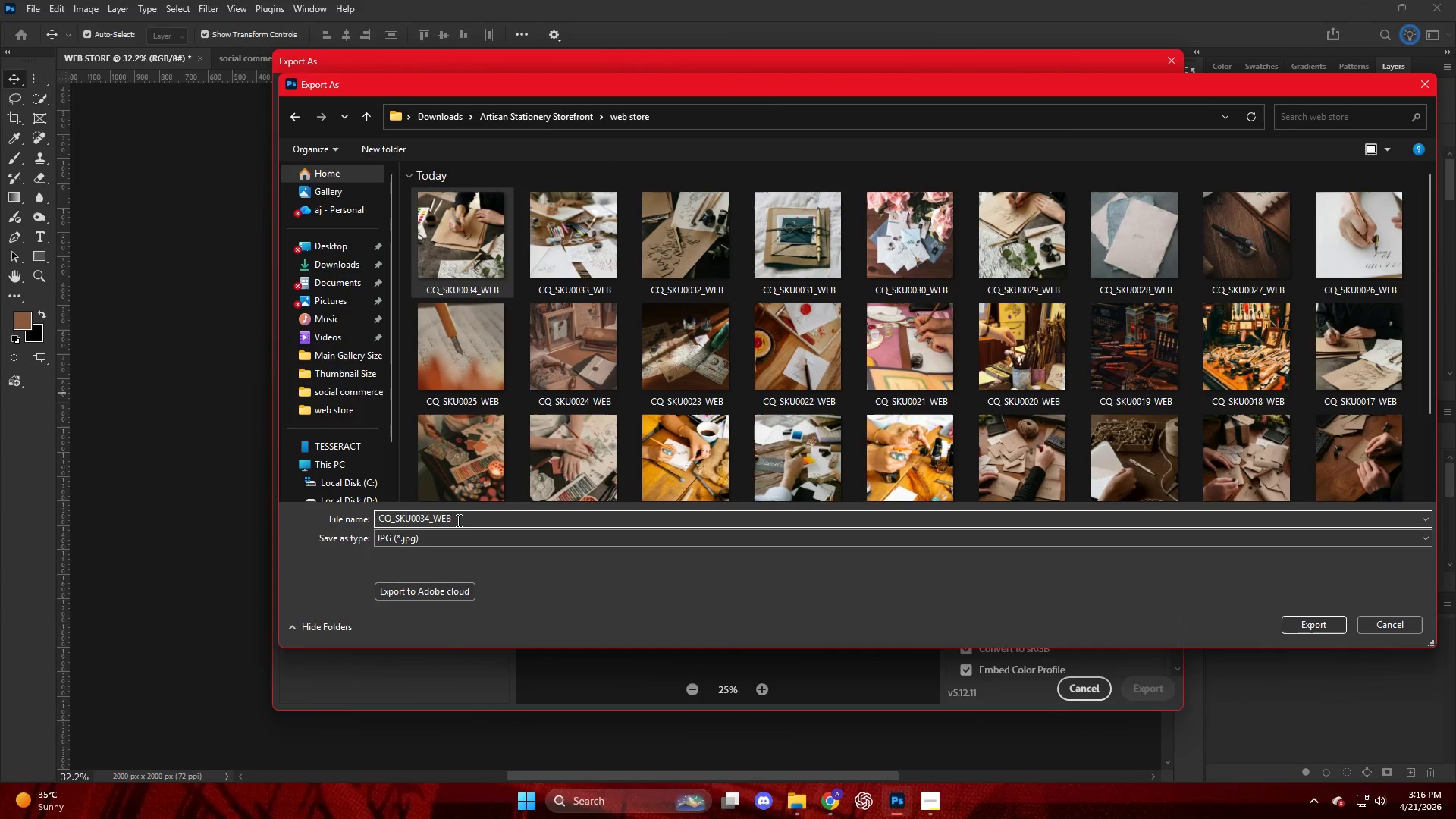 
key(Backspace)
 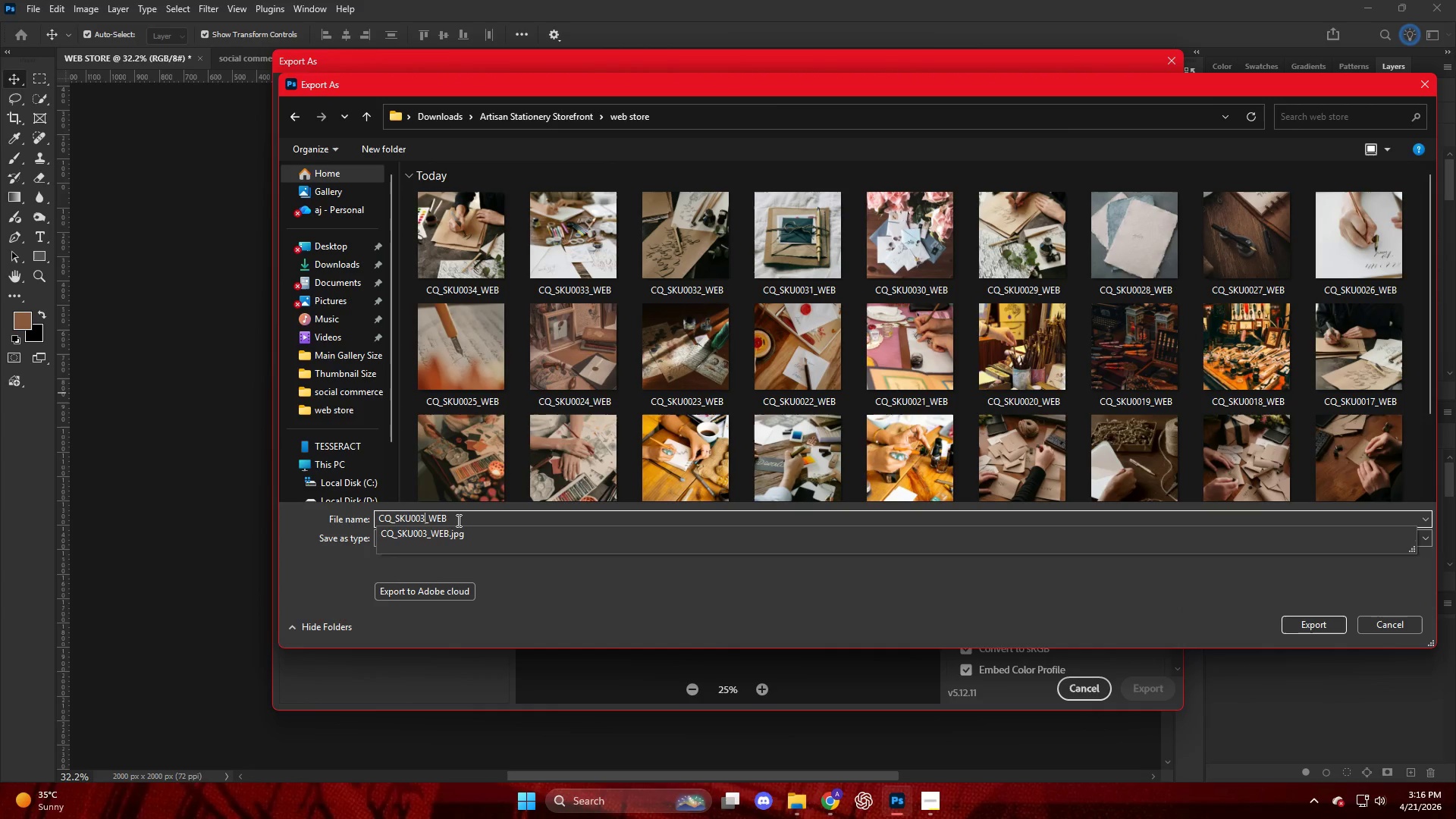 
key(Numpad5)
 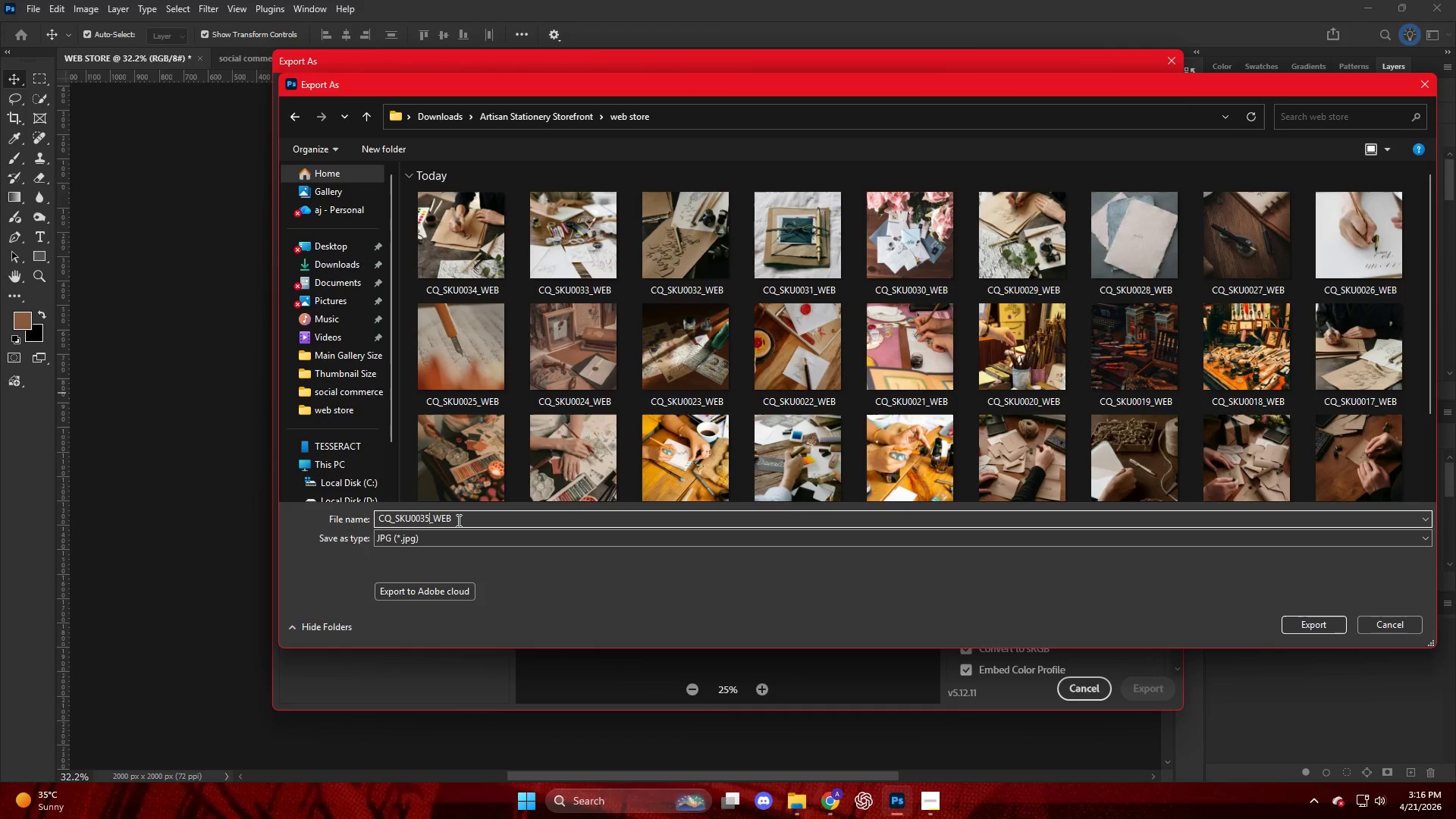 
key(NumpadEnter)
 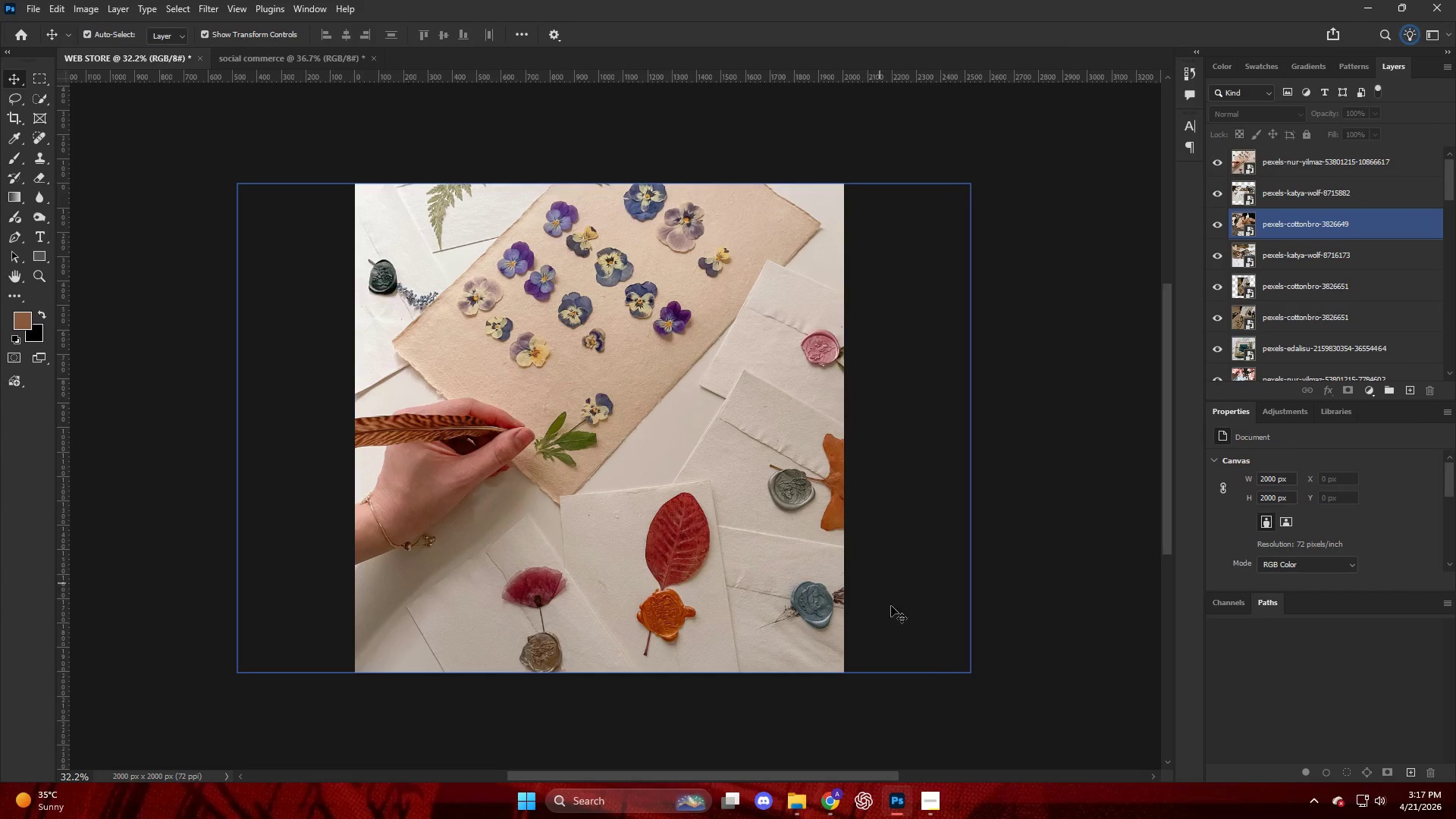 
left_click([824, 793])
 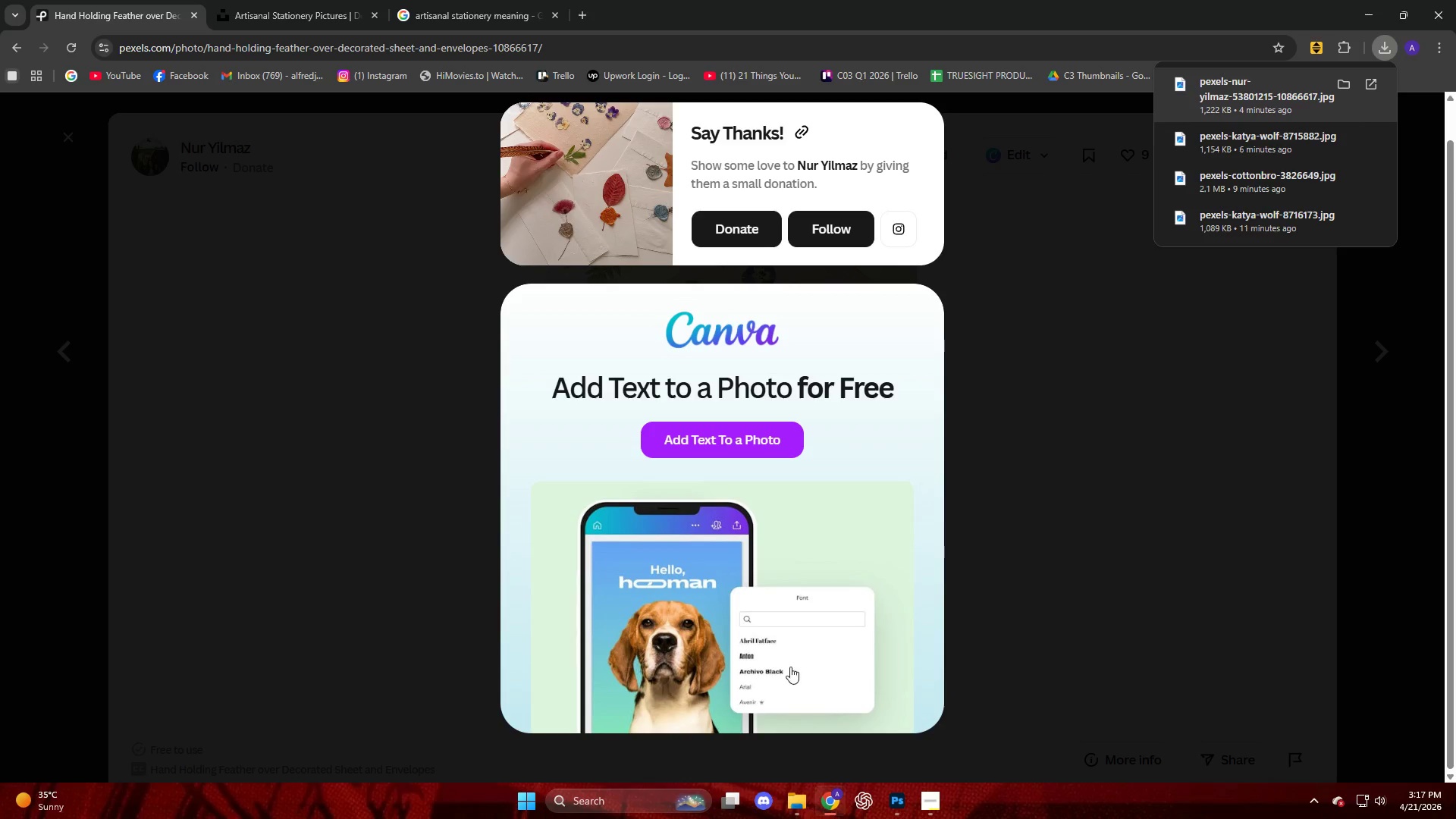 
left_click([1207, 630])
 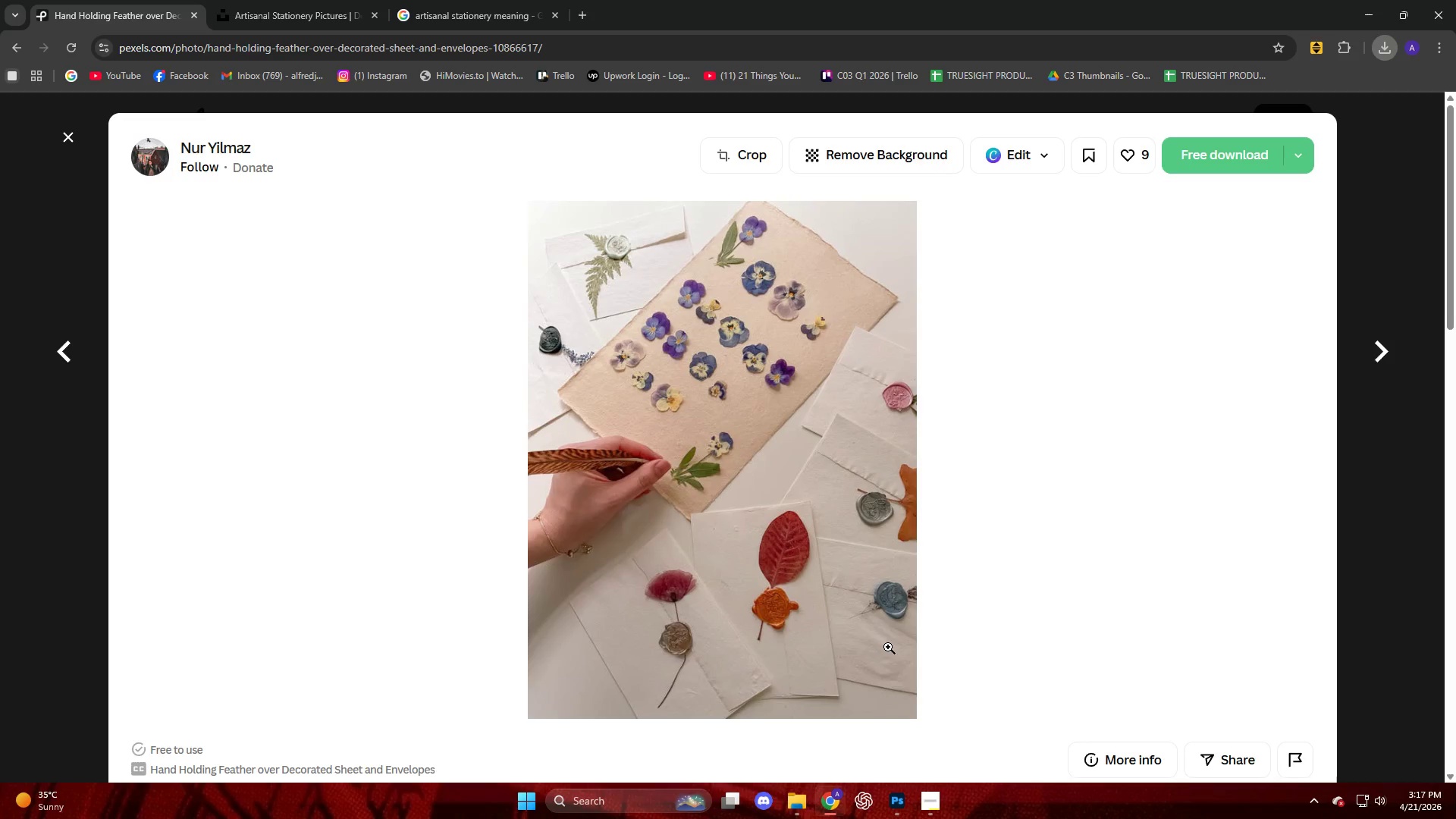 
scroll: coordinate [840, 576], scroll_direction: down, amount: 27.0
 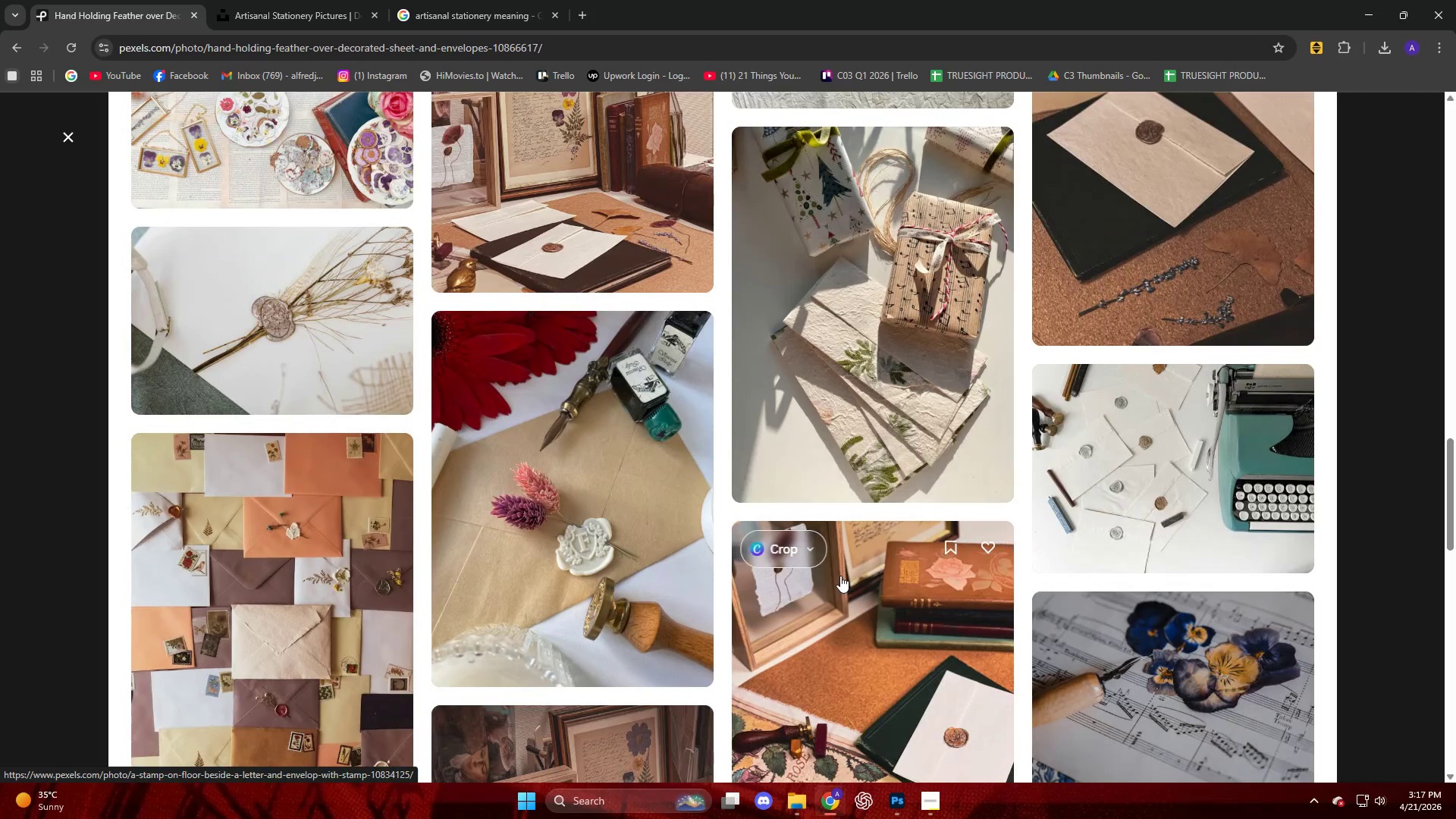 
scroll: coordinate [869, 591], scroll_direction: down, amount: 12.0
 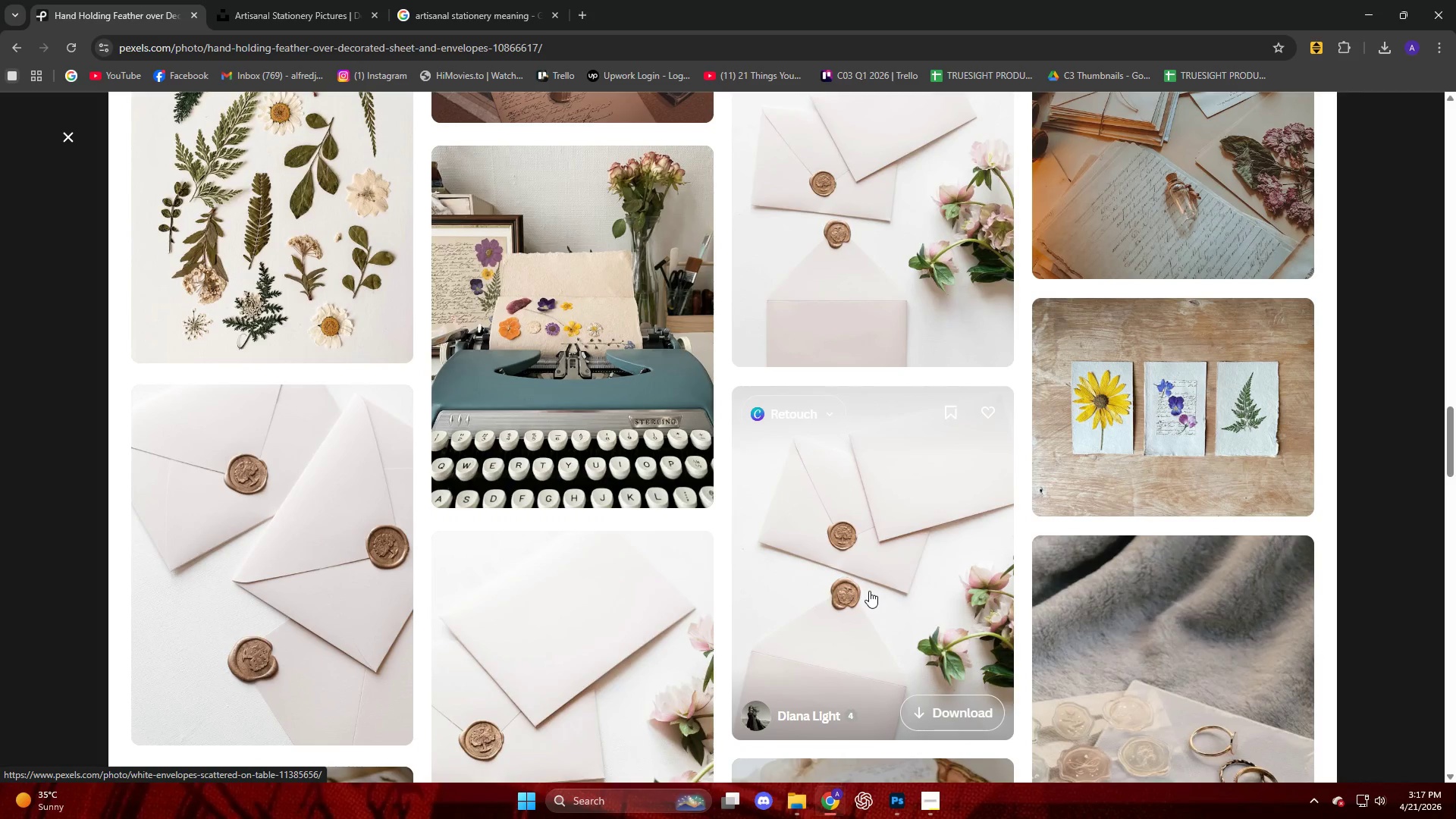 
scroll: coordinate [900, 591], scroll_direction: up, amount: 15.0
 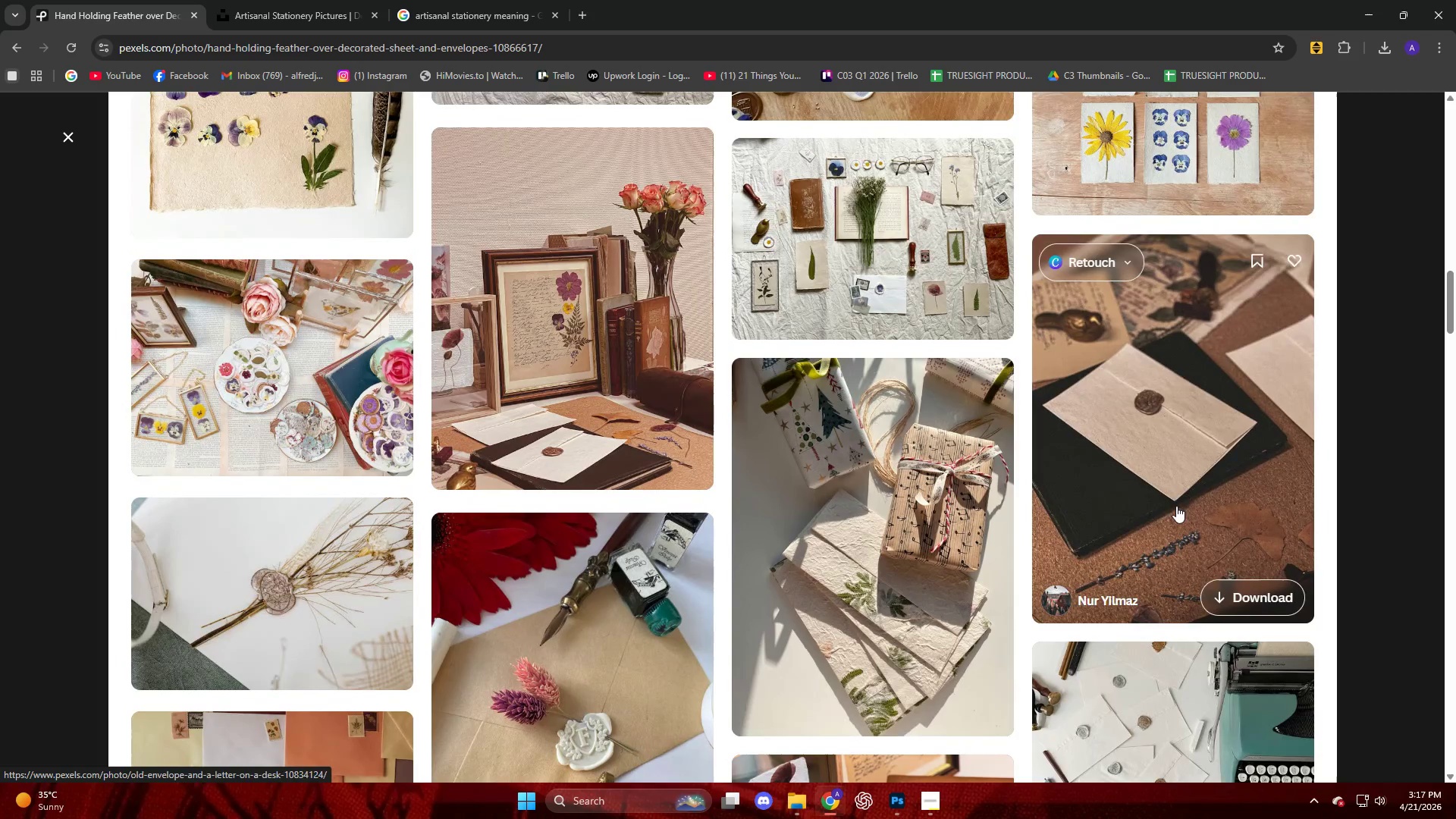 
left_click([1187, 460])
 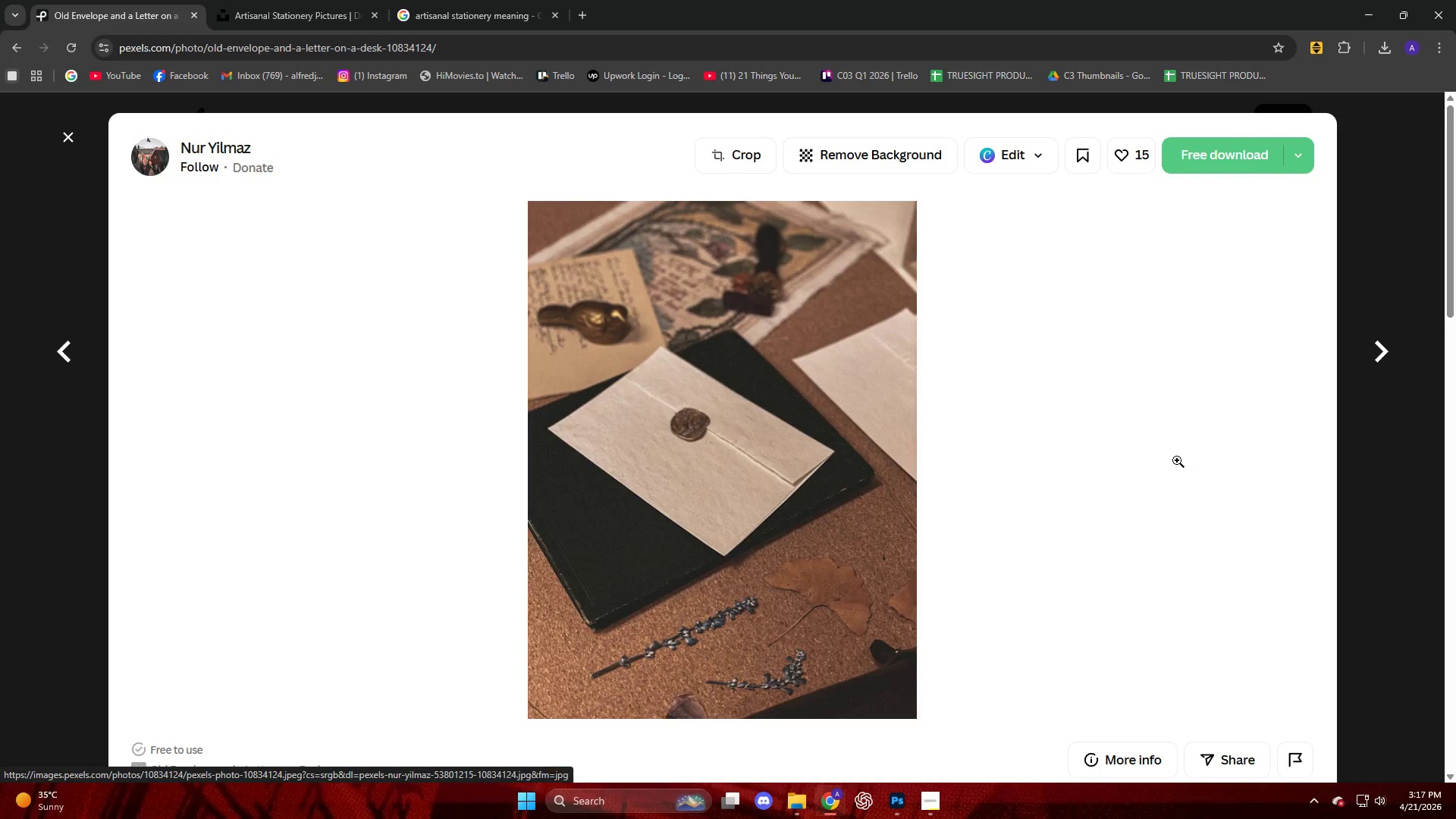 
left_click([1218, 166])
 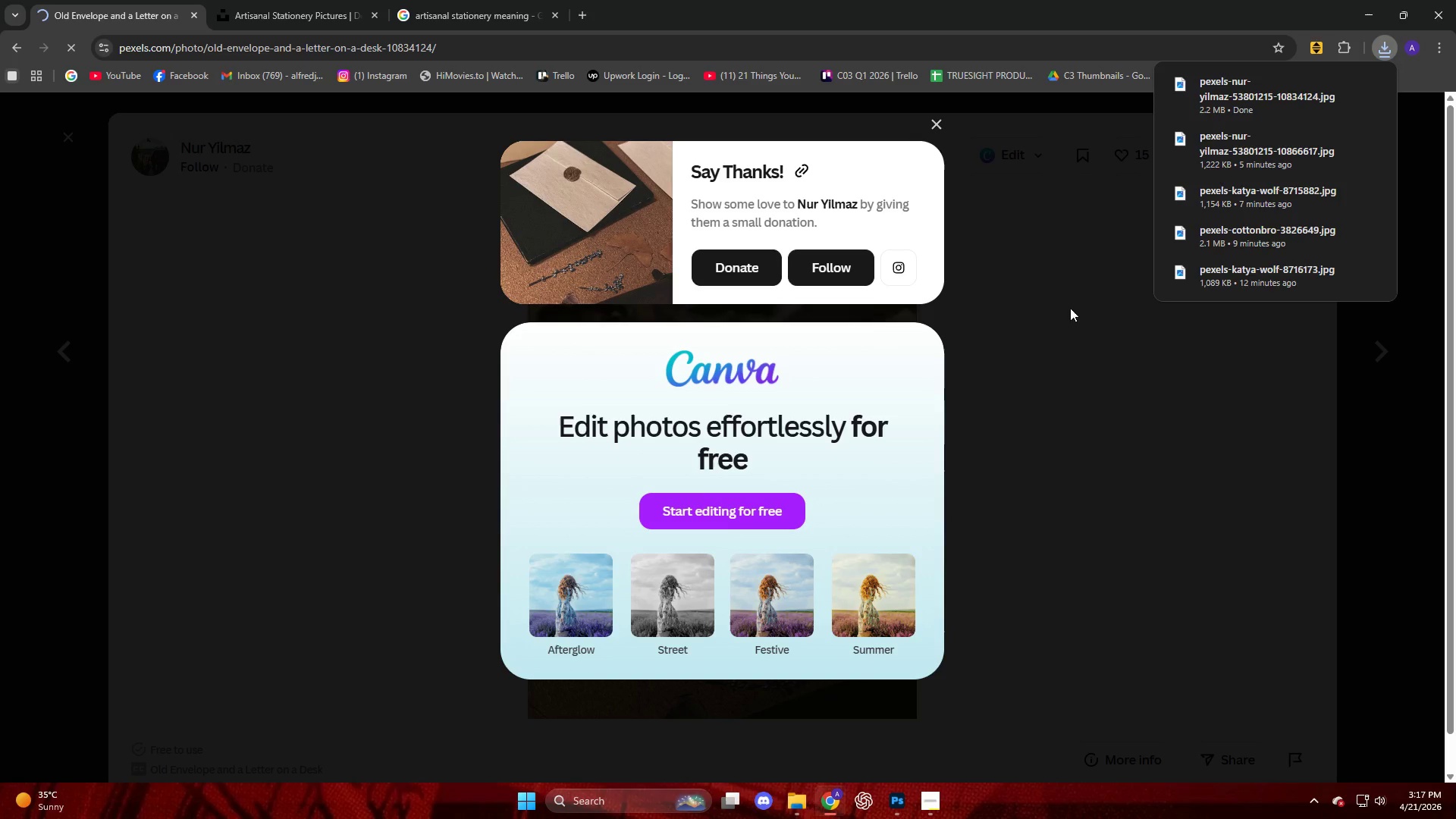 
left_click_drag(start_coordinate=[1230, 104], to_coordinate=[638, 472])
 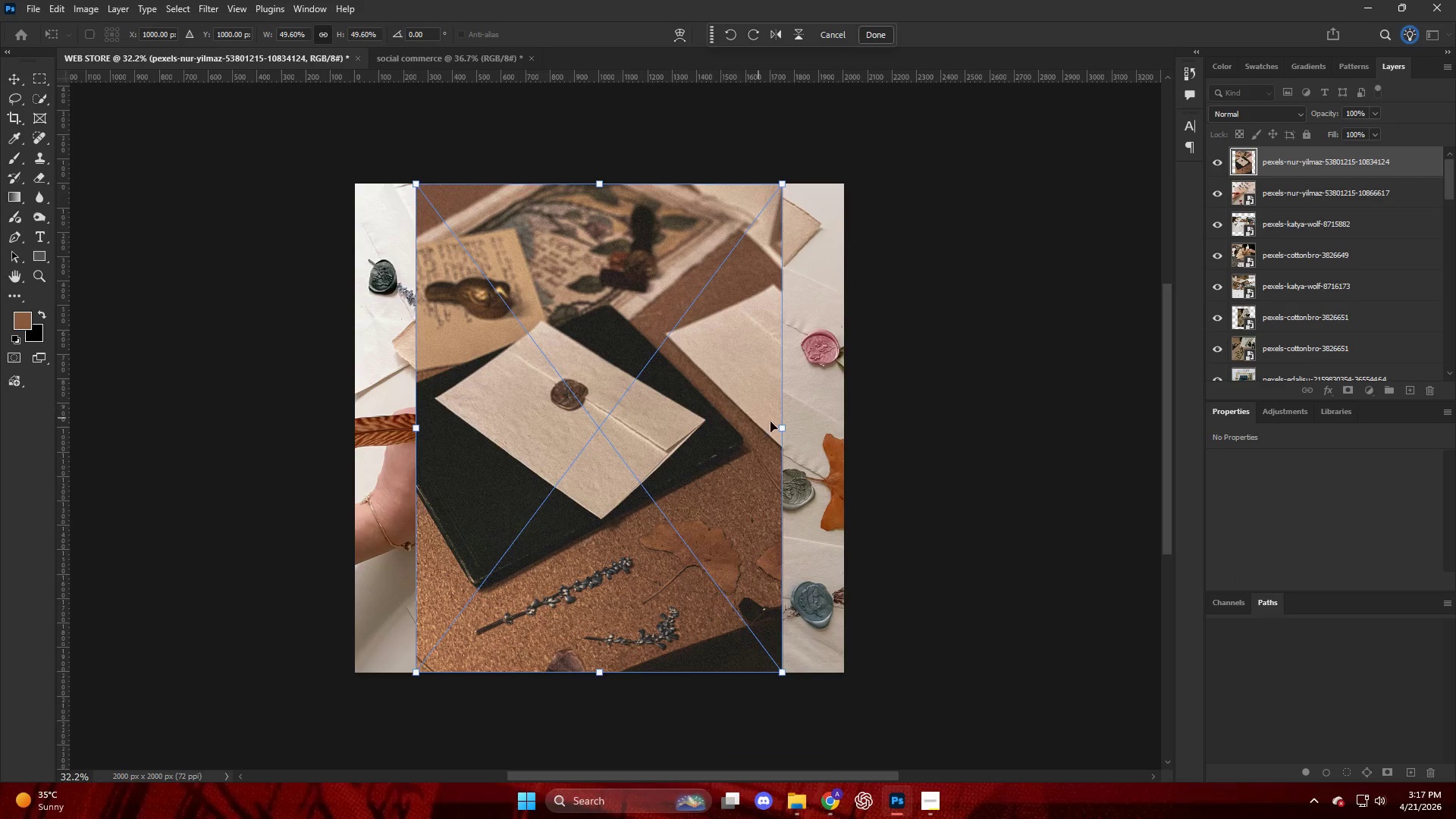 
left_click_drag(start_coordinate=[781, 423], to_coordinate=[840, 427])
 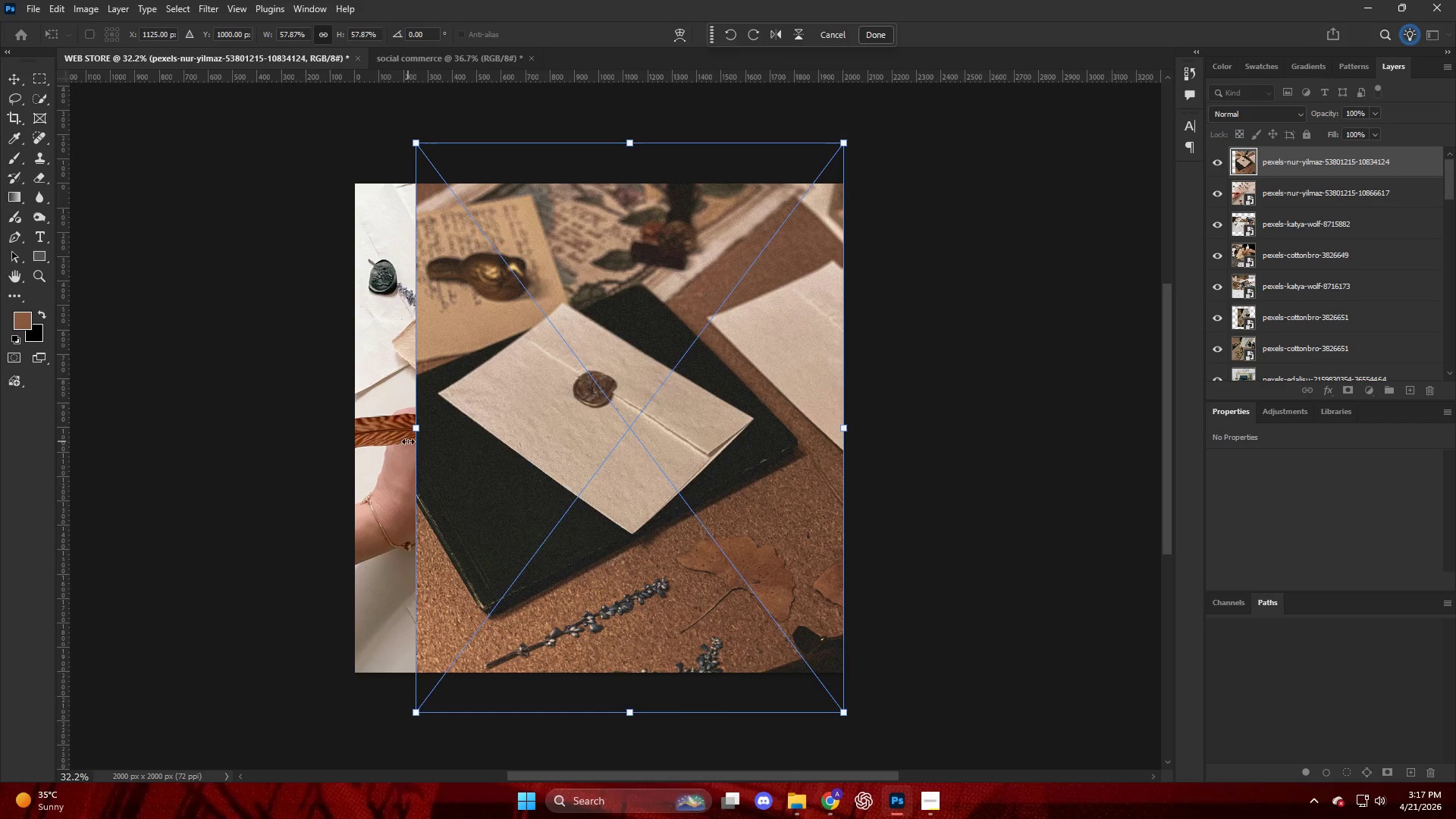 
left_click_drag(start_coordinate=[412, 434], to_coordinate=[347, 447])
 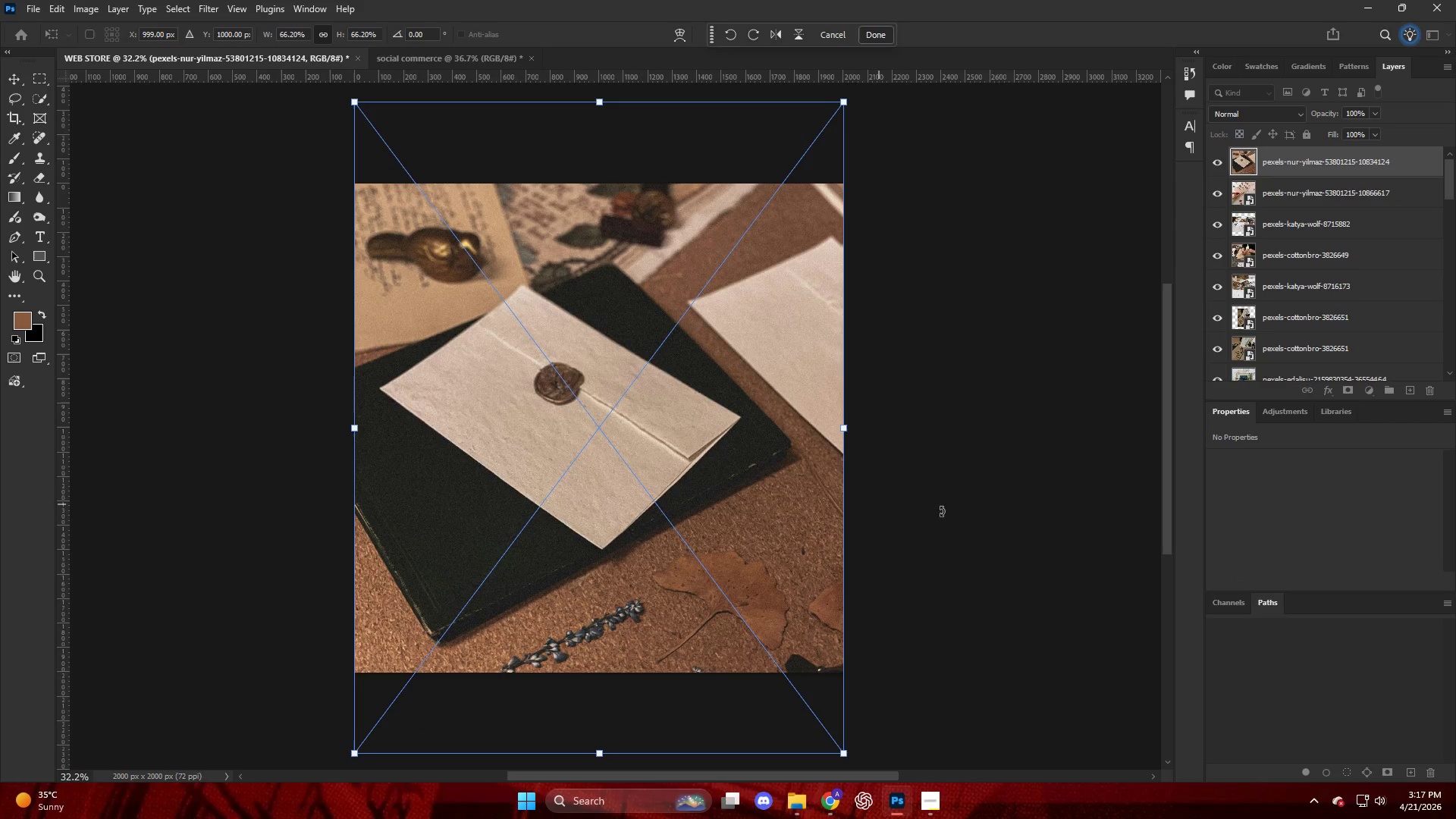 
left_click([995, 519])
 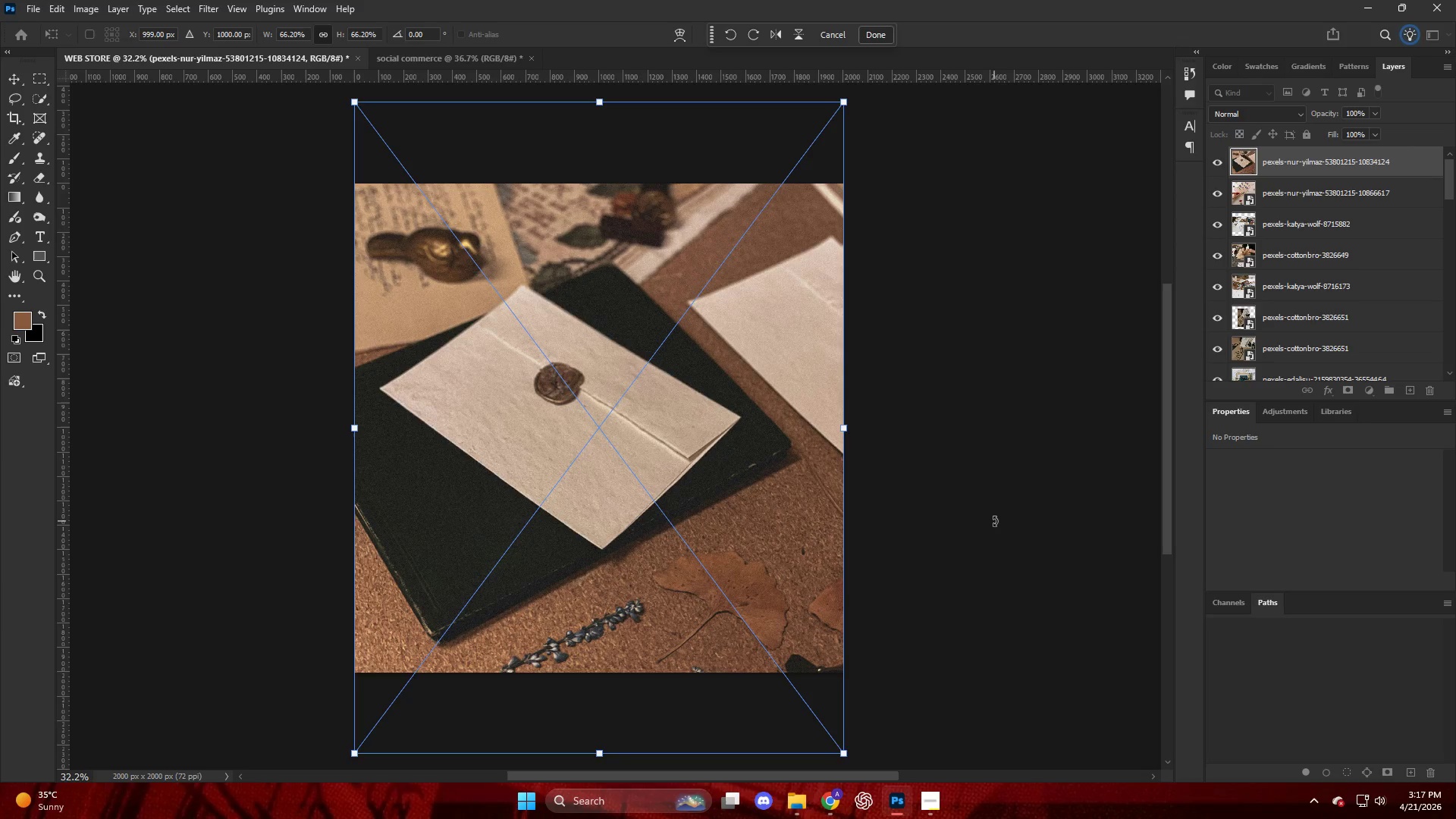 
key(Enter)
 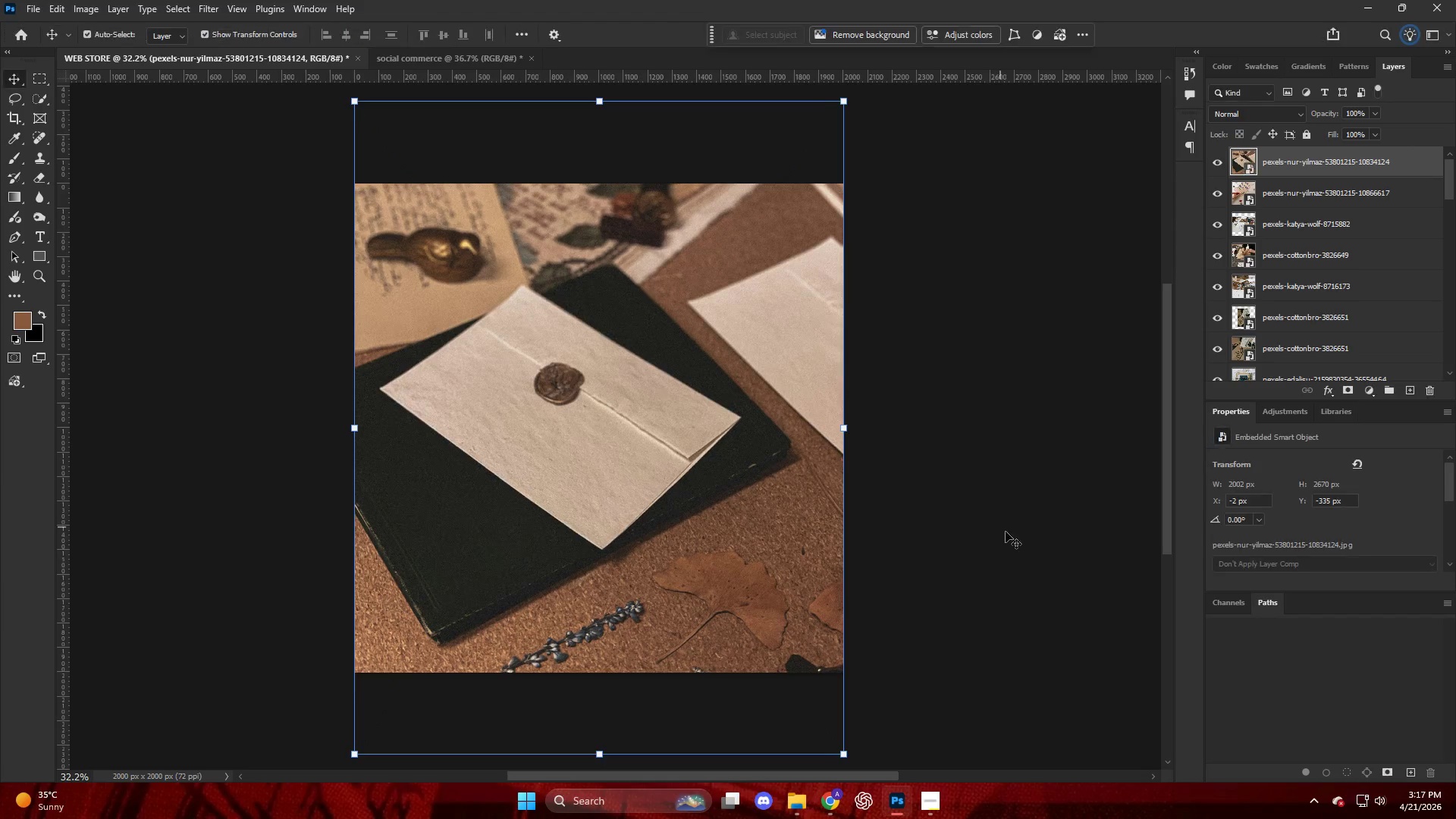 
left_click([1014, 539])
 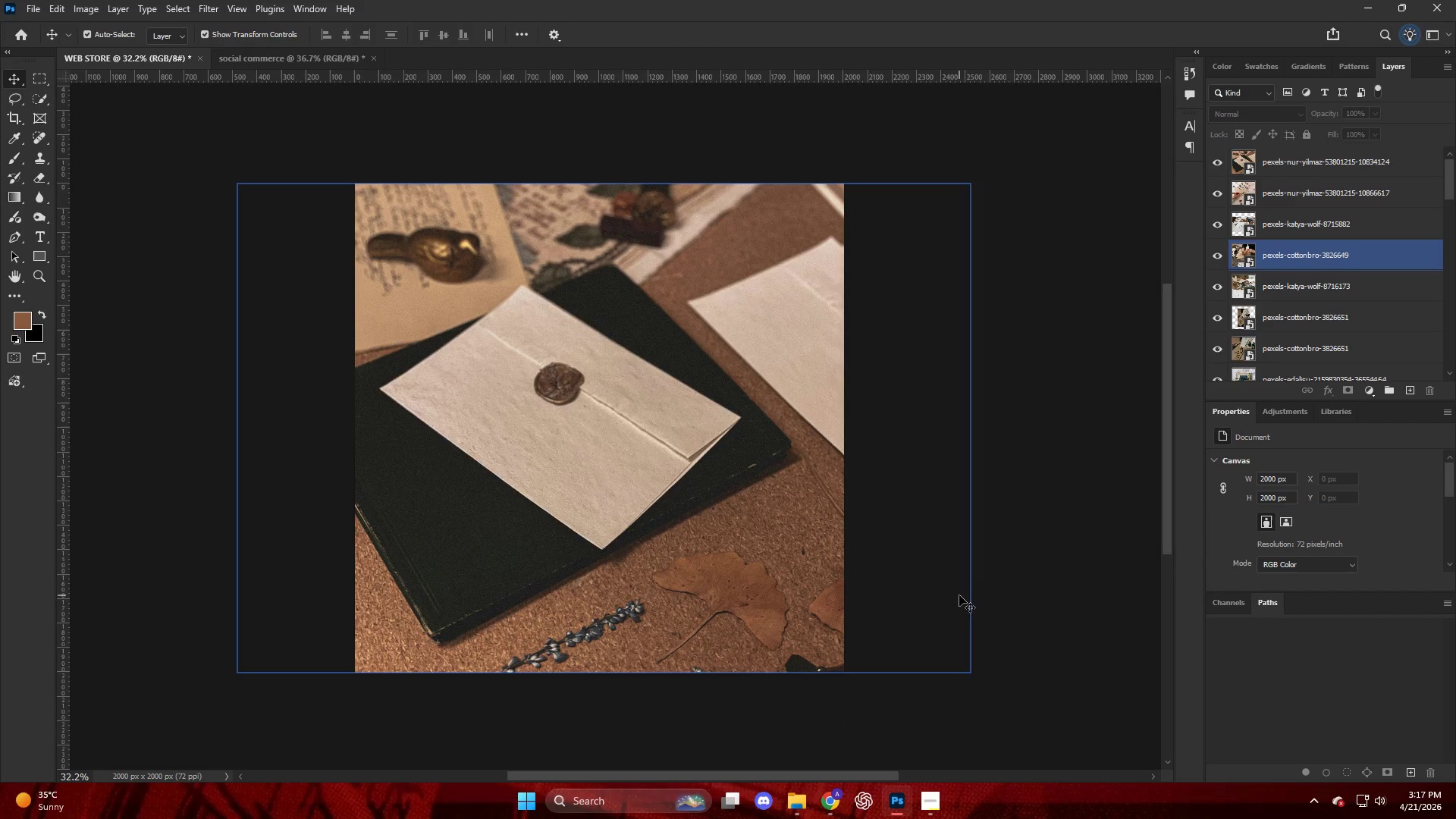 
key(Alt+Control+Shift+W)
 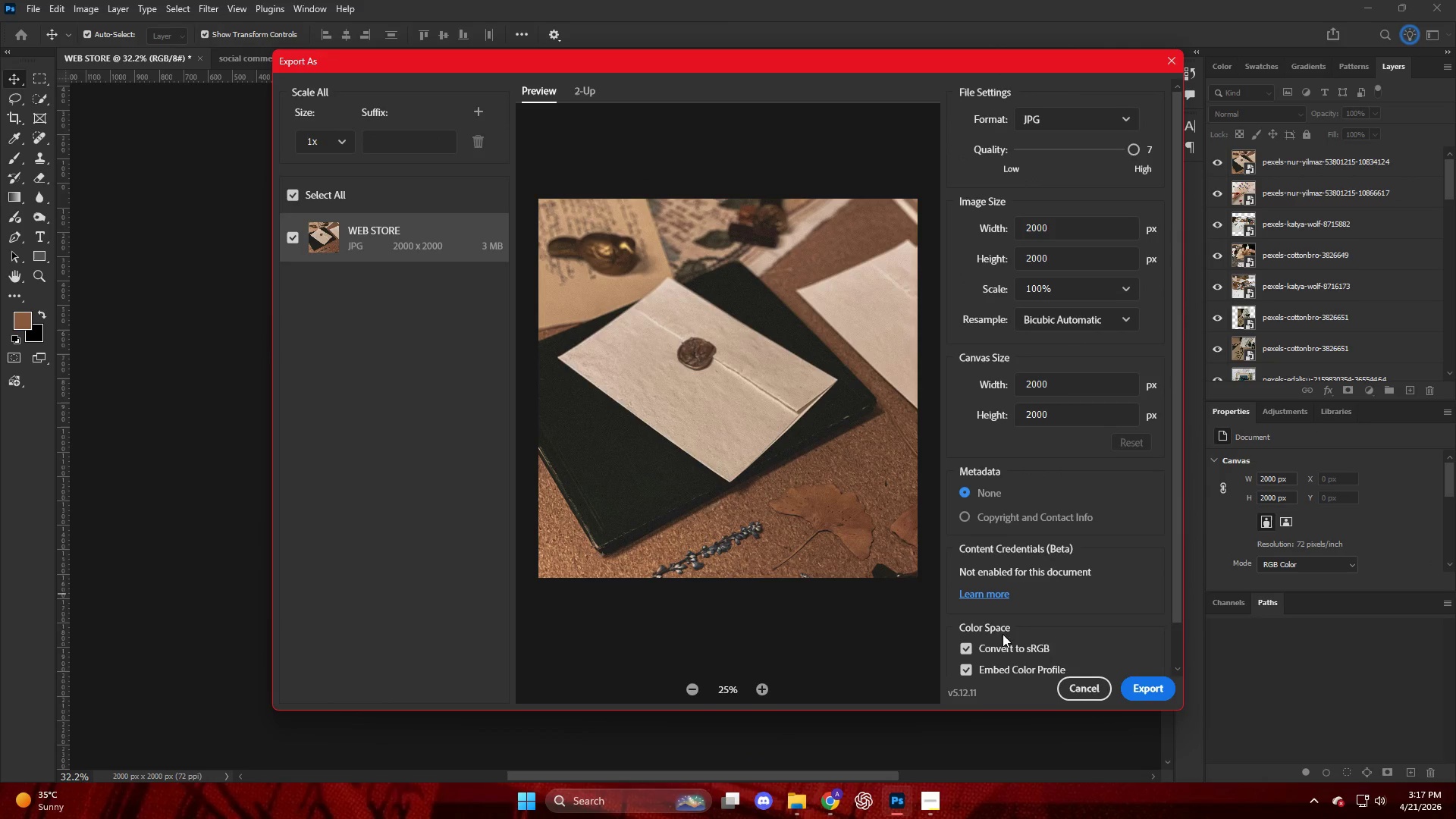 
left_click([1150, 688])
 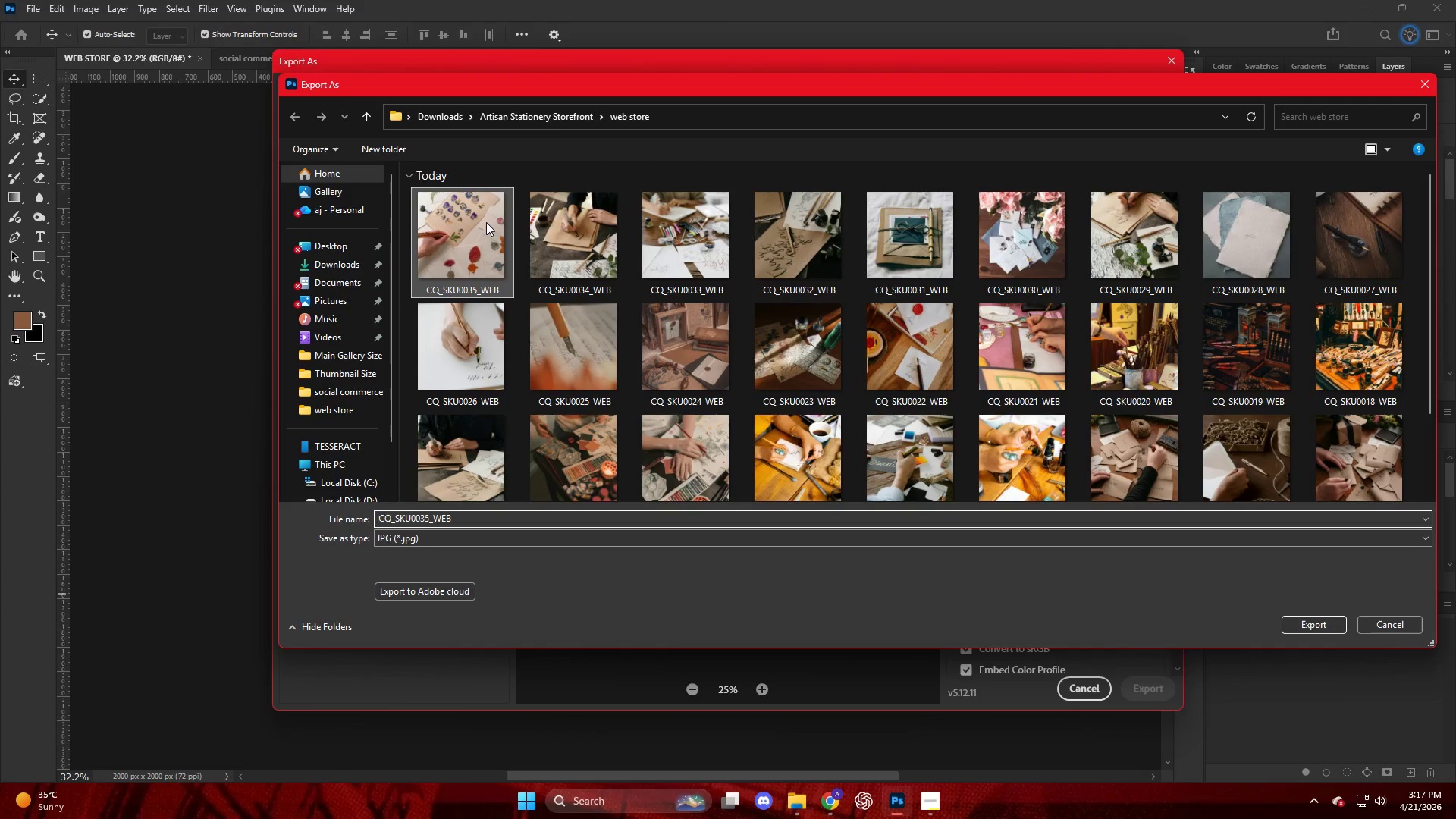 
left_click([425, 513])
 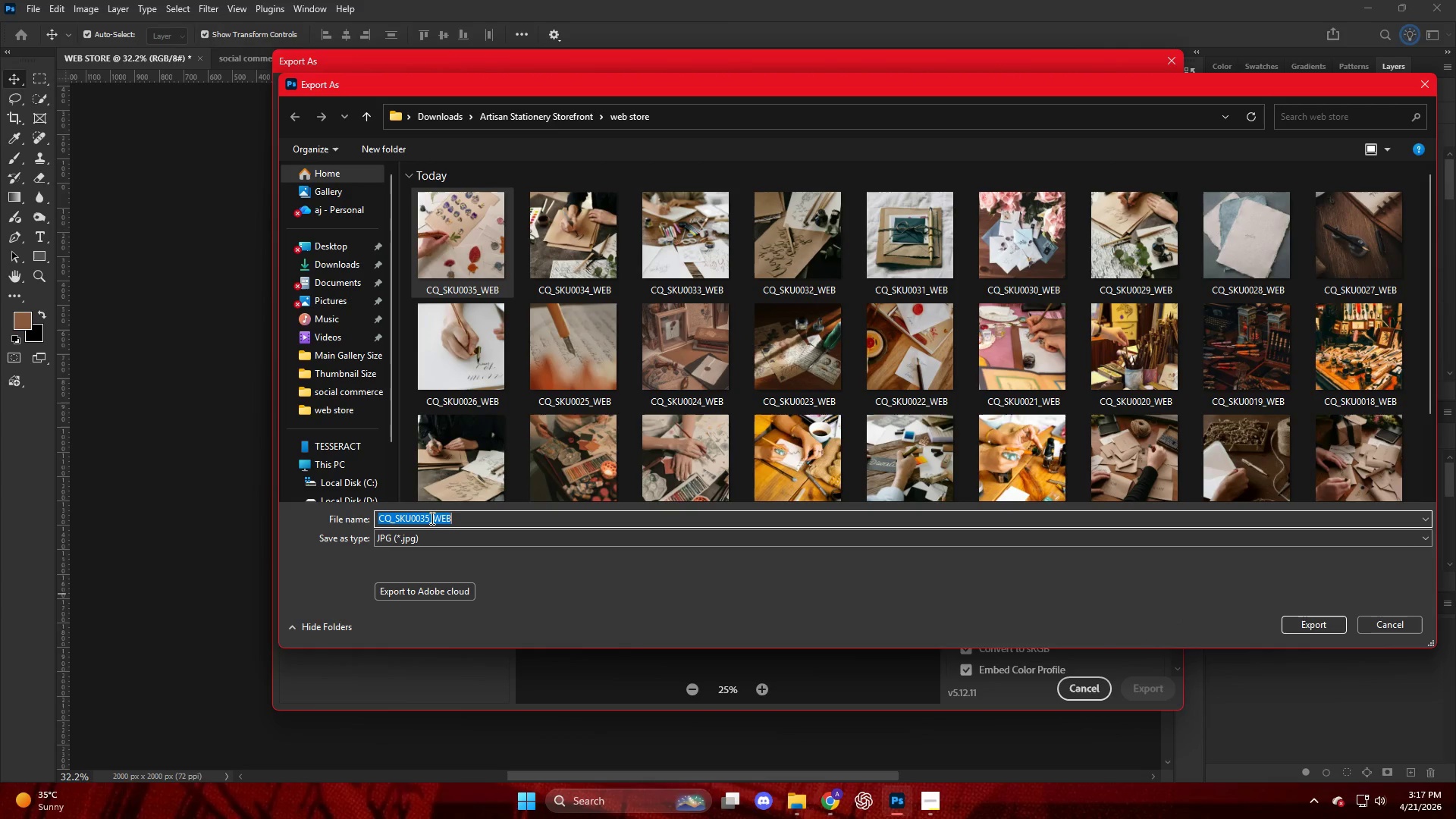 
left_click([431, 518])
 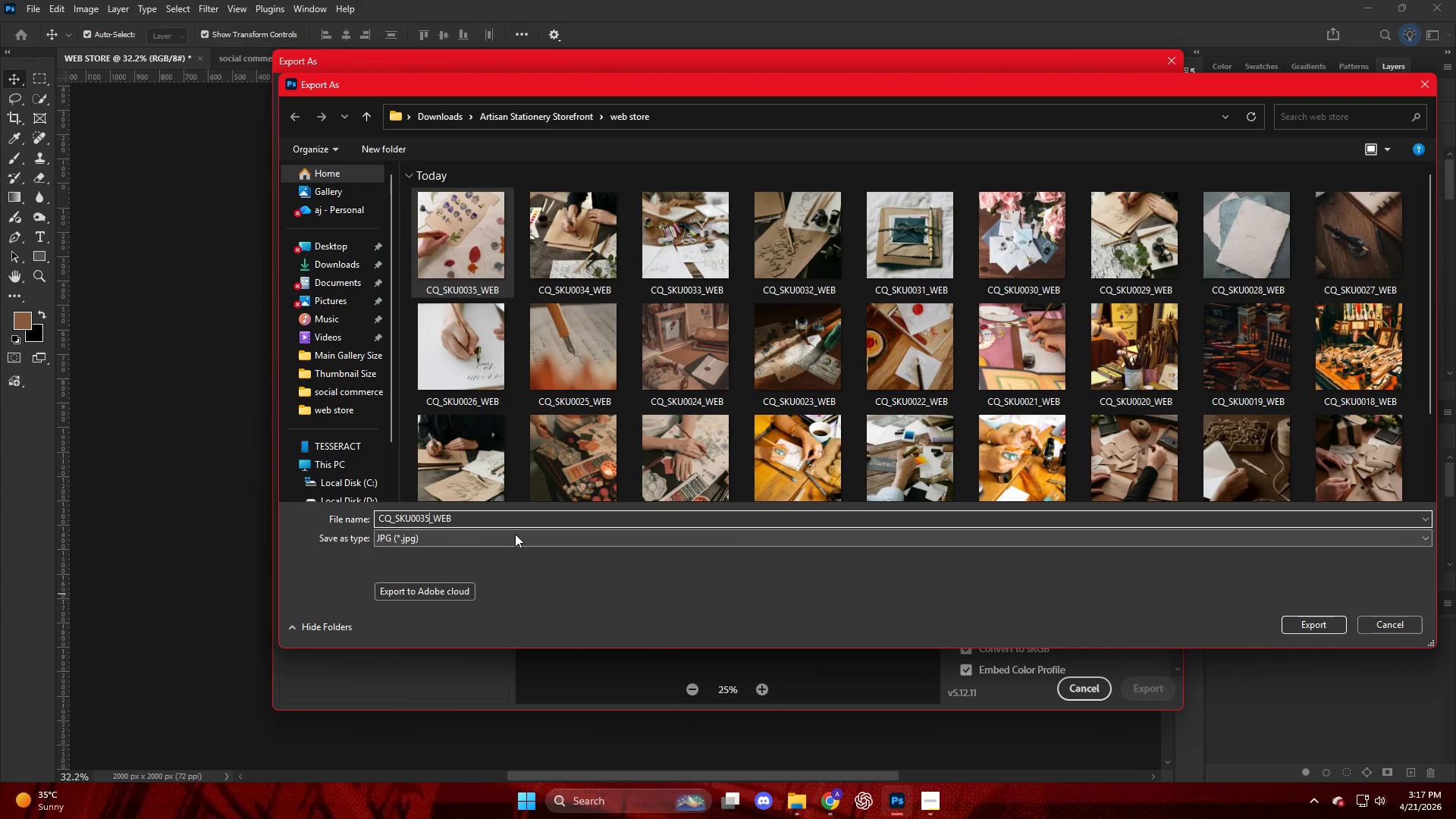 
key(Backspace)
 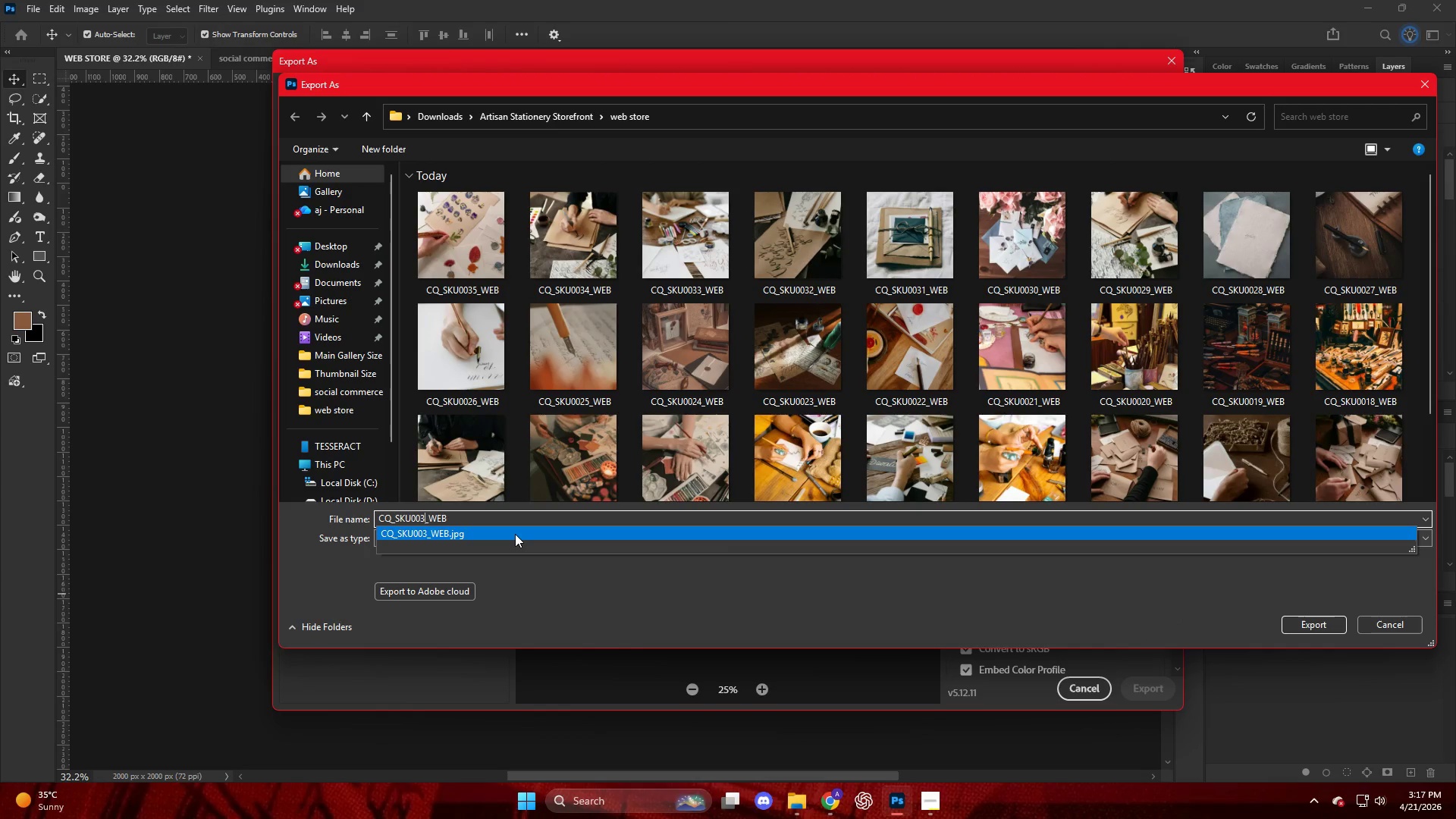 
key(Numpad6)
 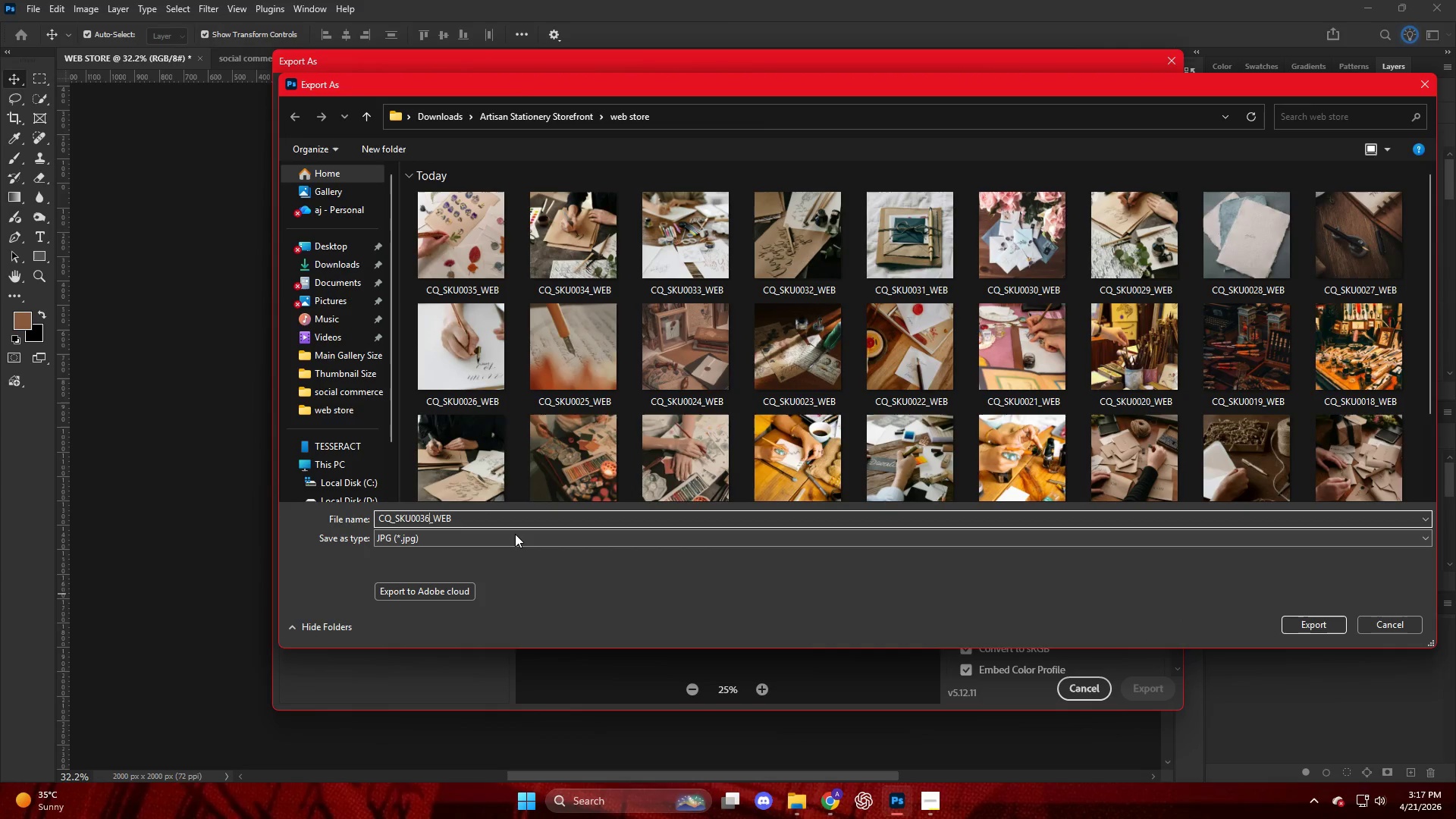 
key(NumpadEnter)
 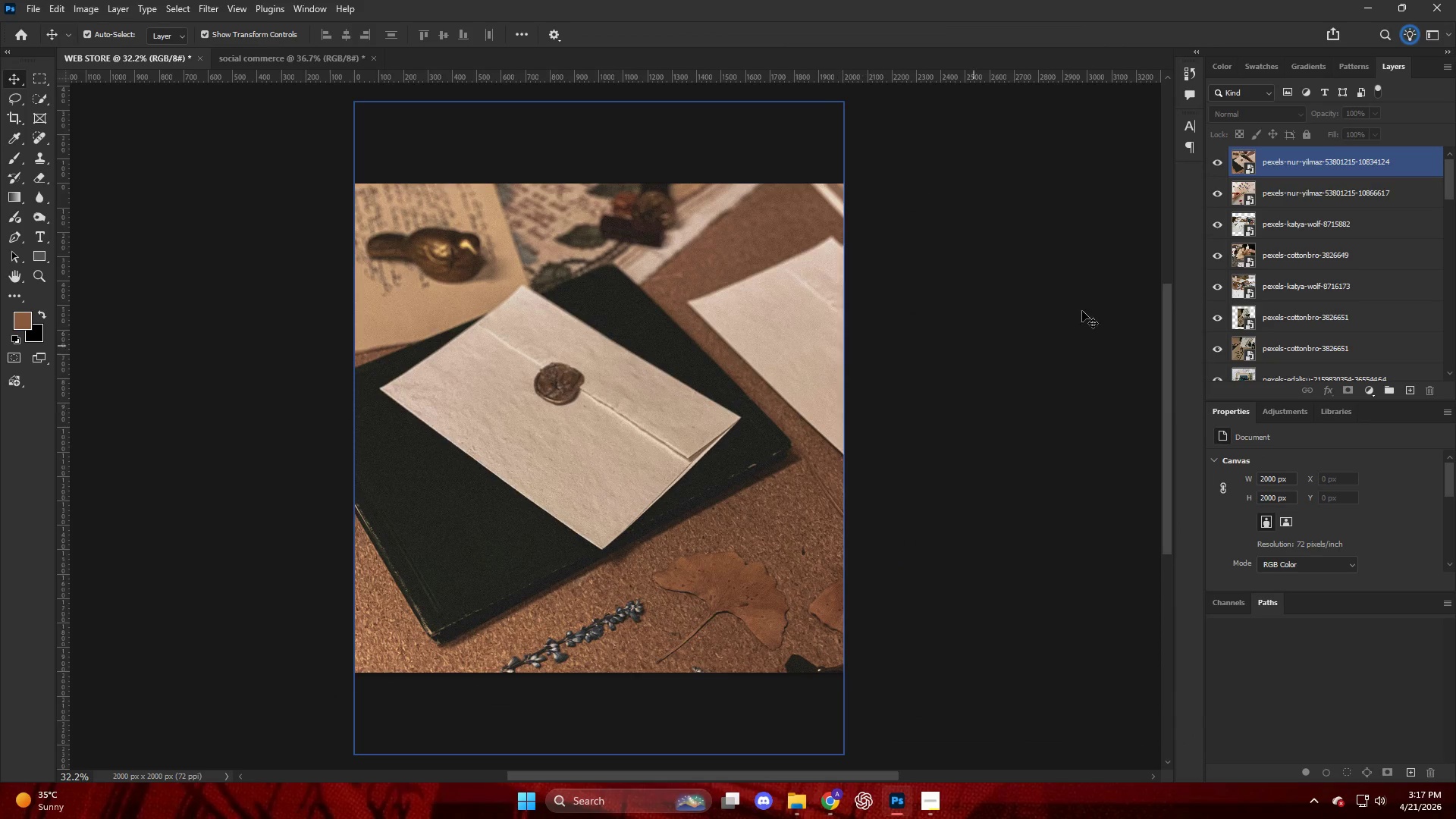 
left_click_drag(start_coordinate=[1354, 160], to_coordinate=[657, 475])
 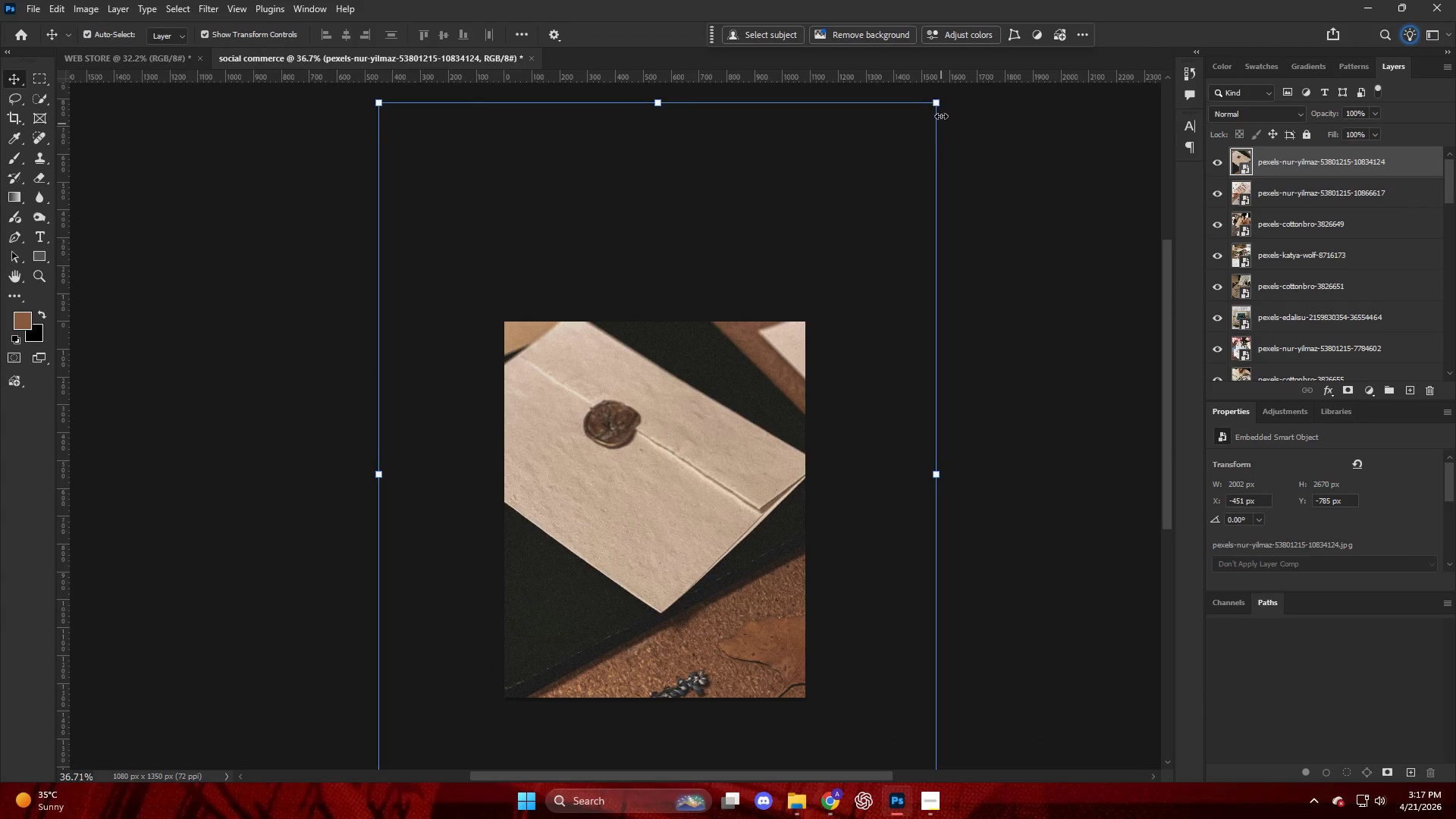 
left_click_drag(start_coordinate=[937, 103], to_coordinate=[601, 515])
 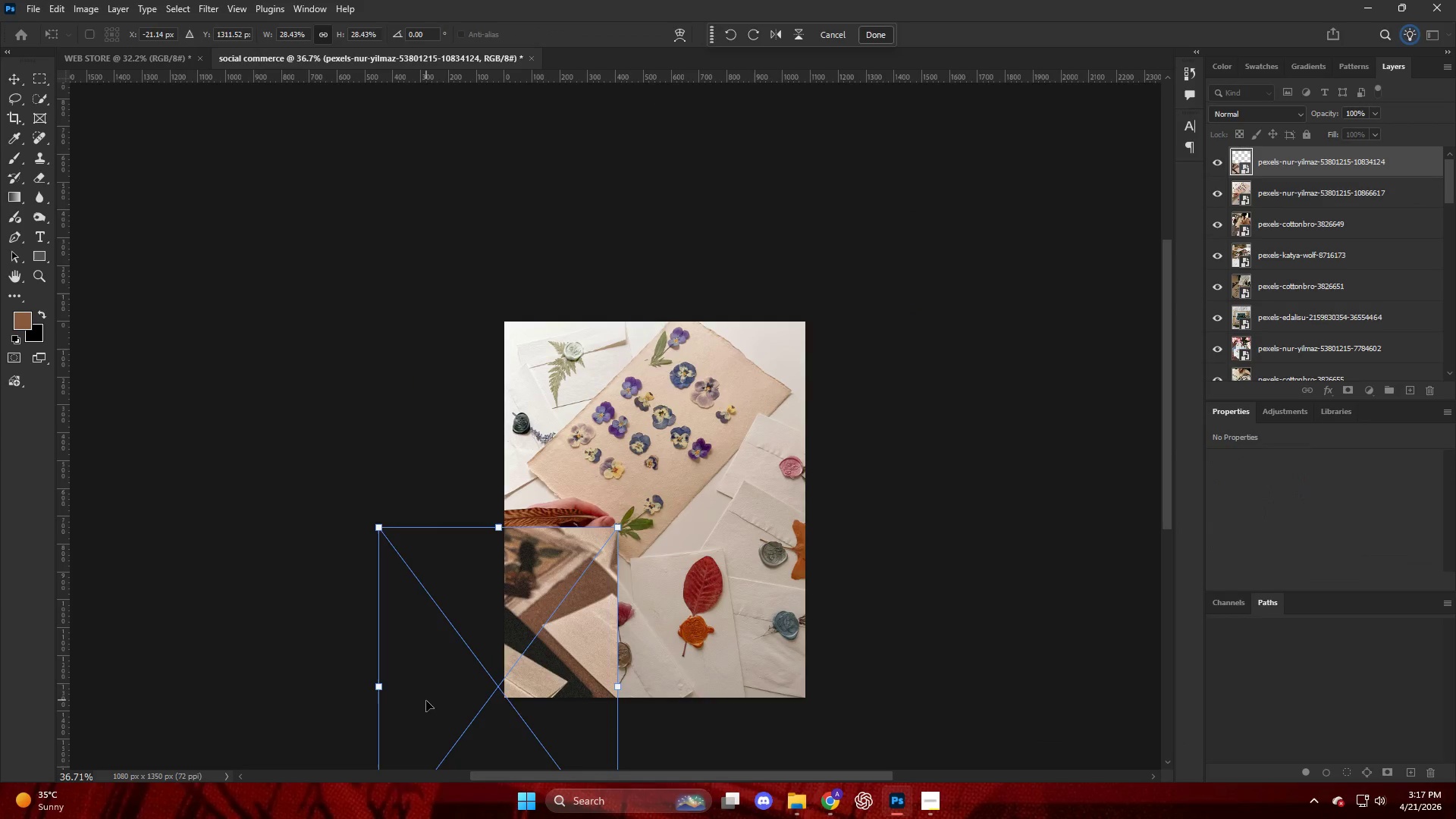 
left_click_drag(start_coordinate=[426, 700], to_coordinate=[548, 549])
 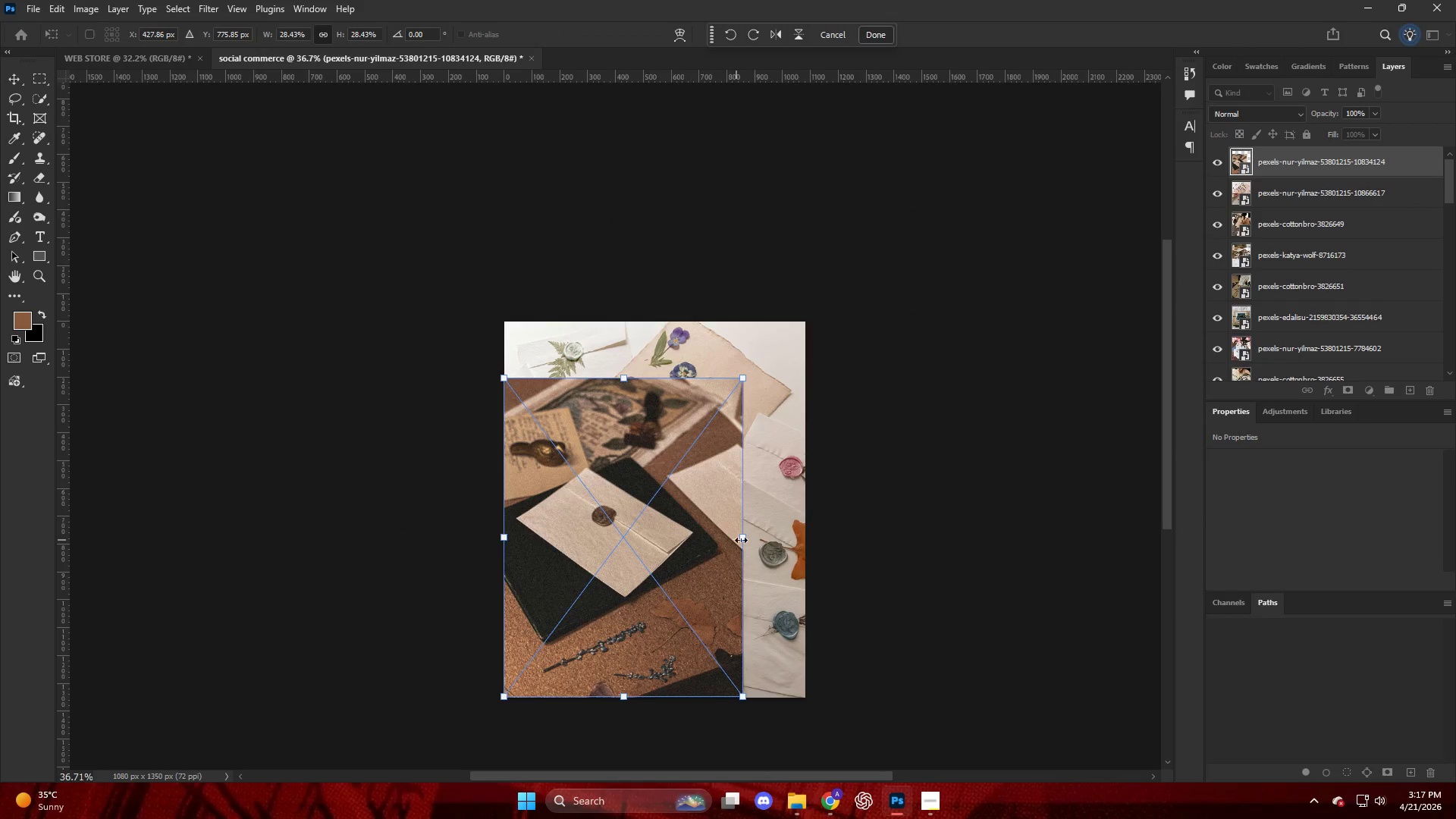 
left_click_drag(start_coordinate=[745, 539], to_coordinate=[786, 529])
 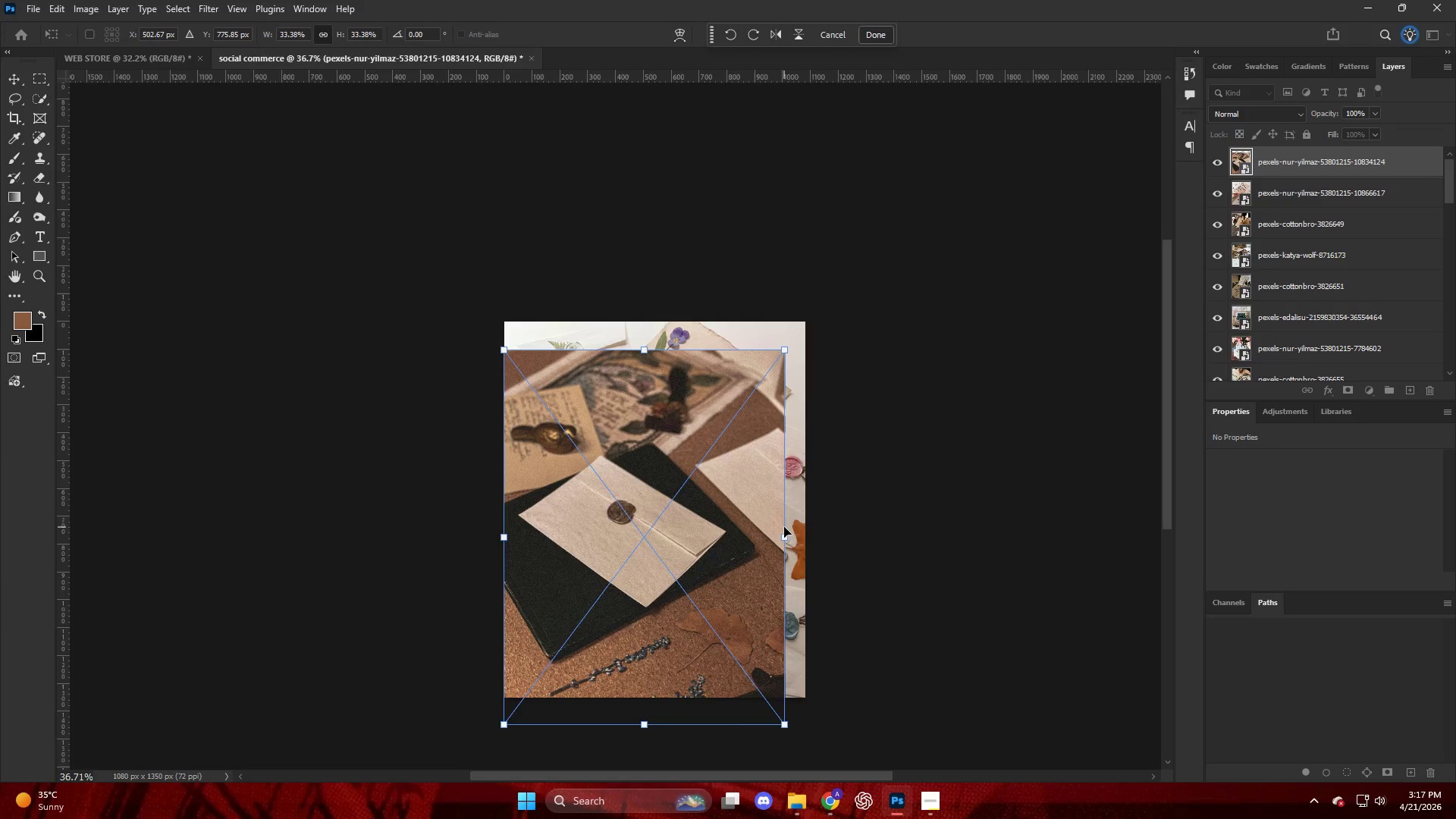 
left_click_drag(start_coordinate=[784, 531], to_coordinate=[808, 532])
 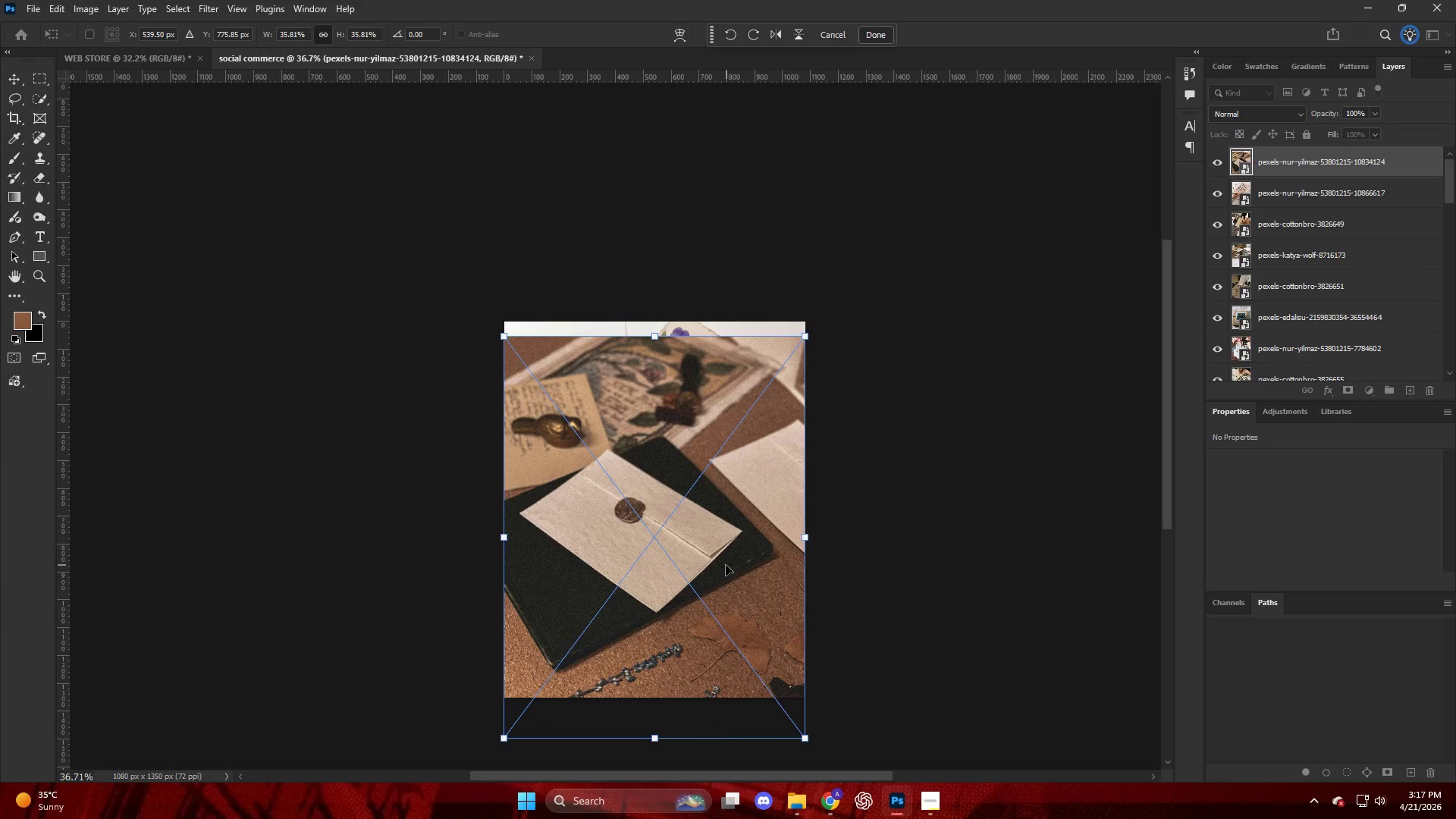 
left_click_drag(start_coordinate=[726, 565], to_coordinate=[724, 540])
 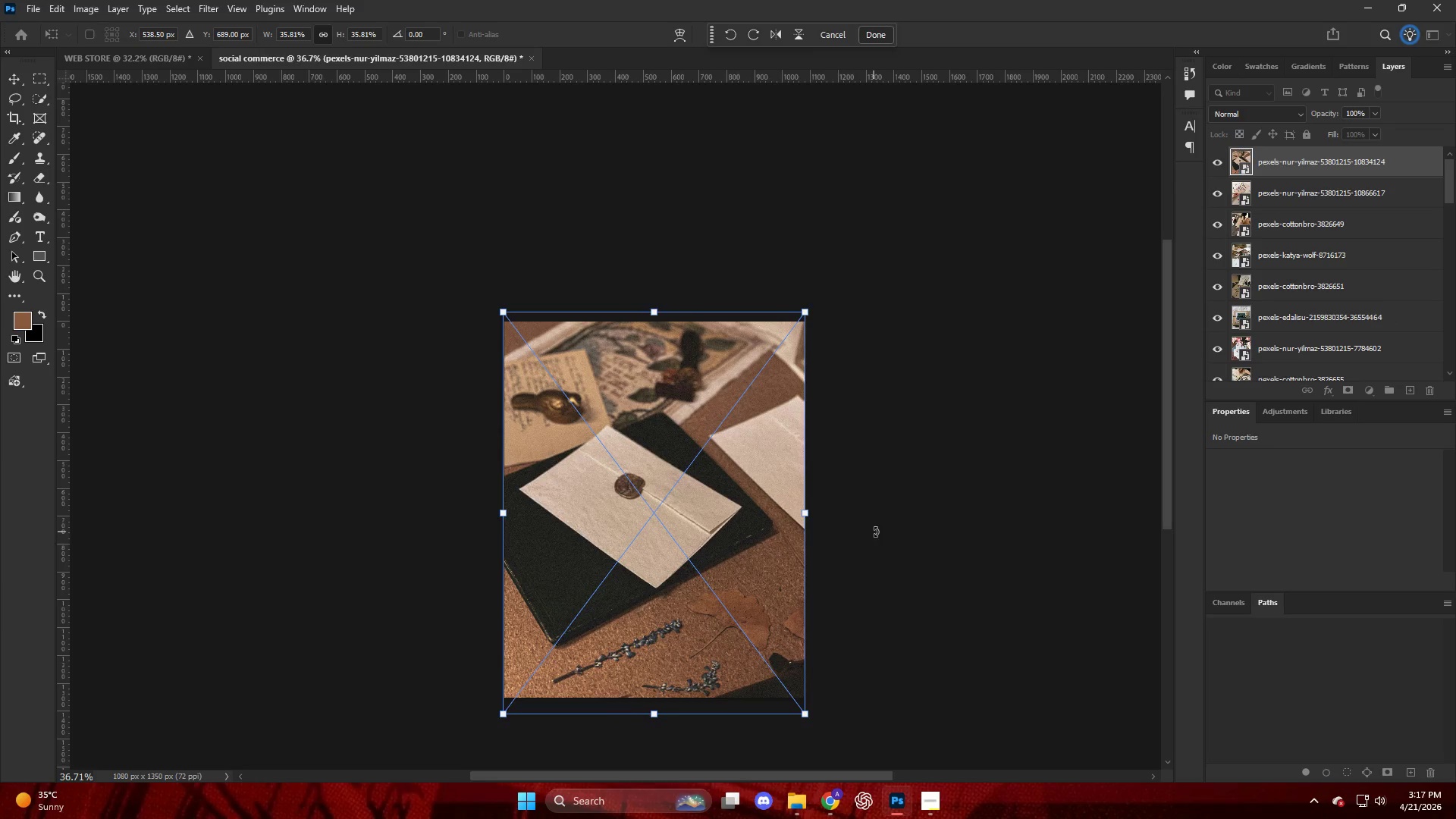 
left_click([875, 532])
 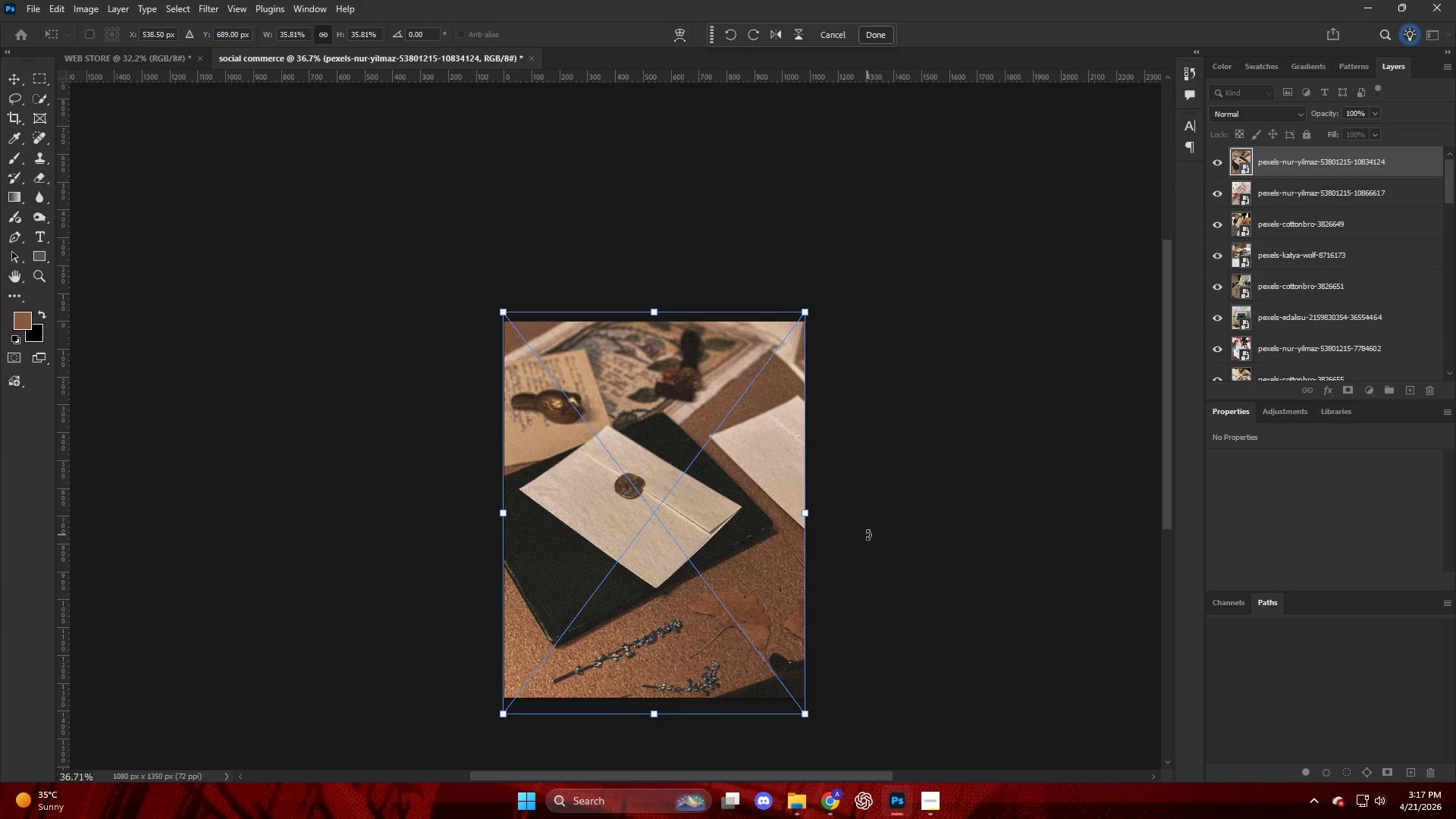 
key(Enter)
 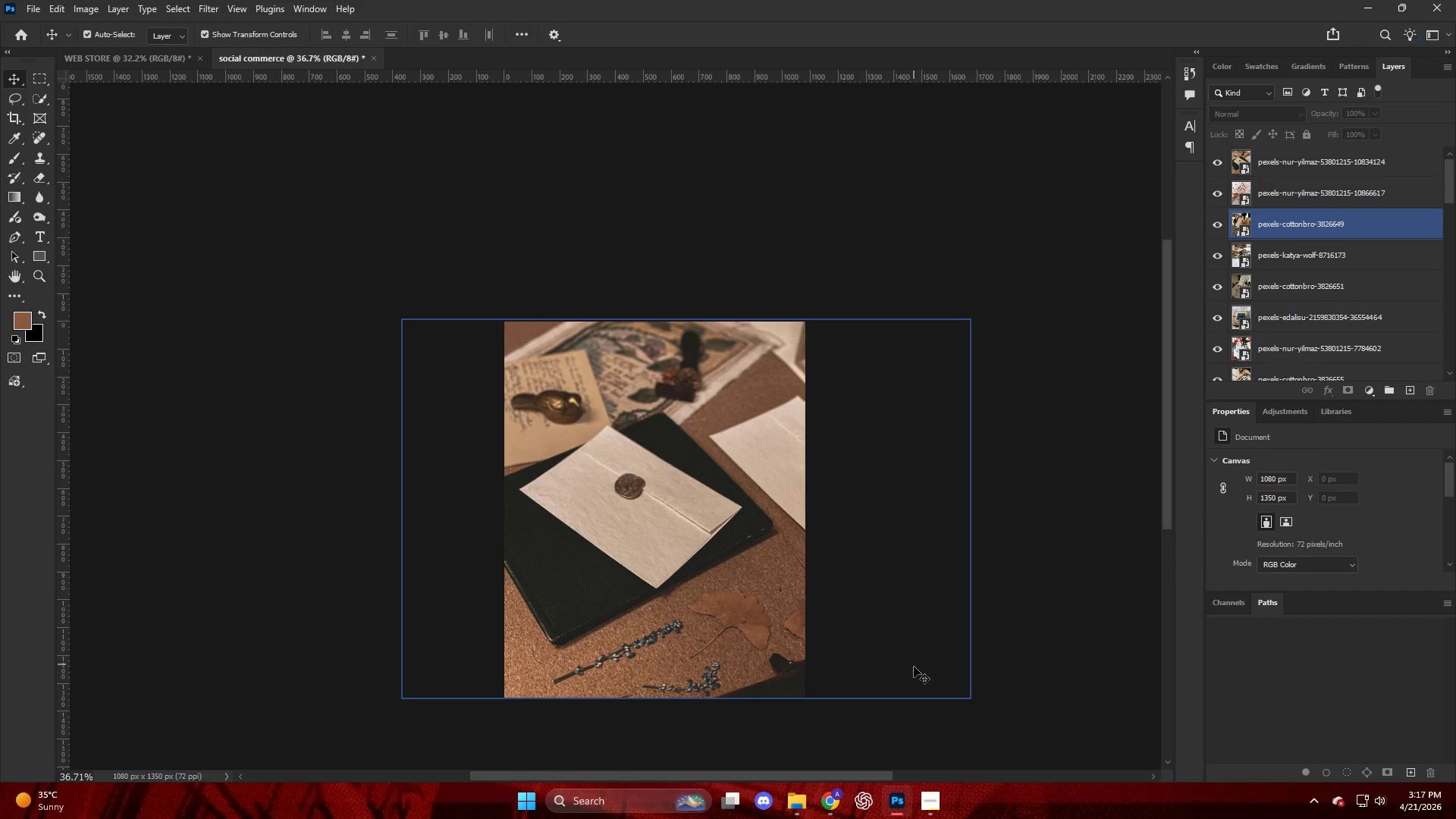 
left_click([1027, 694])
 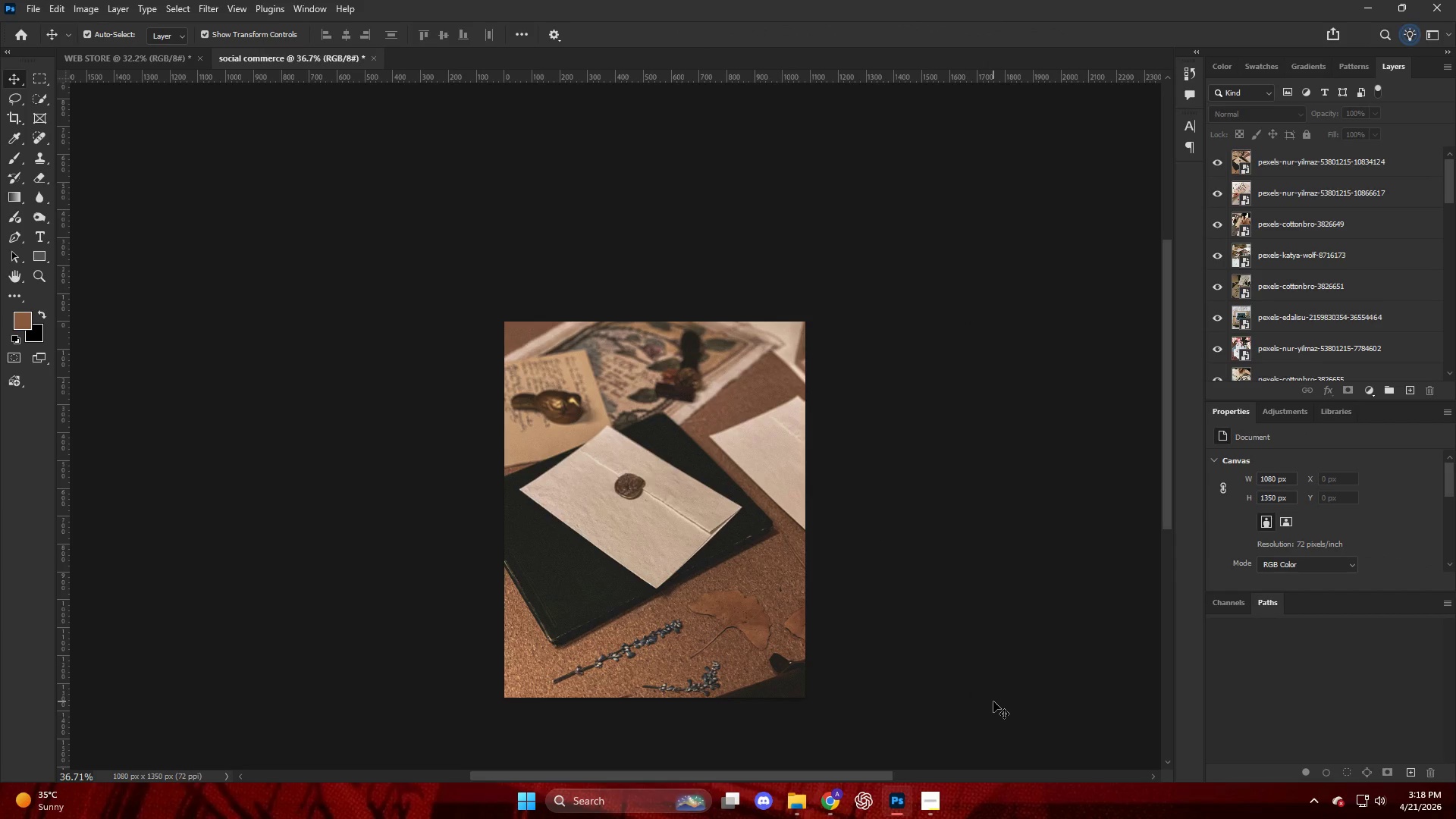 
hold_key(key=ControlLeft, duration=0.7)
 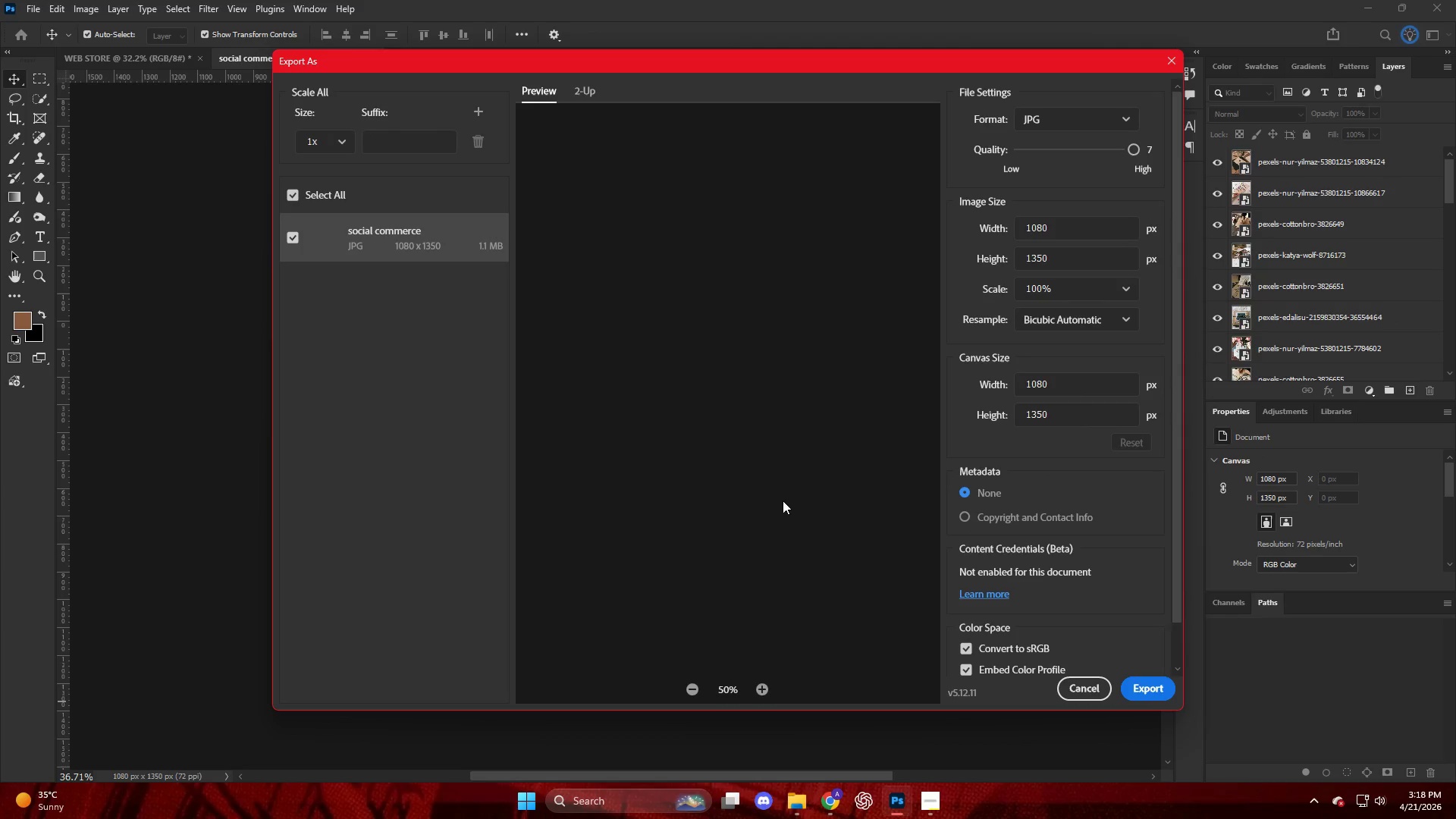 
hold_key(key=AltLeft, duration=0.69)
 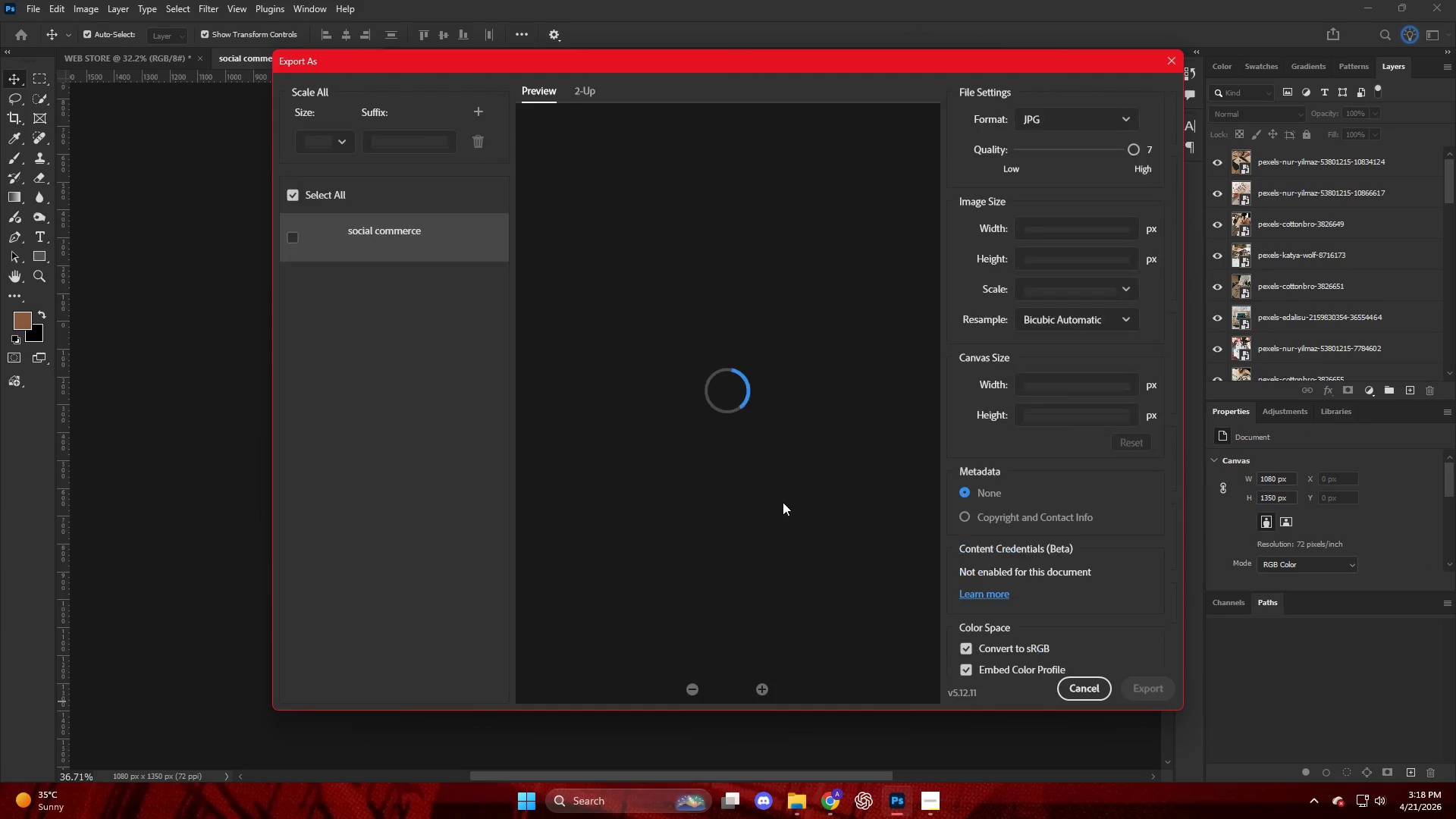 
hold_key(key=ShiftLeft, duration=0.66)
 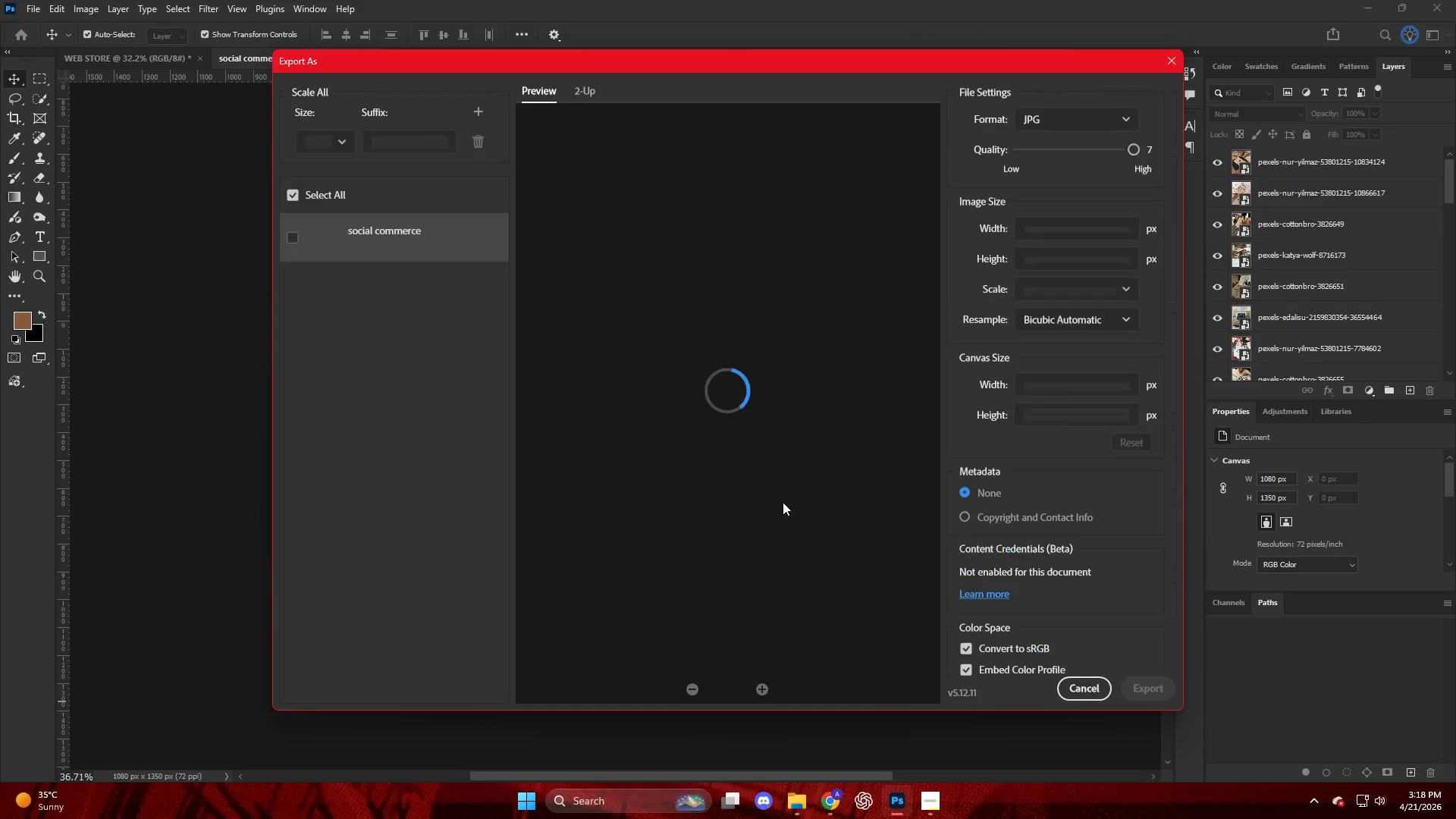 
wait(10.23)
 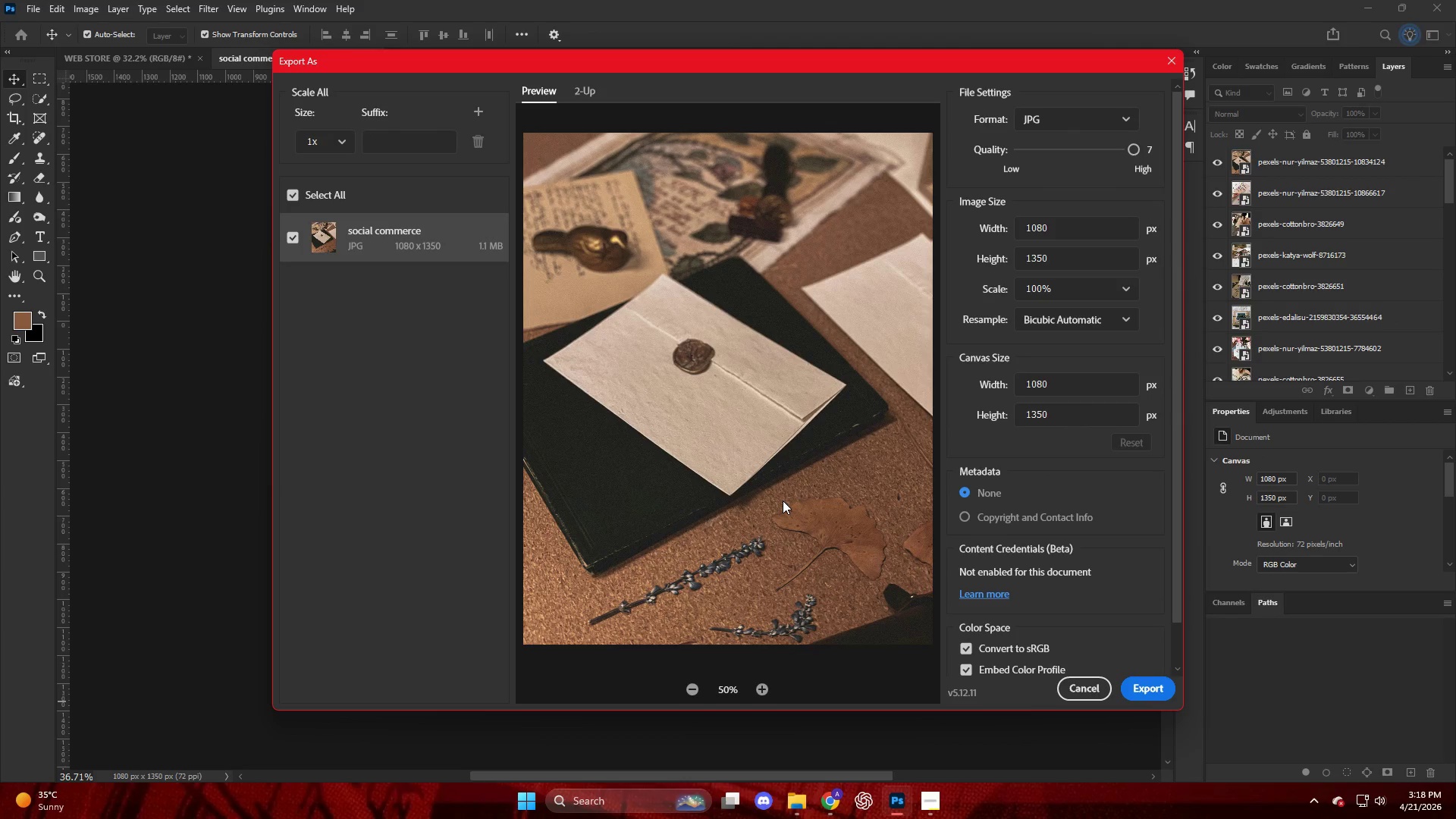 
left_click([1139, 695])
 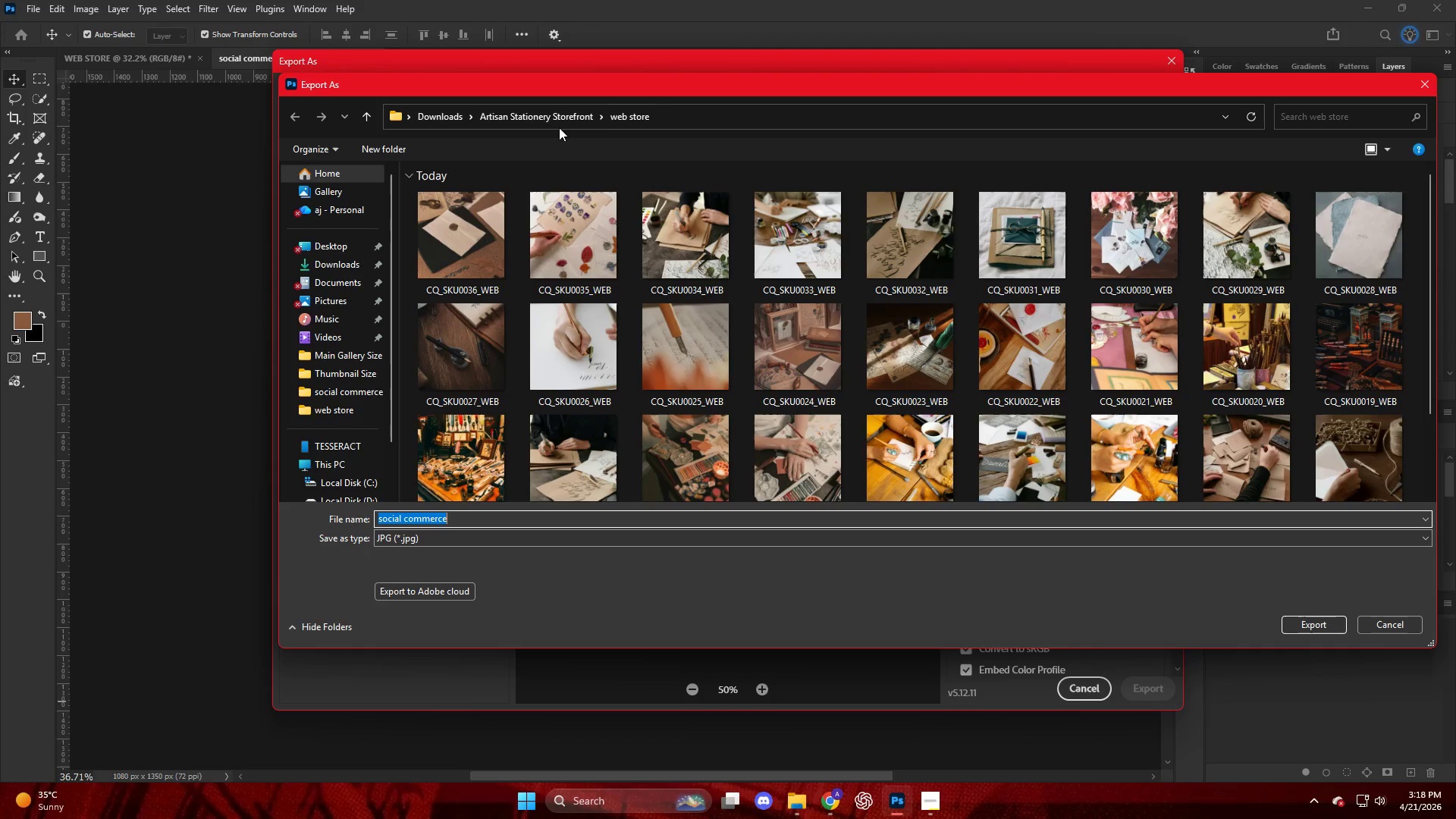 
left_click([541, 118])
 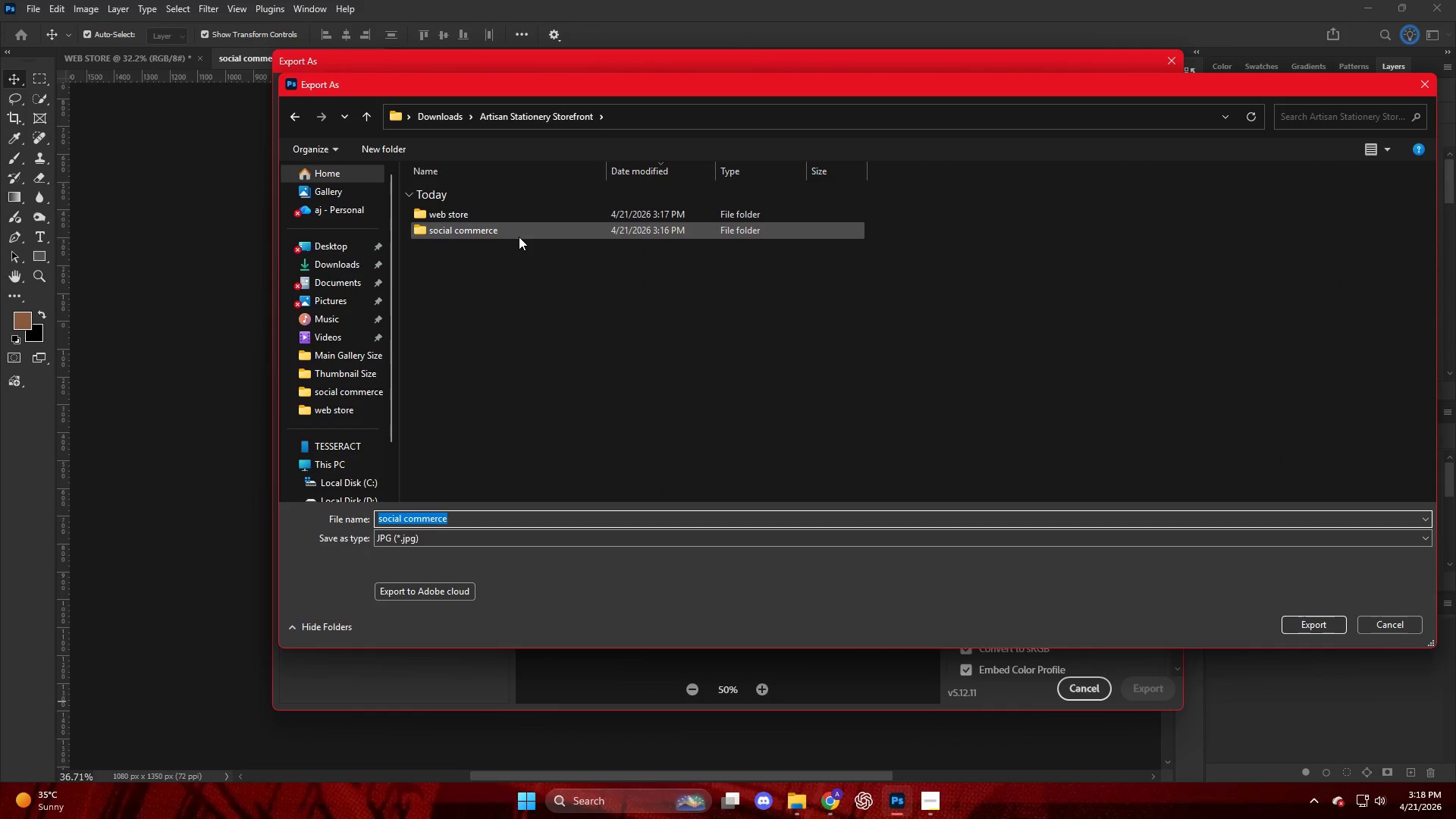 
double_click([519, 237])
 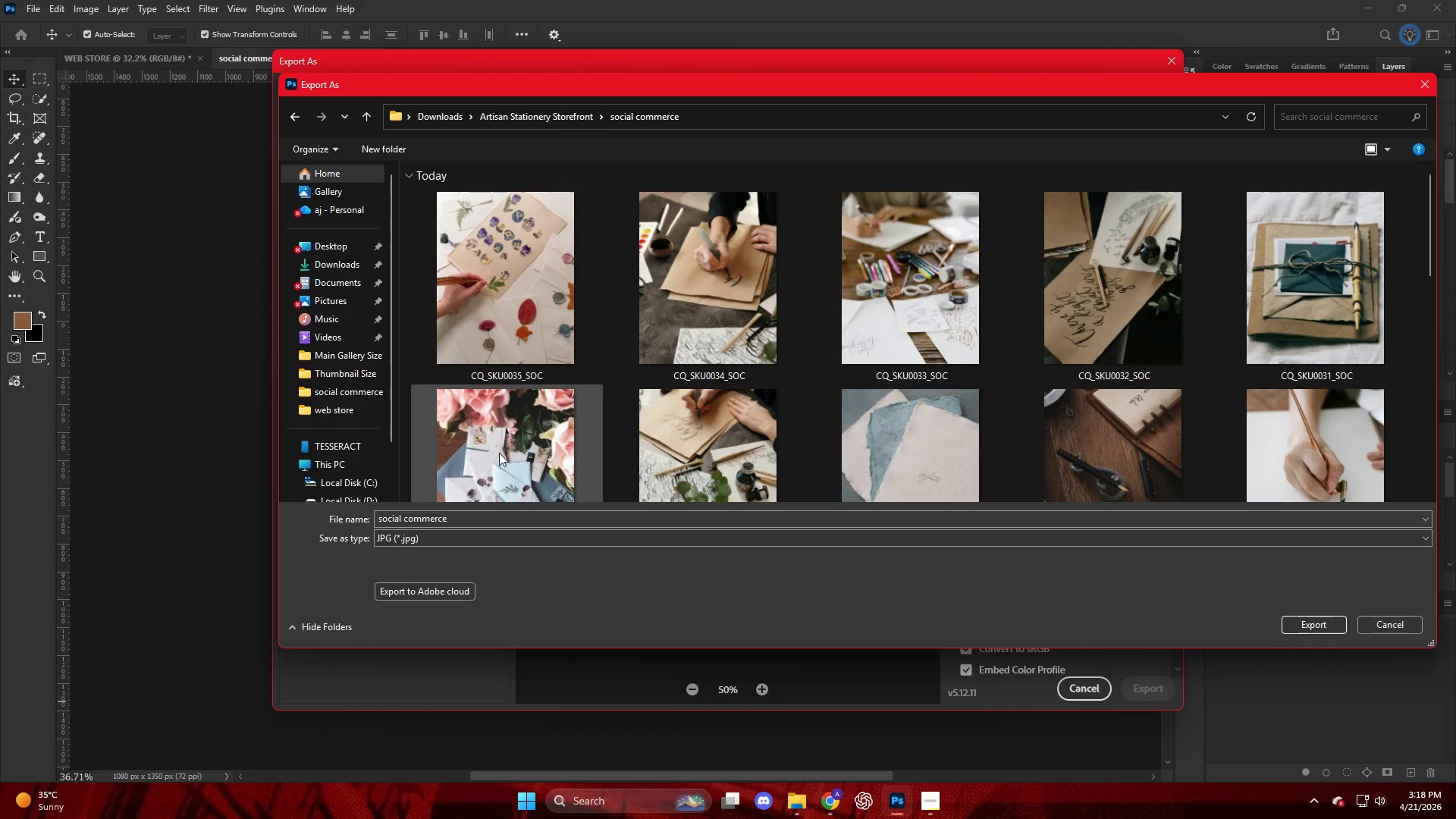 
left_click([514, 358])
 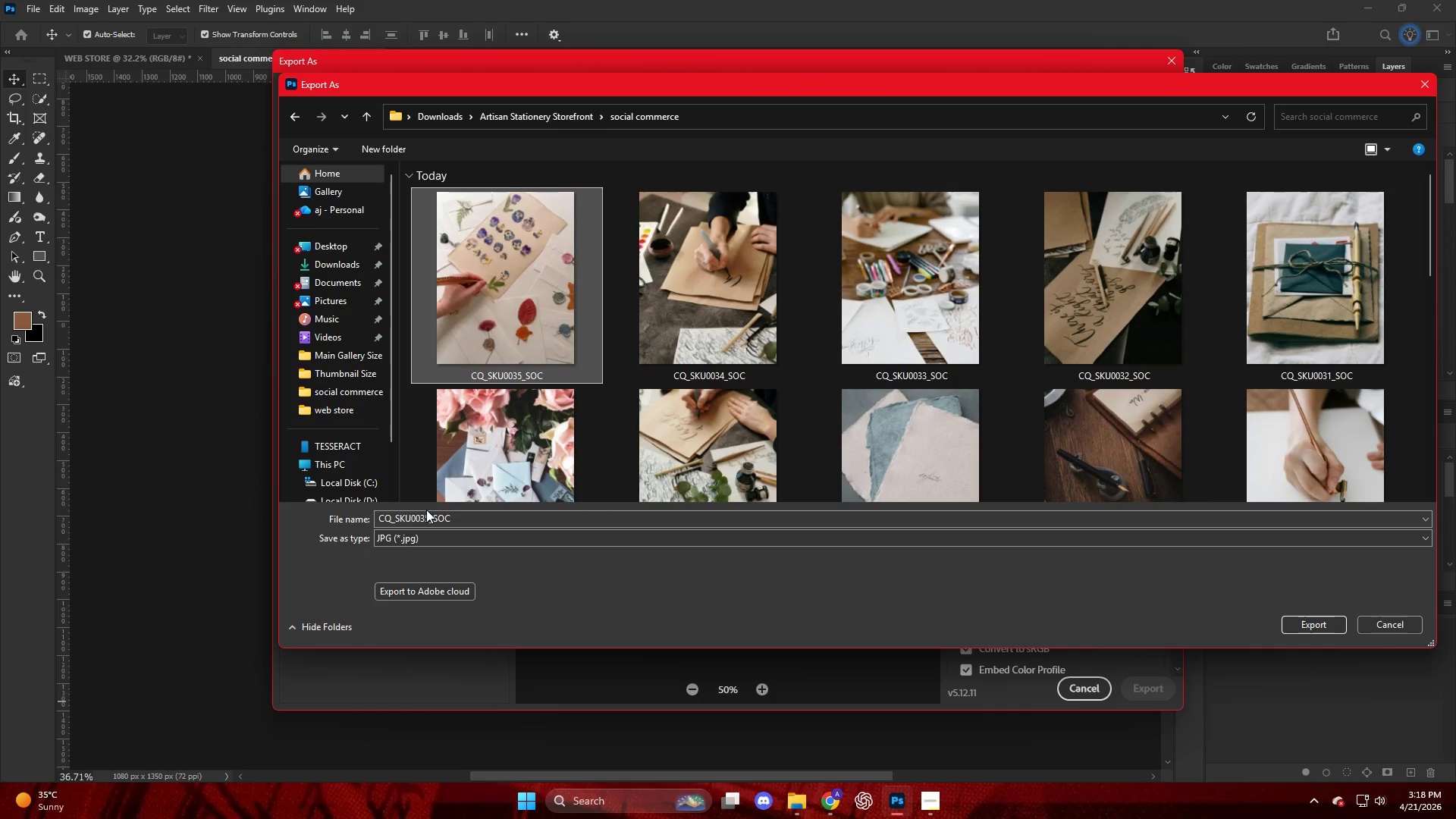 
double_click([431, 515])
 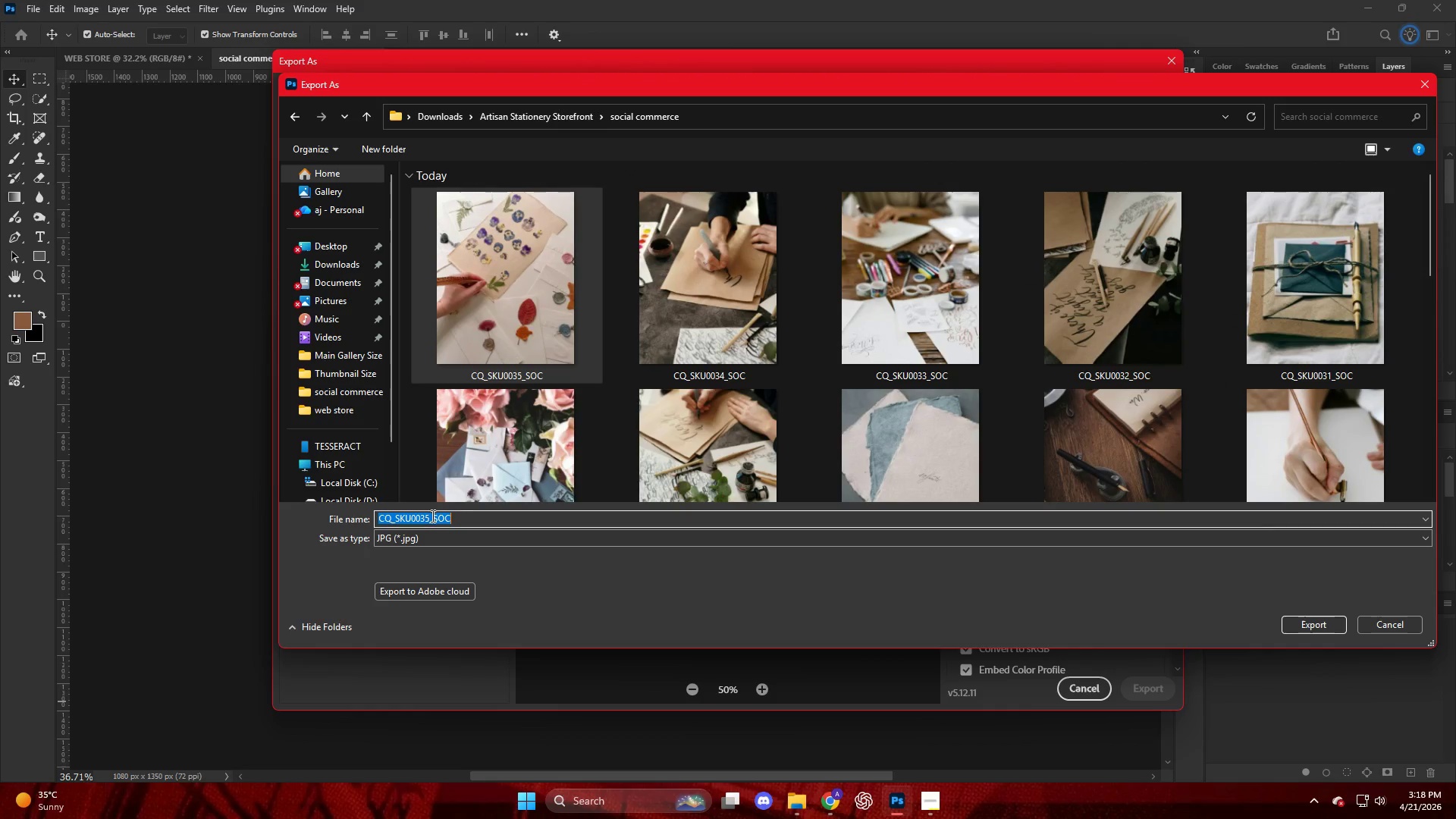 
triple_click([430, 516])
 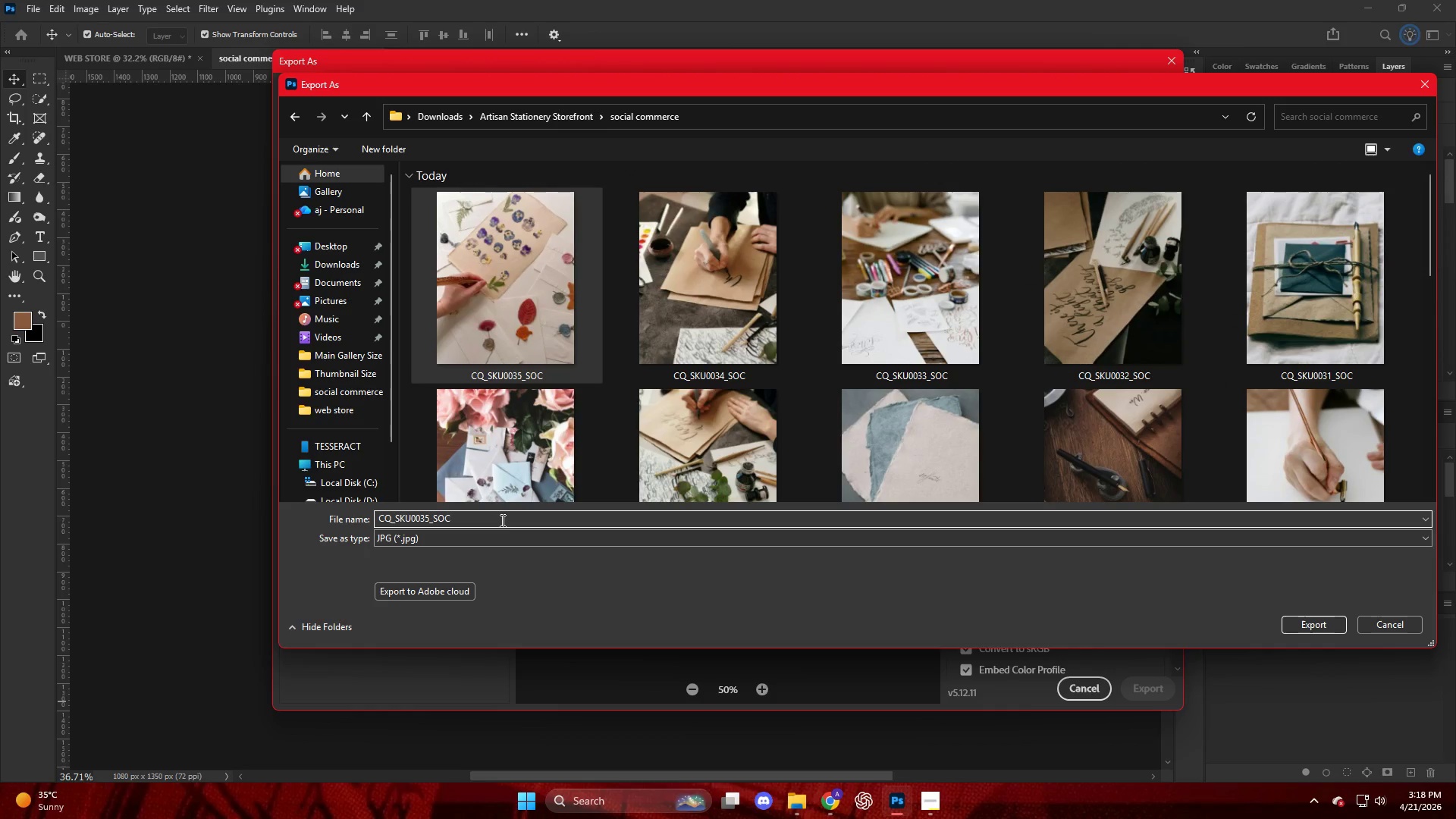 
key(Backspace)
 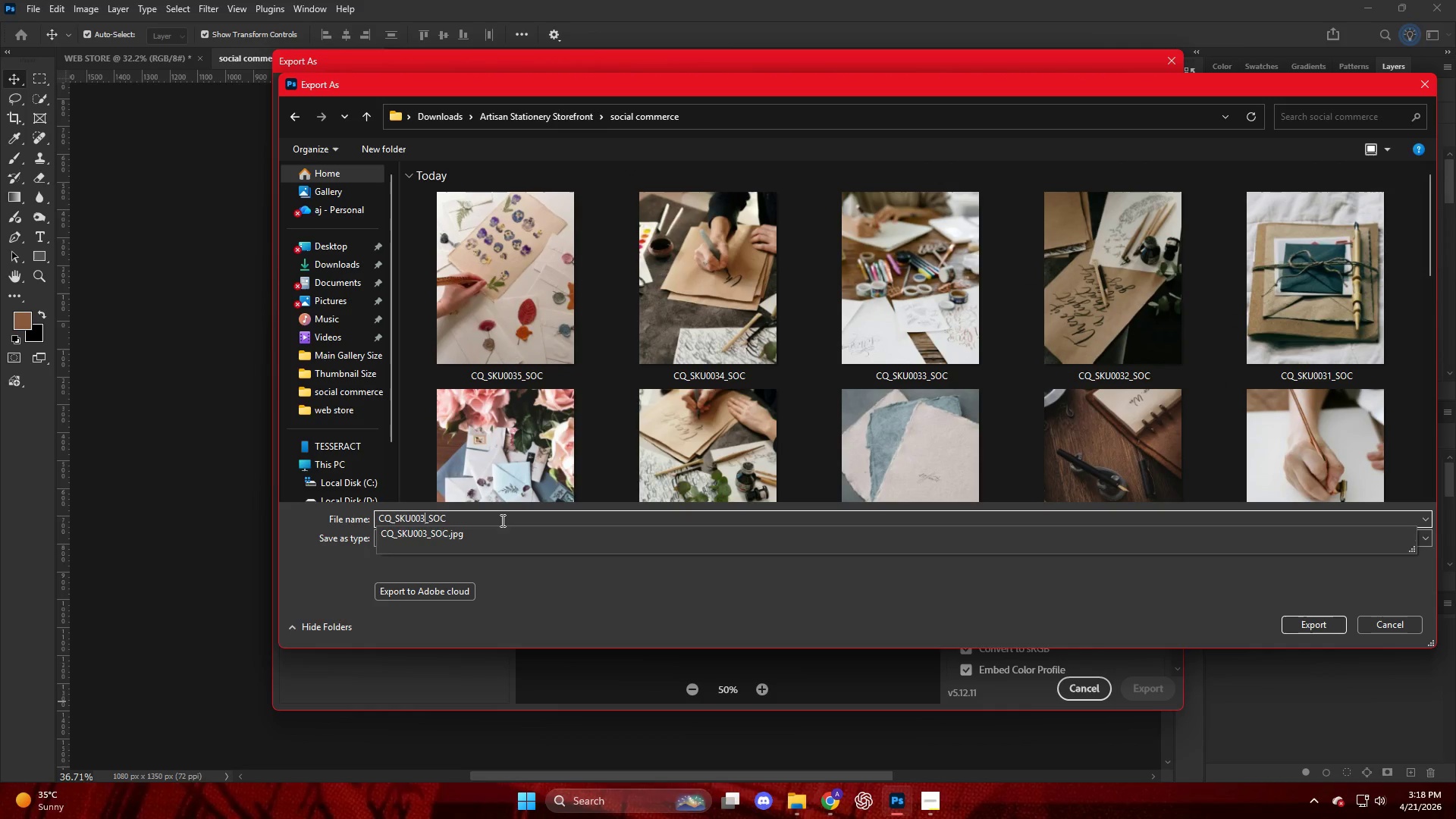 
key(Numpad6)
 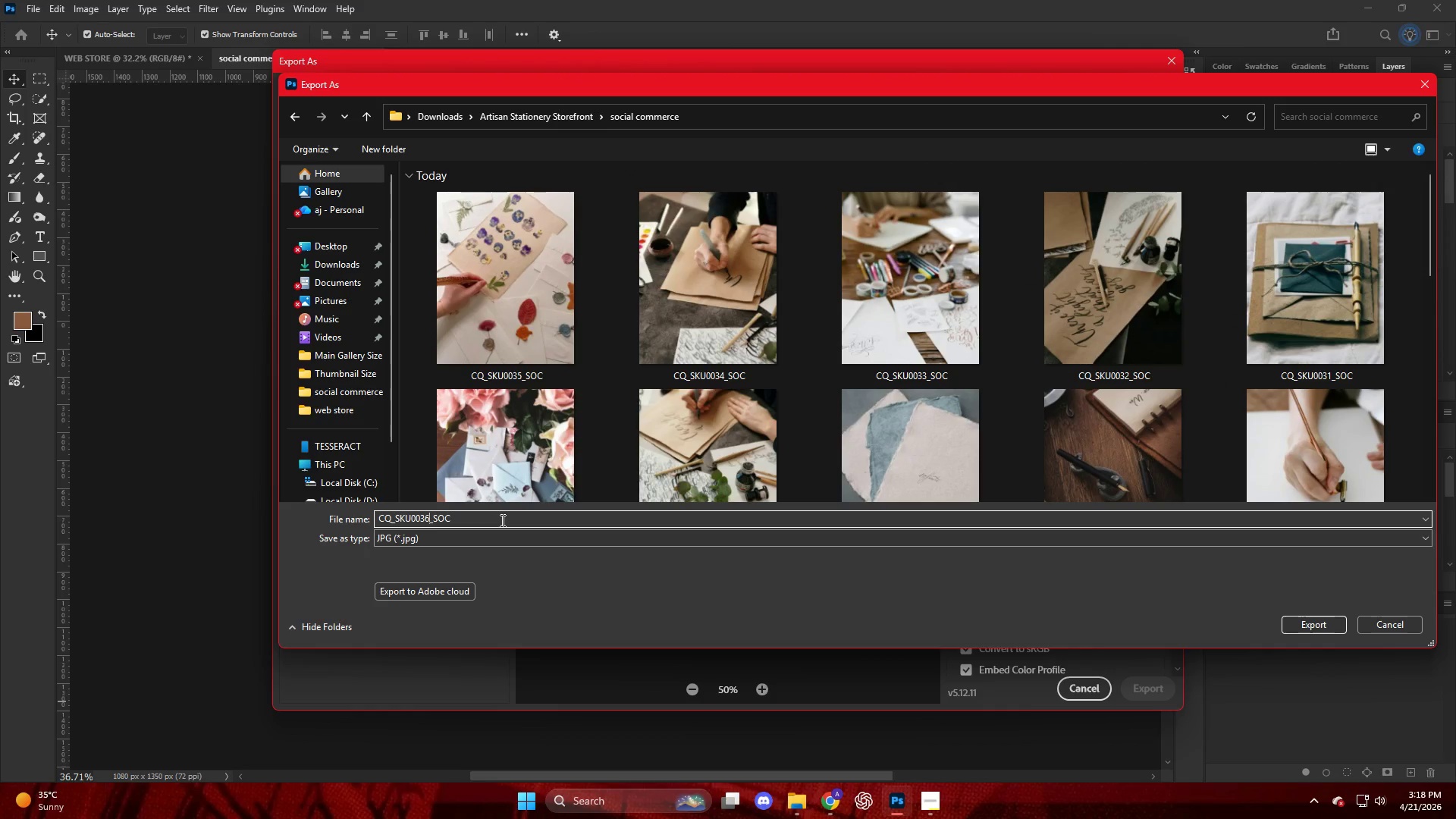 
key(NumpadEnter)
 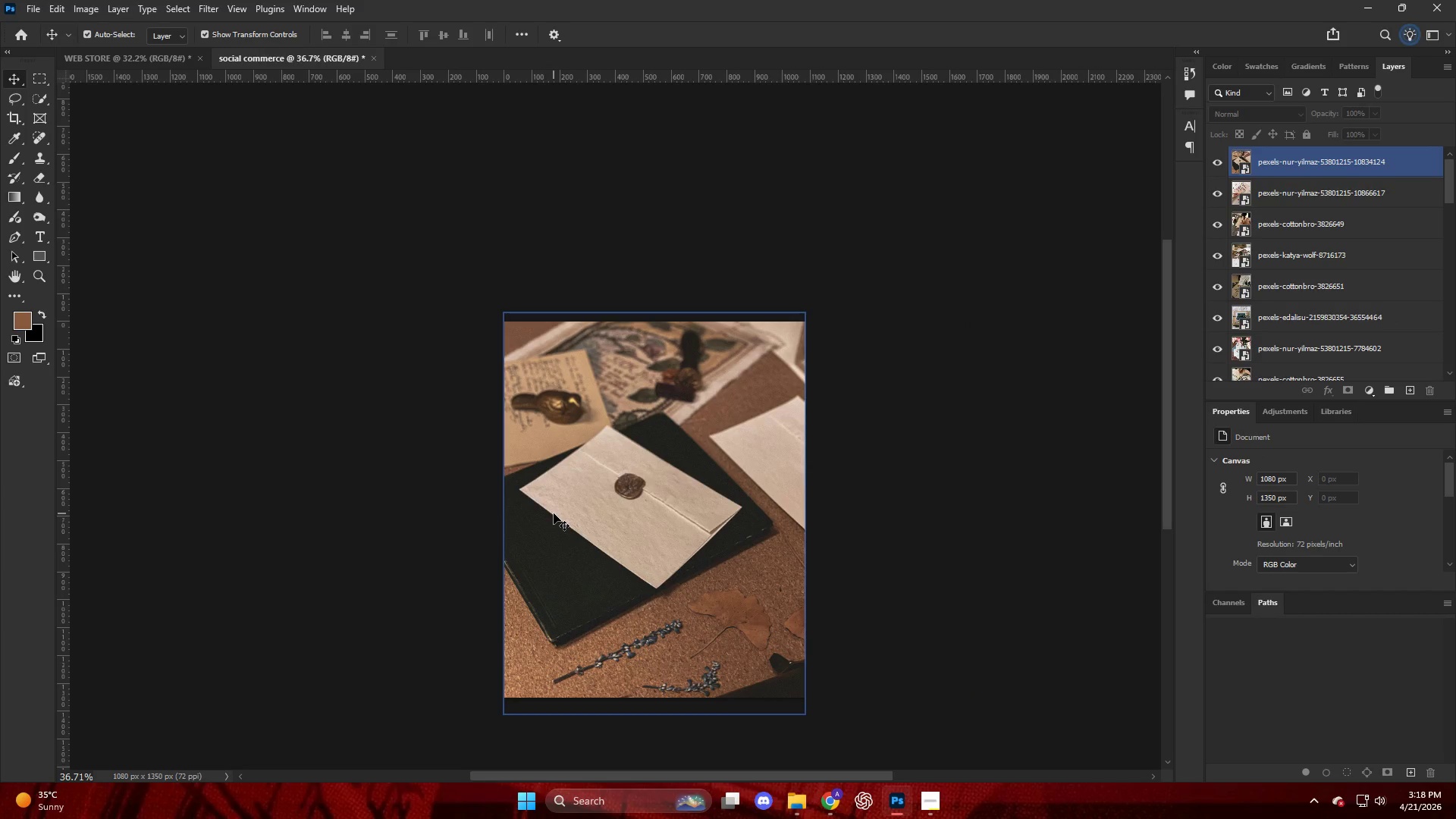 
wait(15.61)
 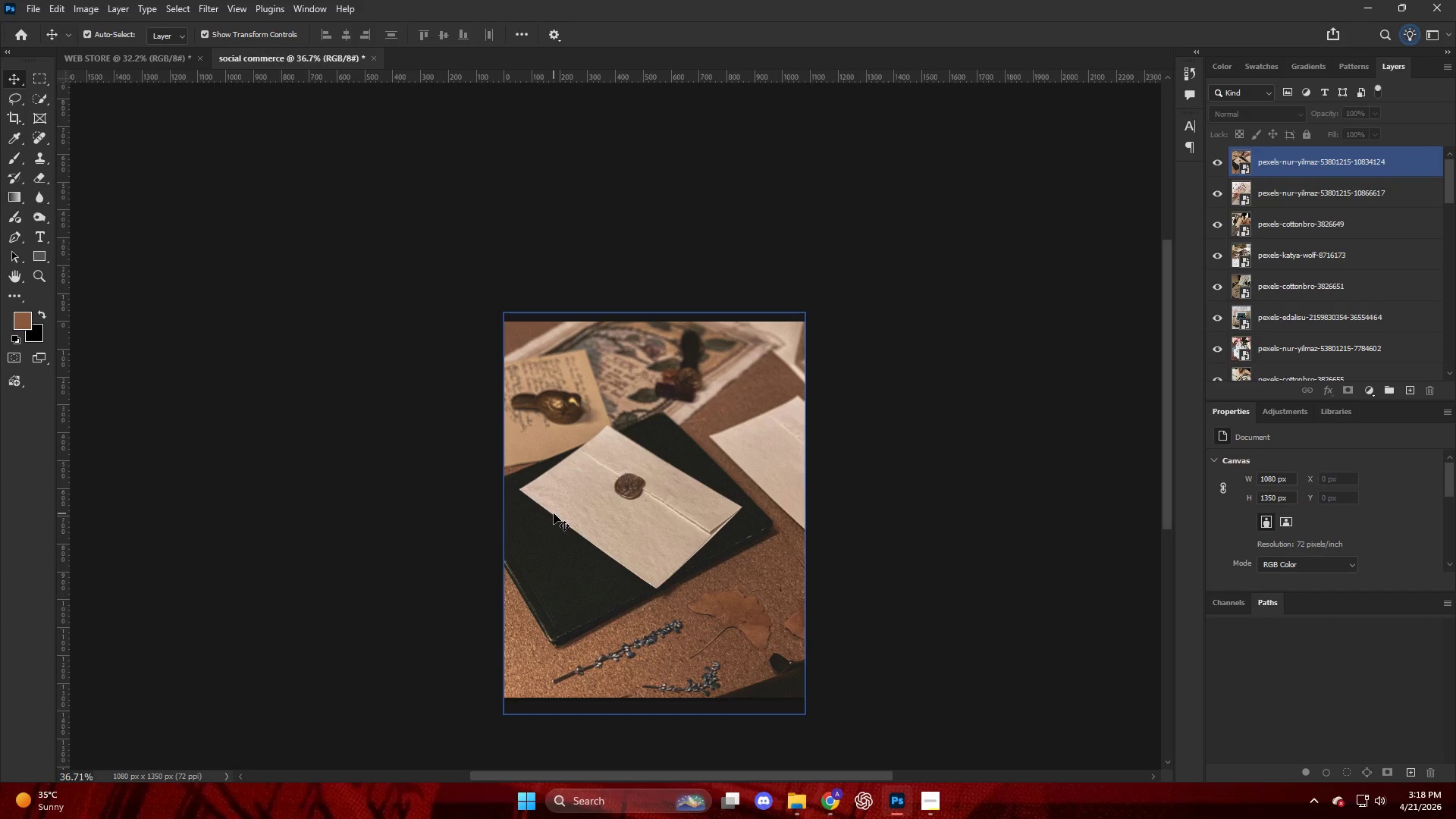 
mouse_move([783, 784])
 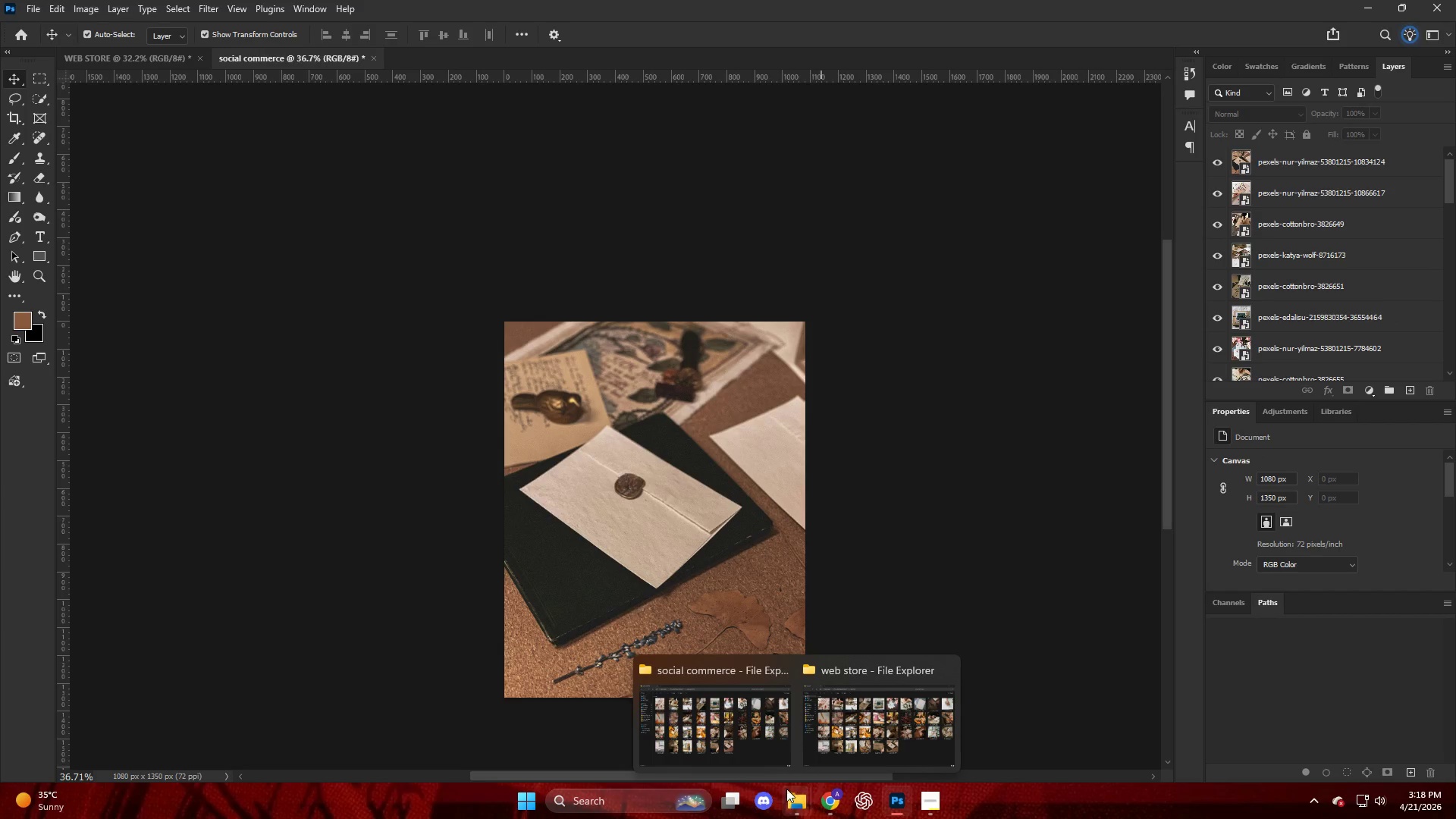 
mouse_move([787, 750])
 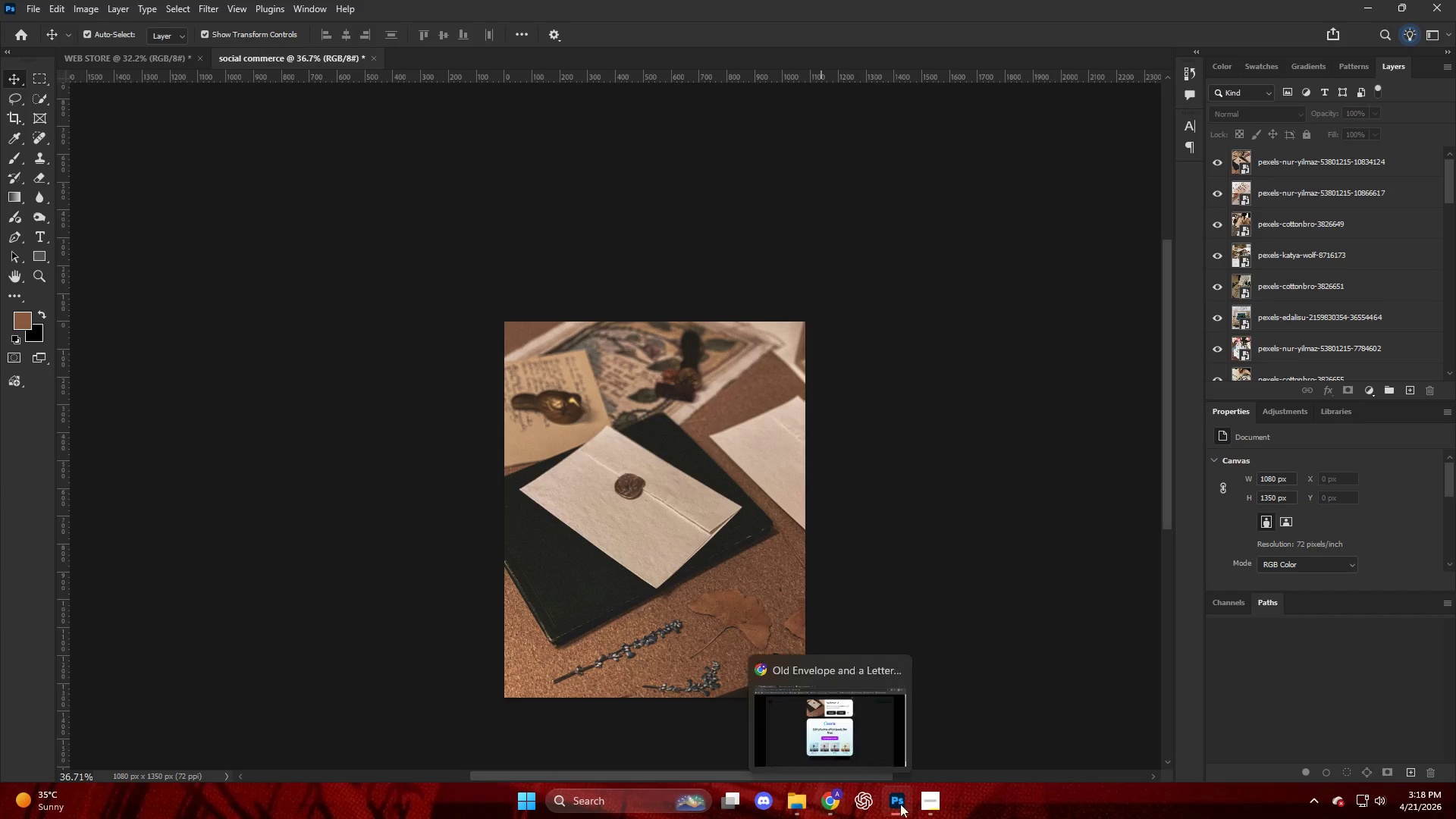 
left_click([834, 750])
 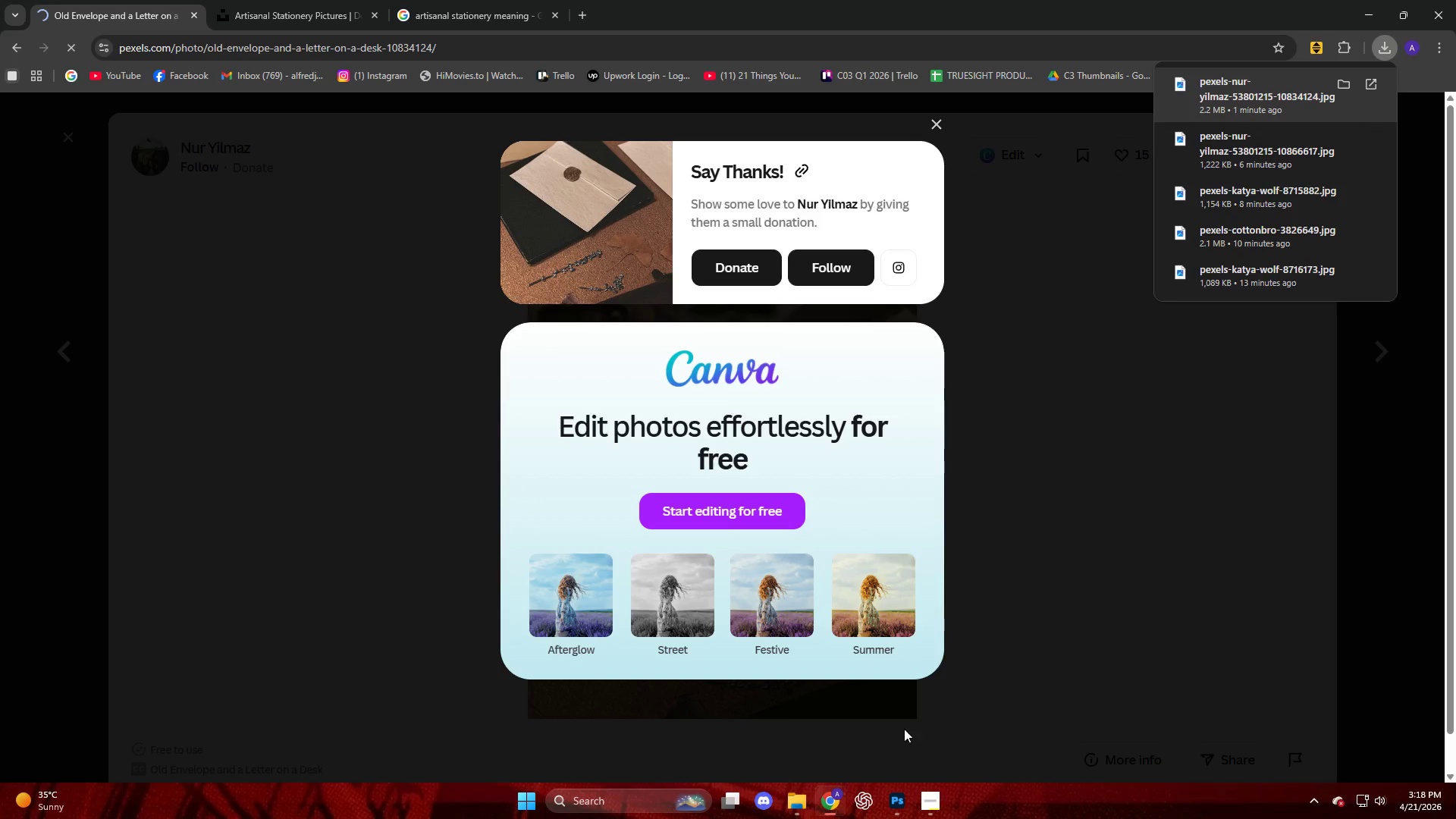 
left_click([996, 685])
 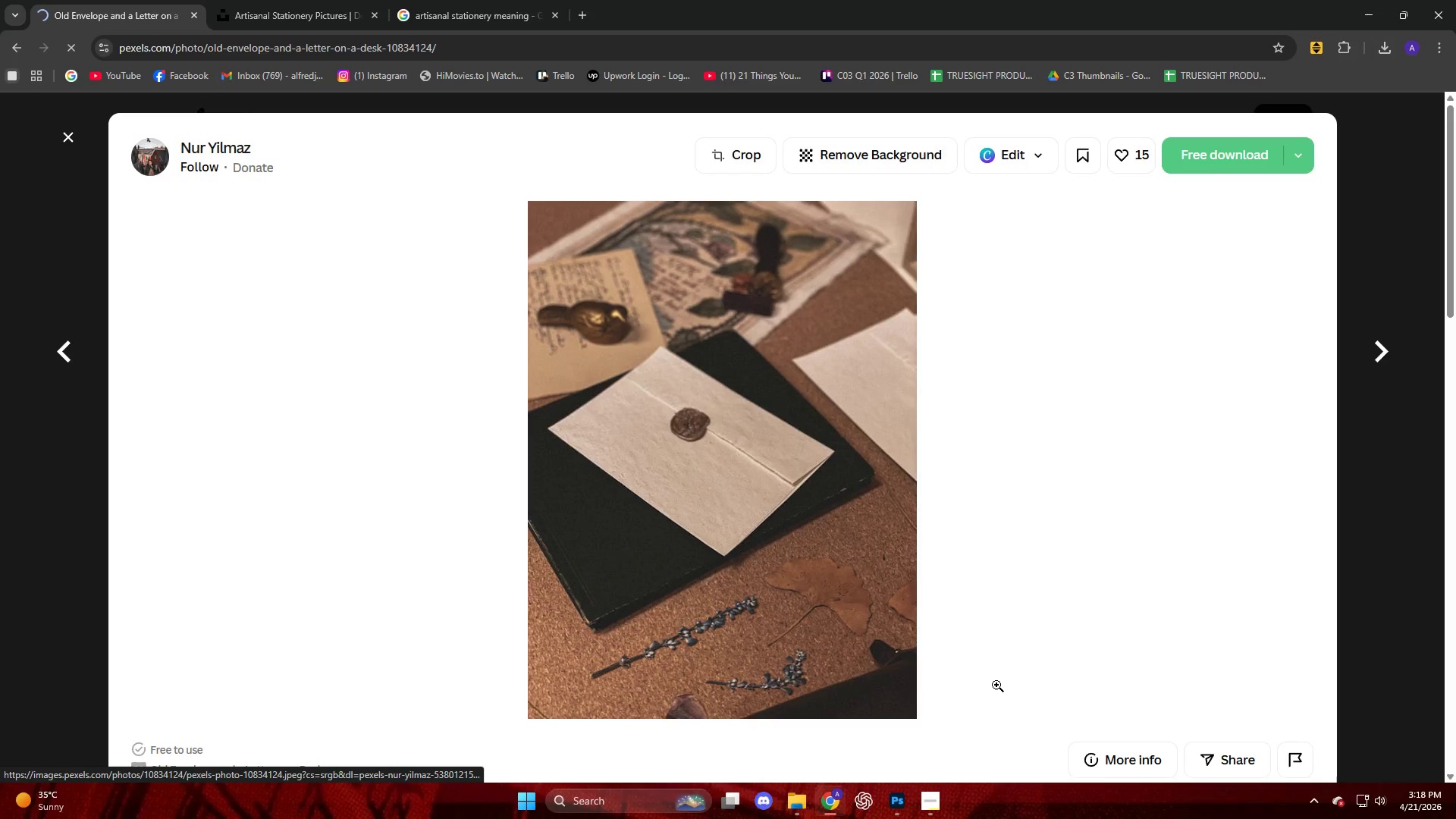 
scroll: coordinate [918, 653], scroll_direction: down, amount: 38.0
 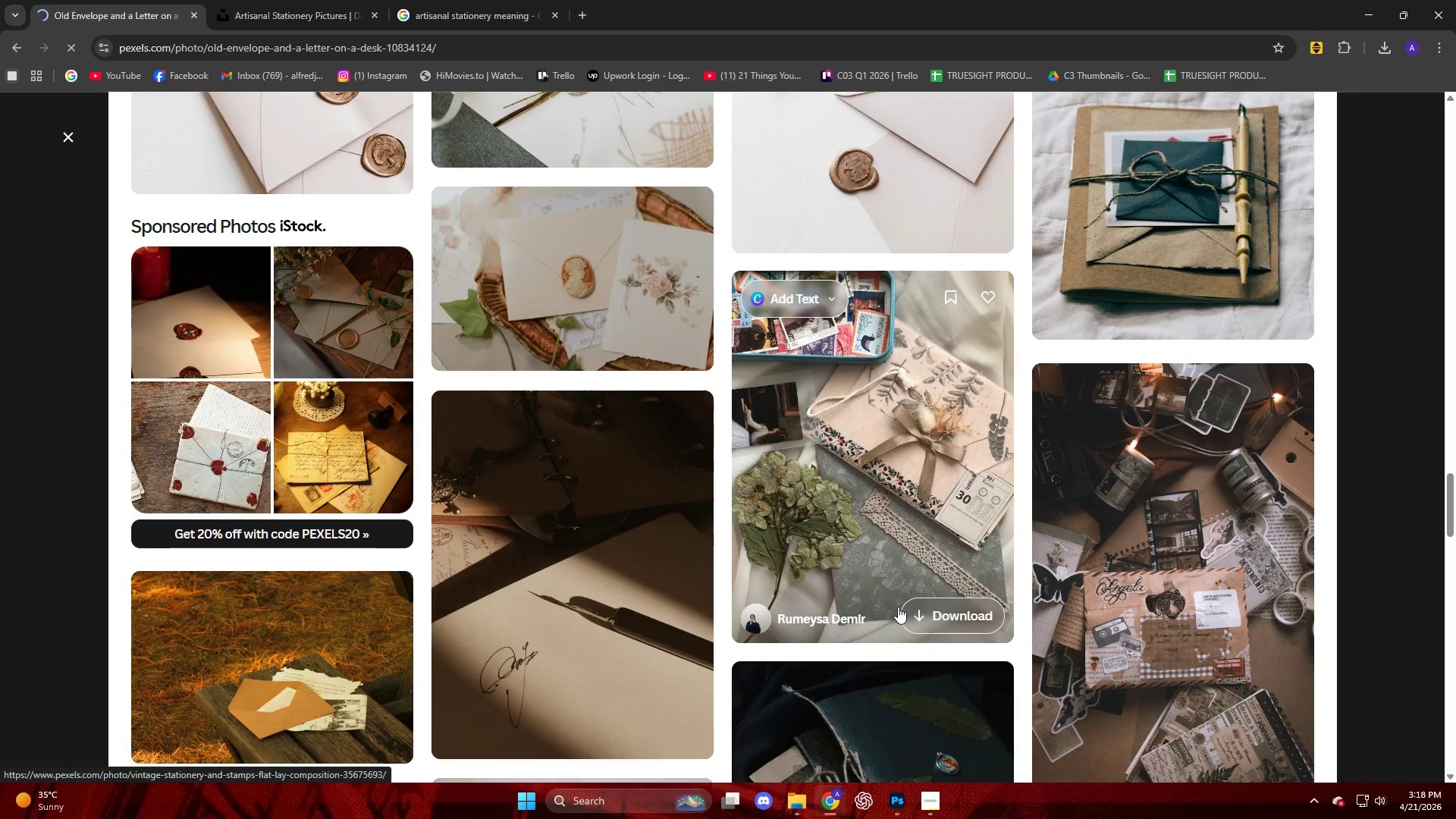 
scroll: coordinate [900, 616], scroll_direction: down, amount: 17.0
 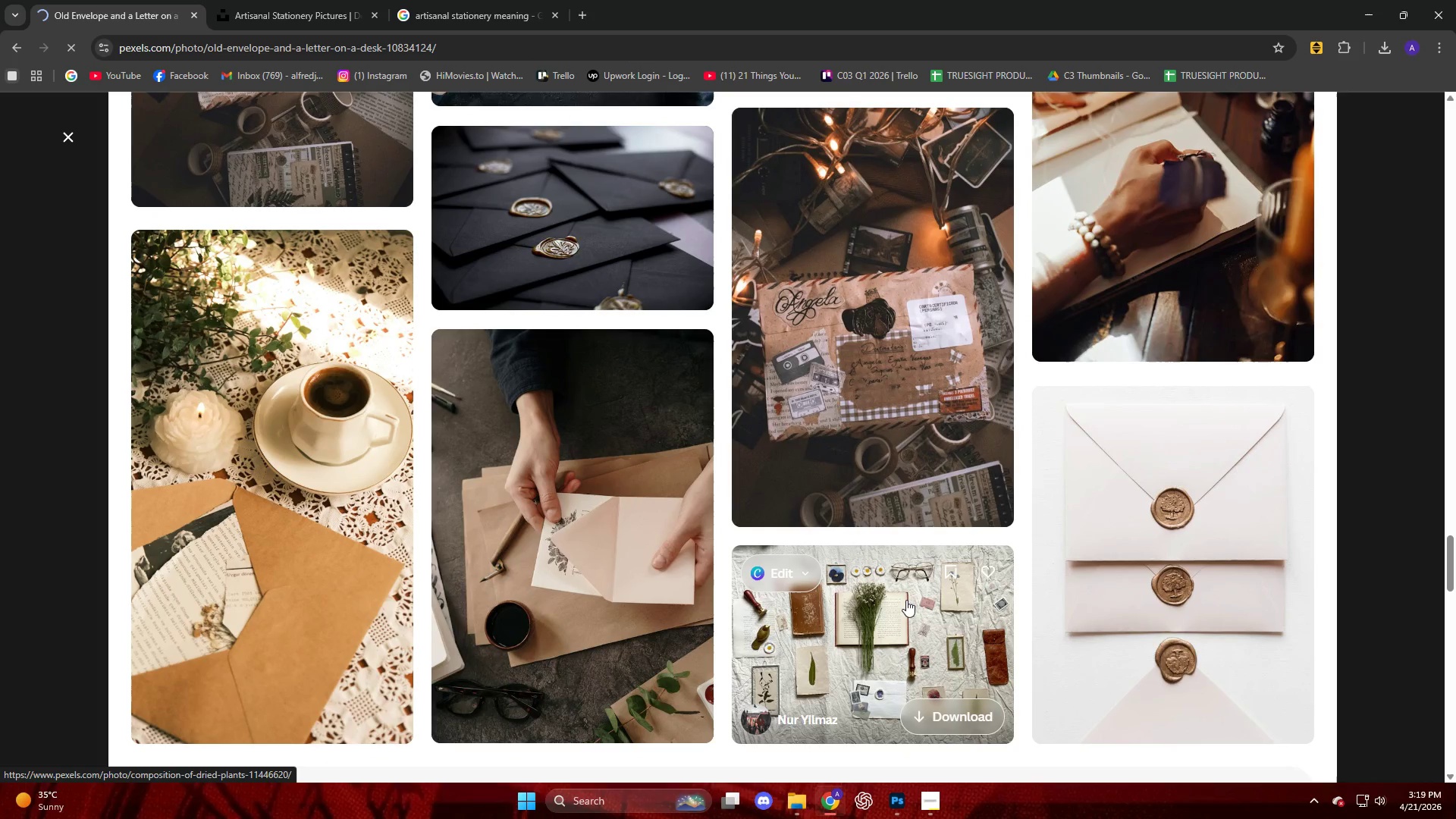 
scroll: coordinate [900, 619], scroll_direction: down, amount: 24.0
 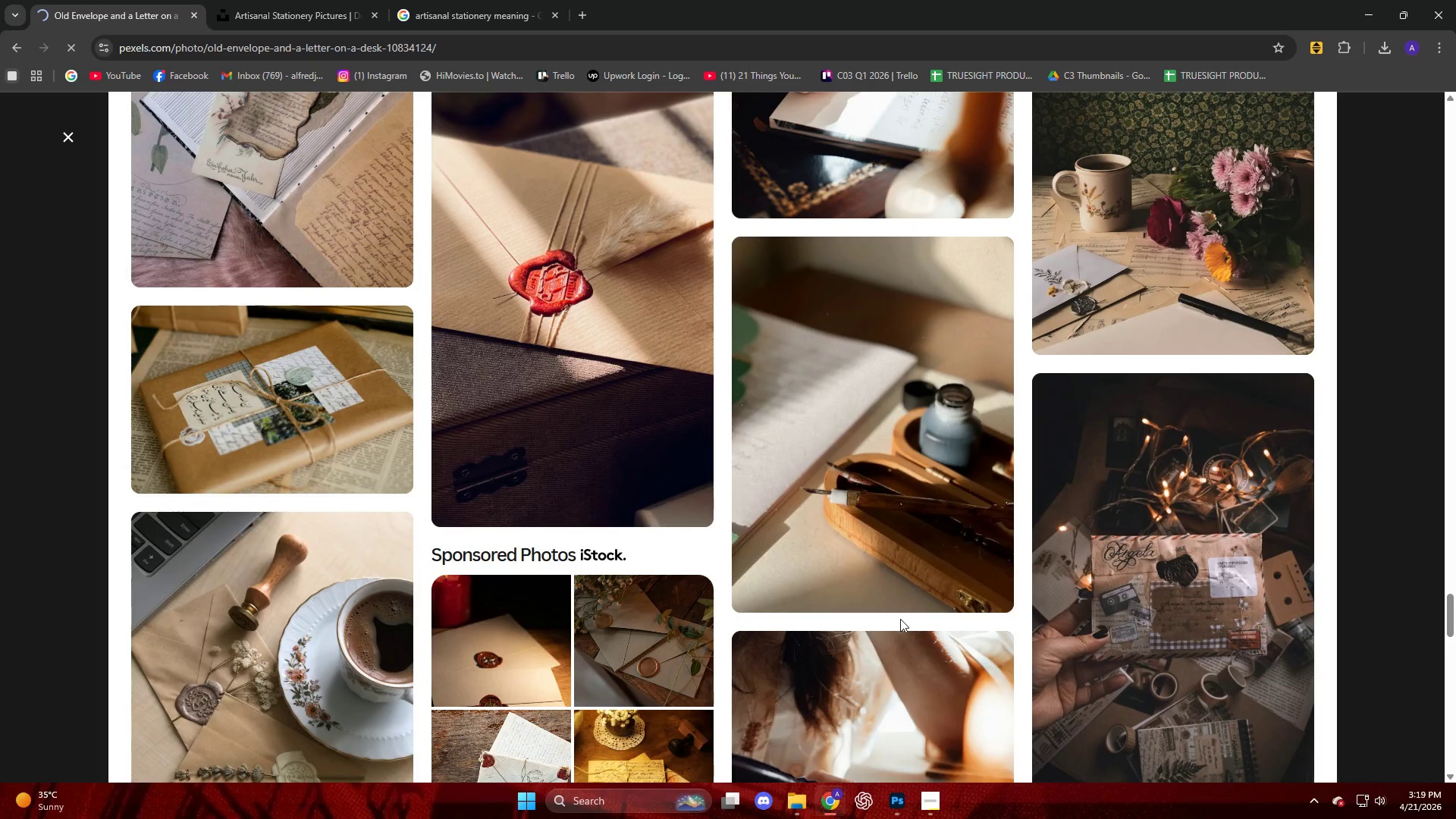 
left_click([1103, 618])
 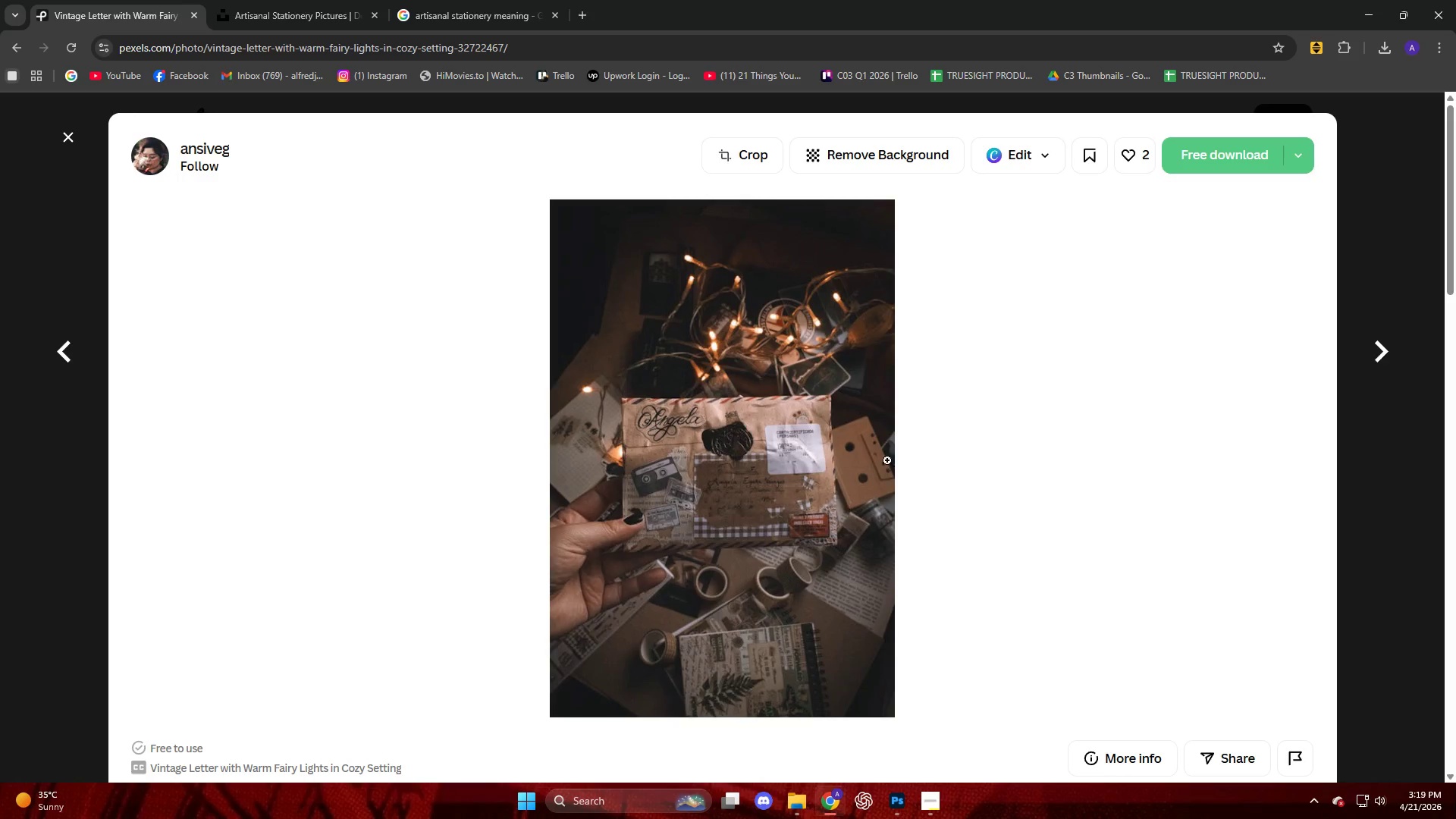 
left_click([1207, 168])
 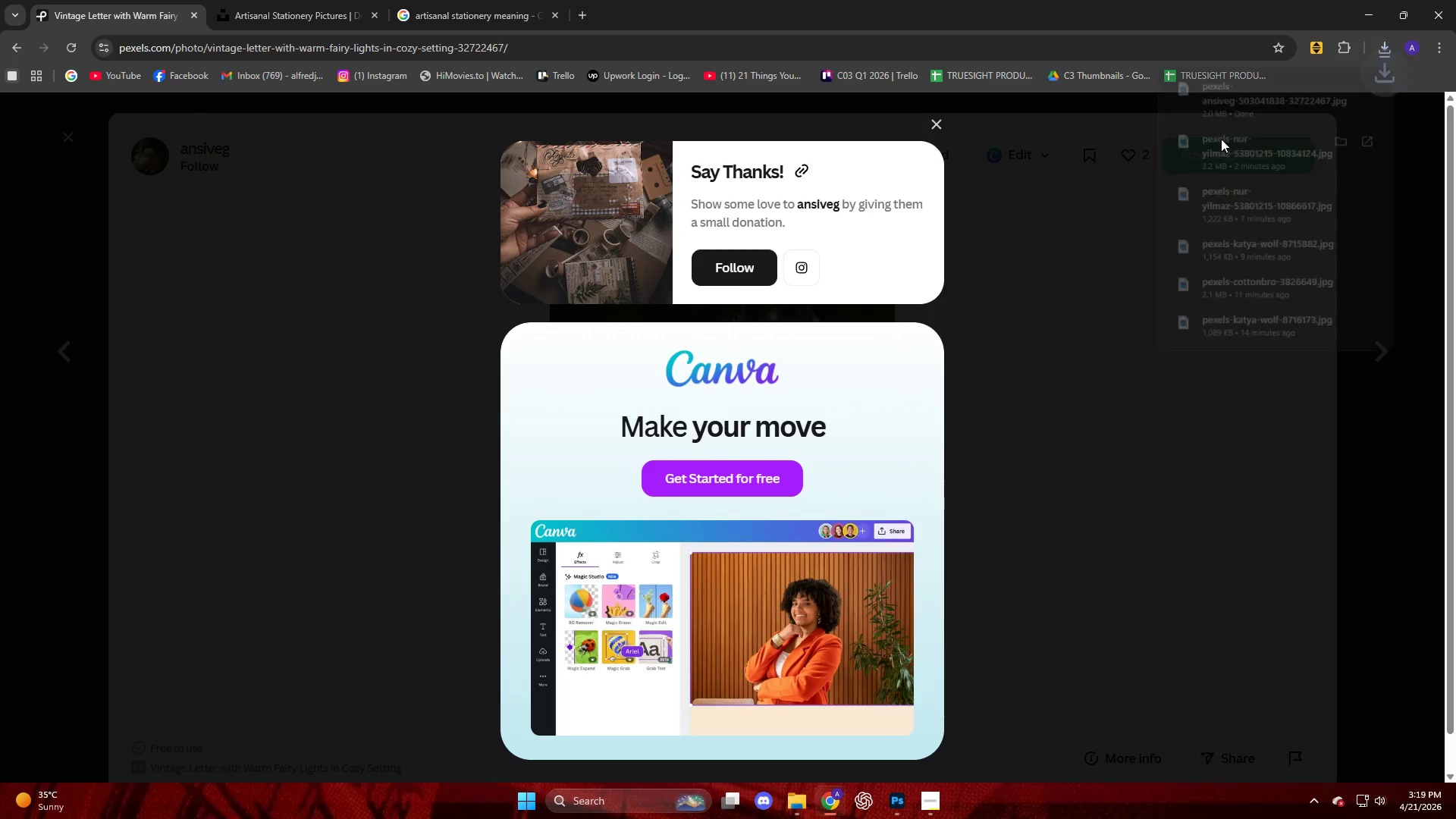 
left_click_drag(start_coordinate=[1234, 103], to_coordinate=[664, 471])
 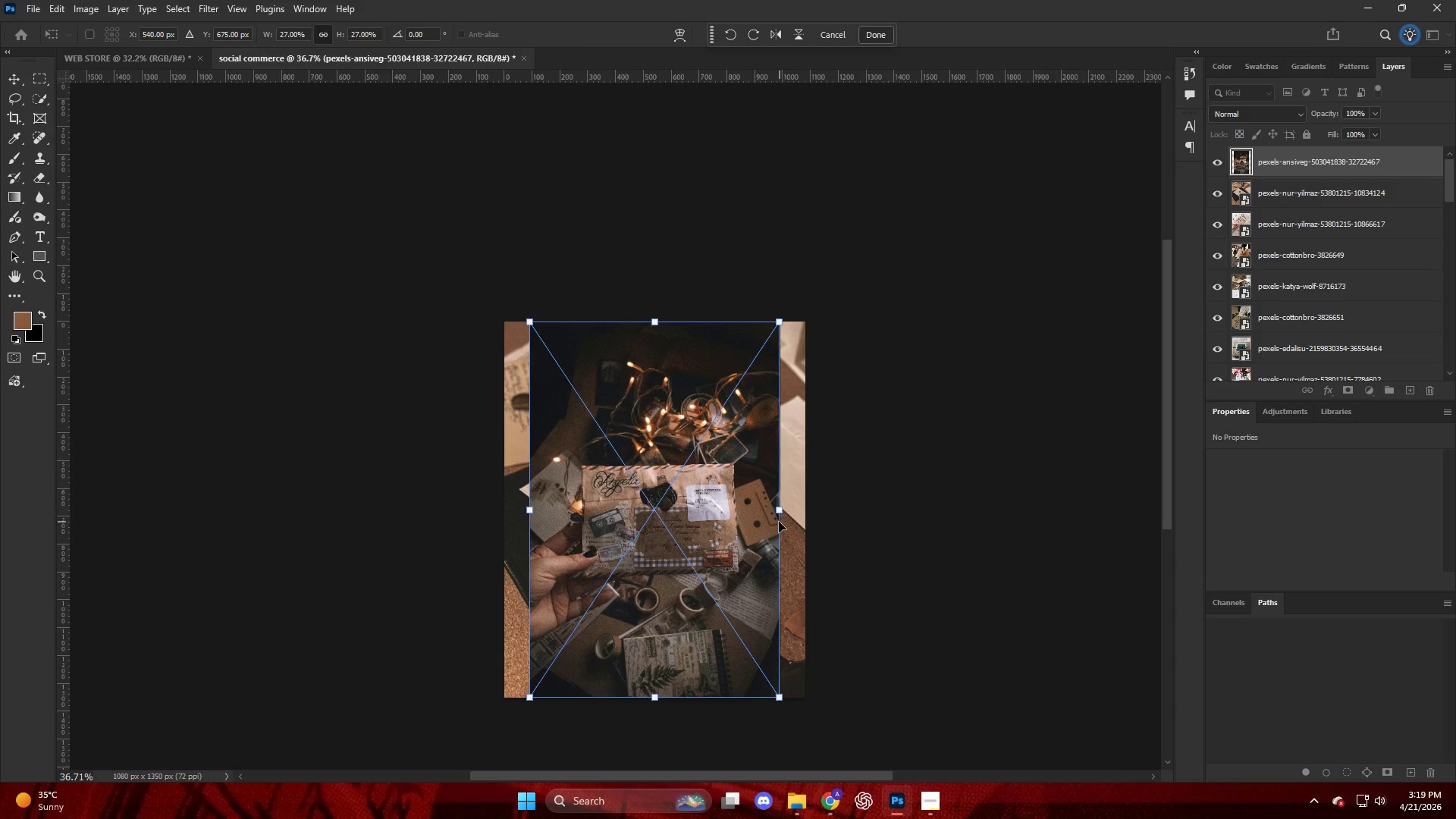 
left_click_drag(start_coordinate=[778, 513], to_coordinate=[805, 512])
 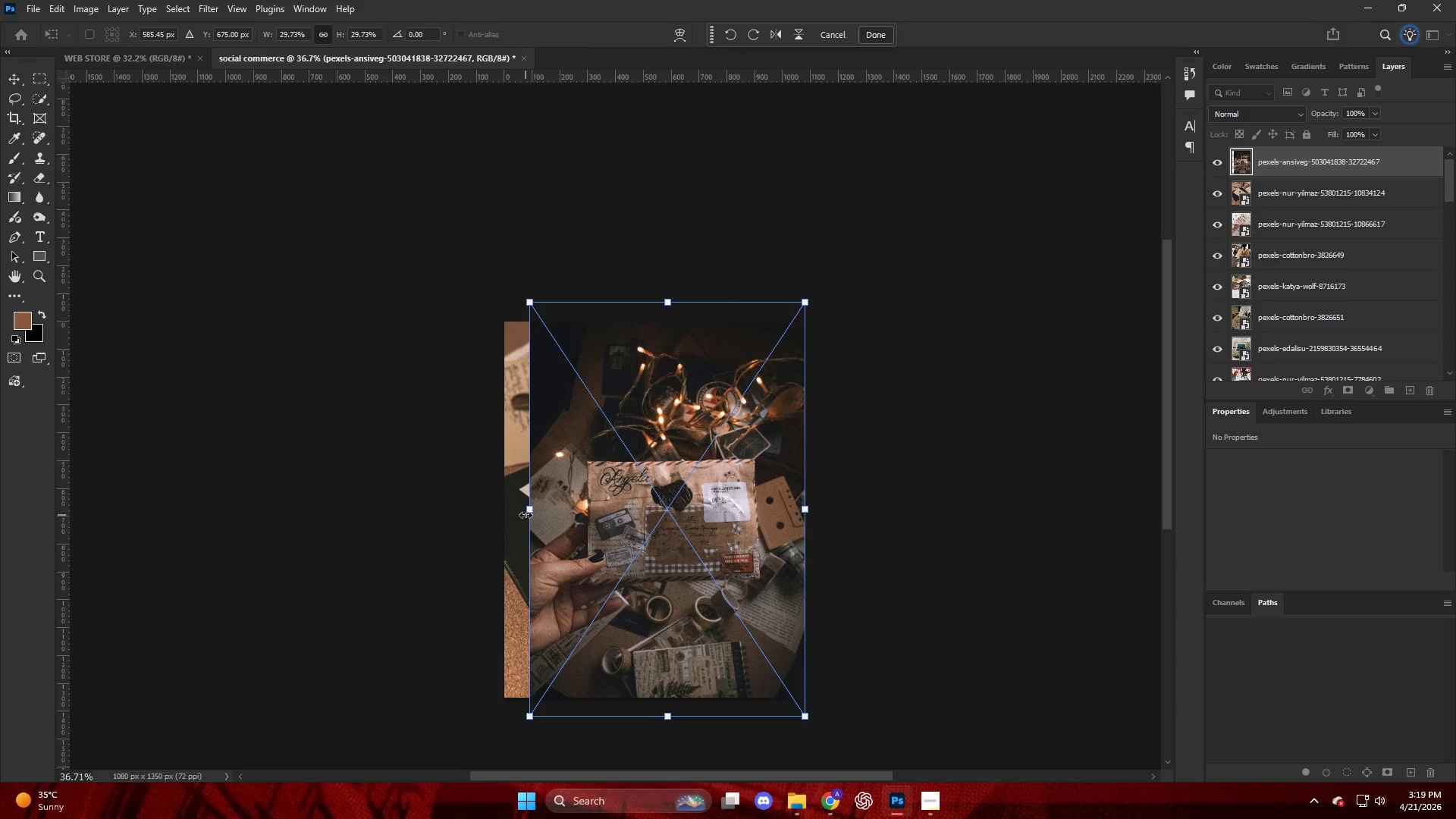 
left_click_drag(start_coordinate=[528, 510], to_coordinate=[505, 511])
 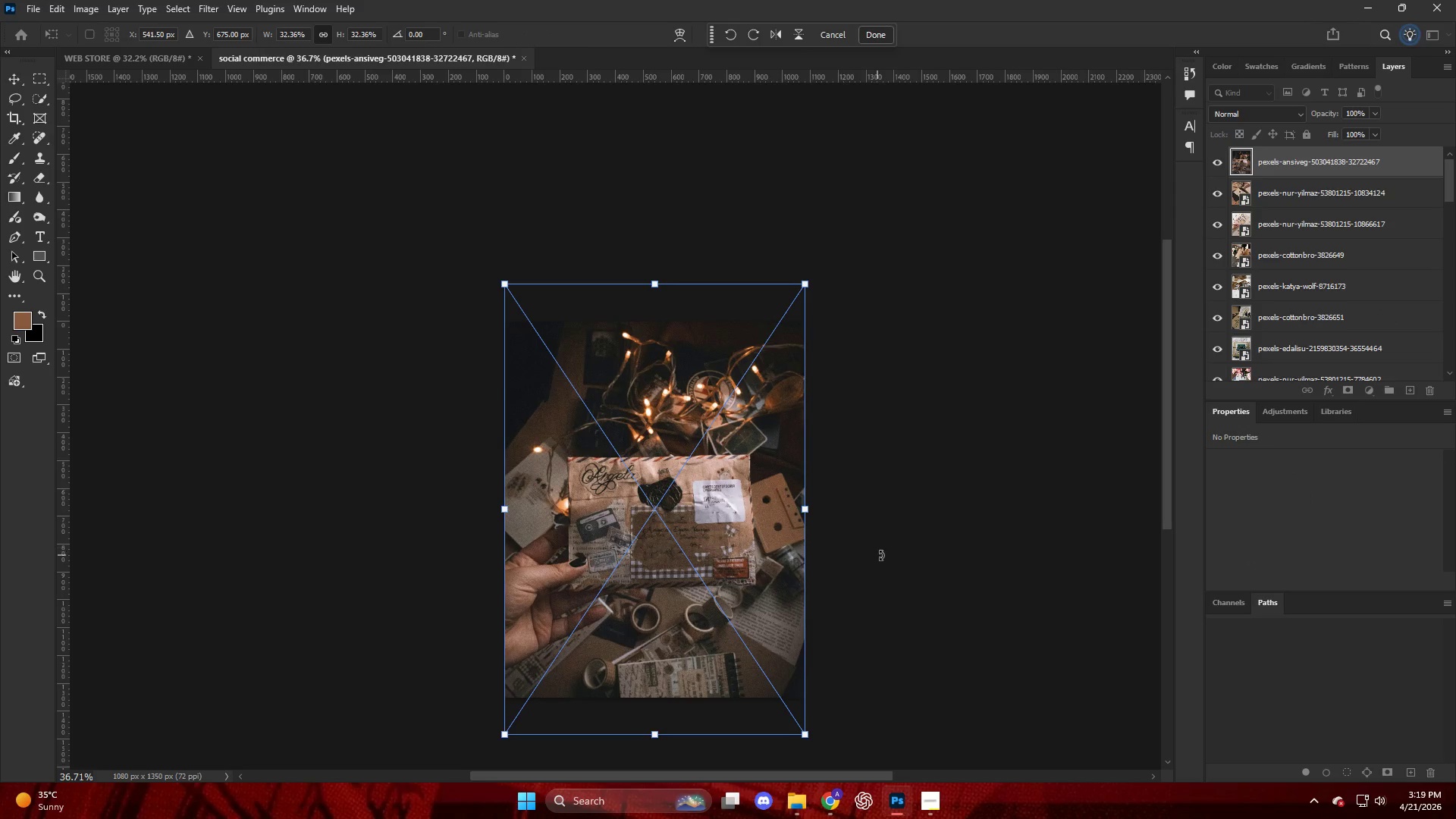 
left_click([881, 555])
 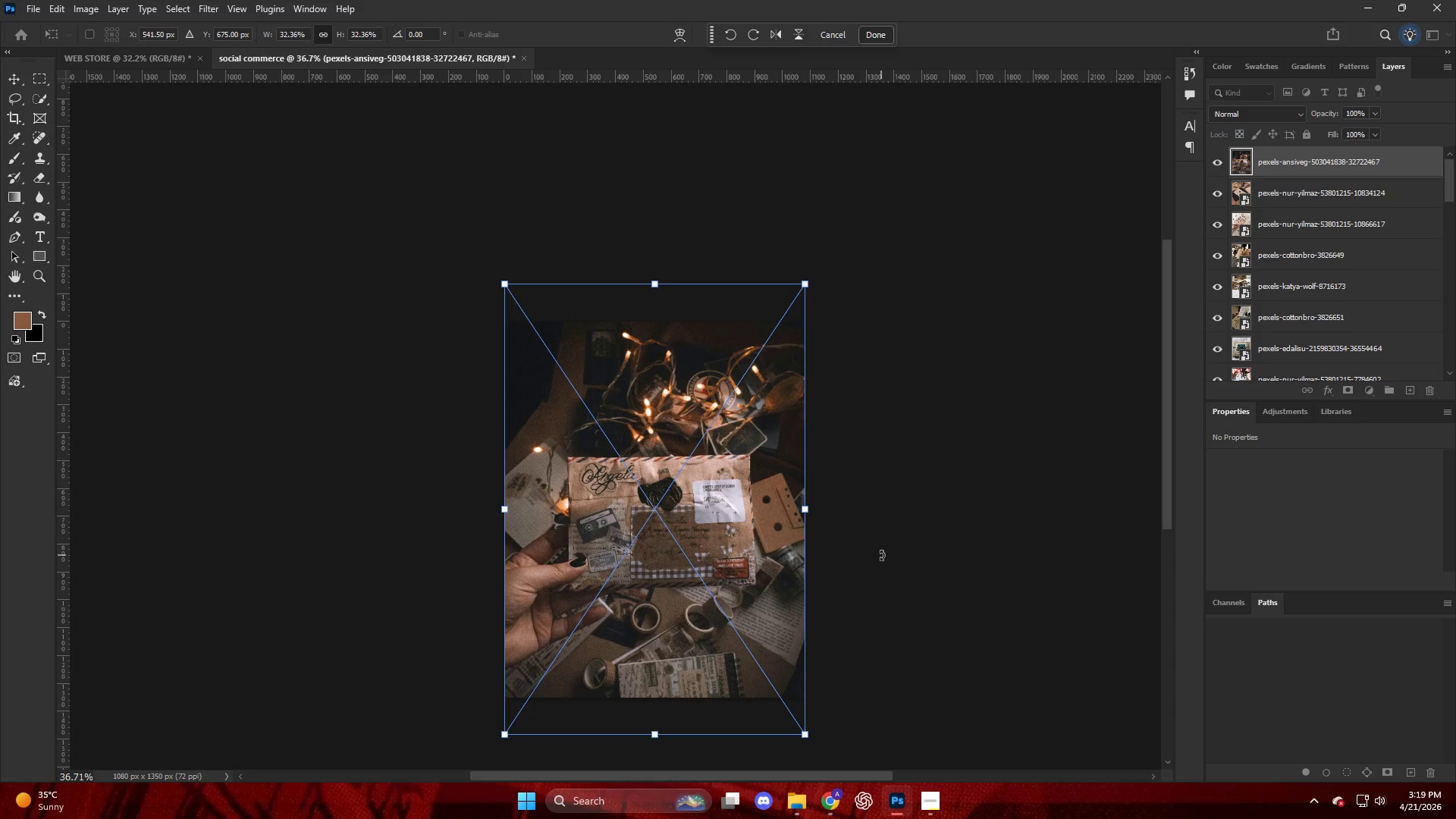 
key(Enter)
 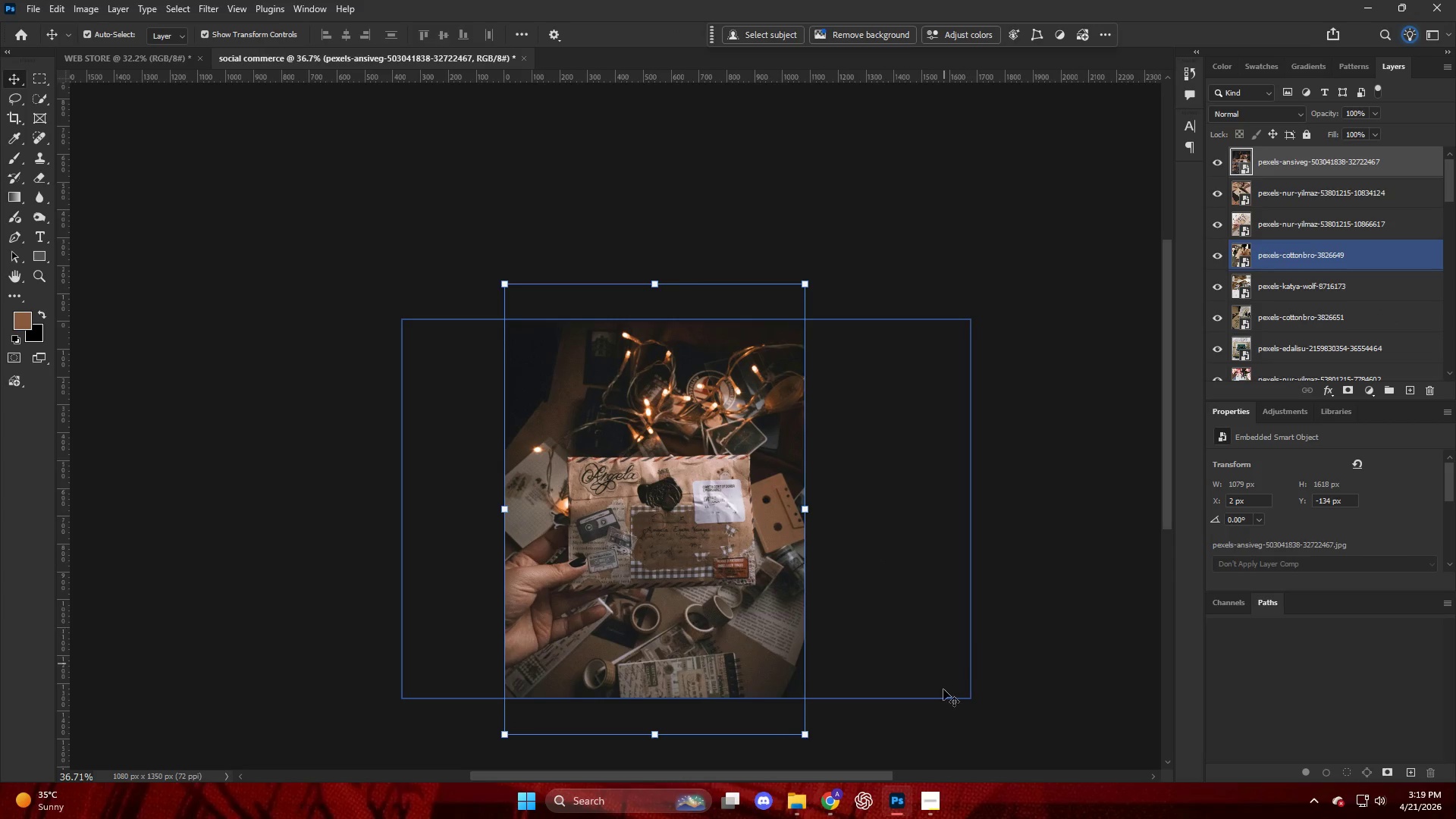 
left_click([910, 723])
 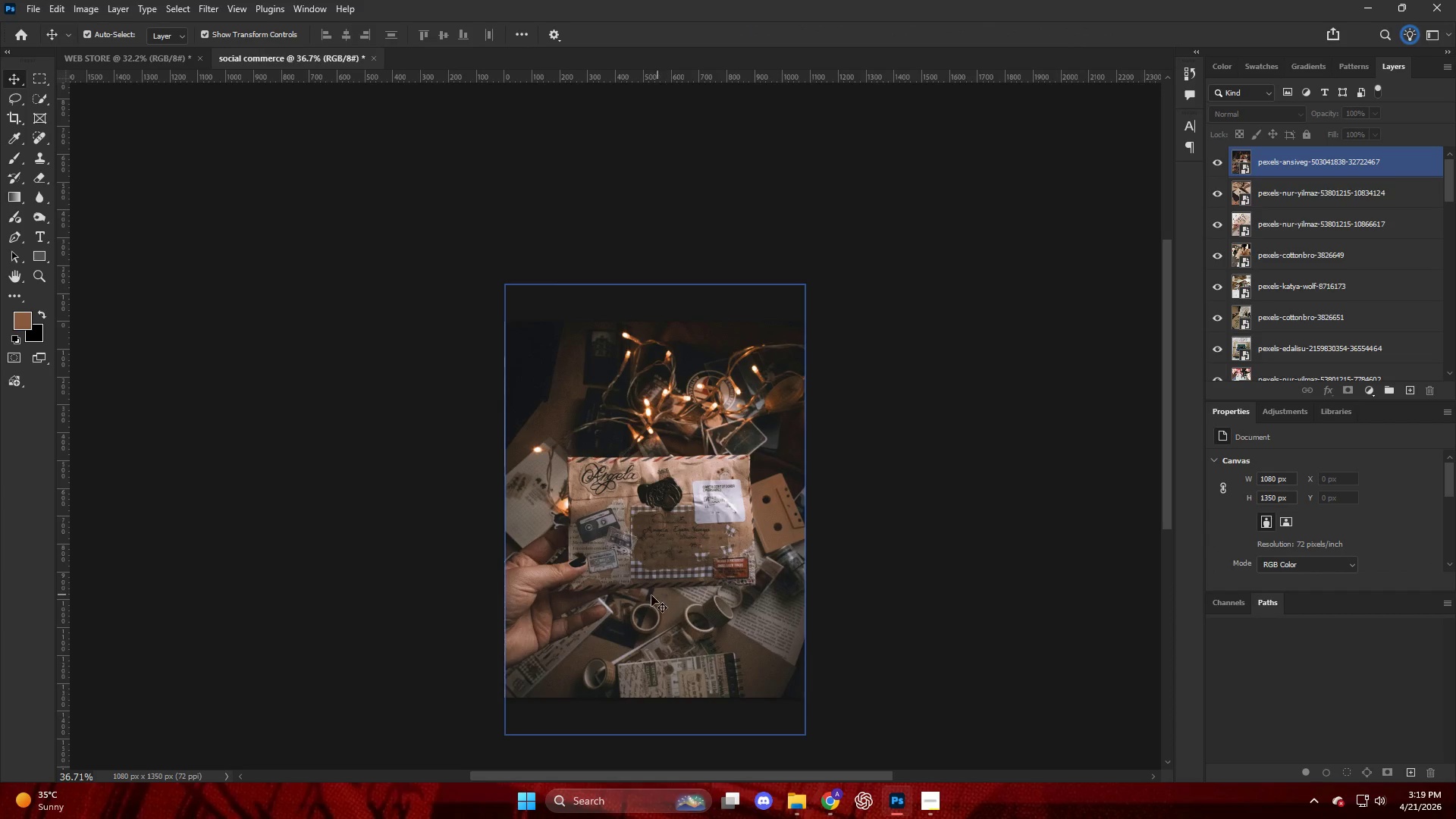 
key(Alt+AltLeft)
 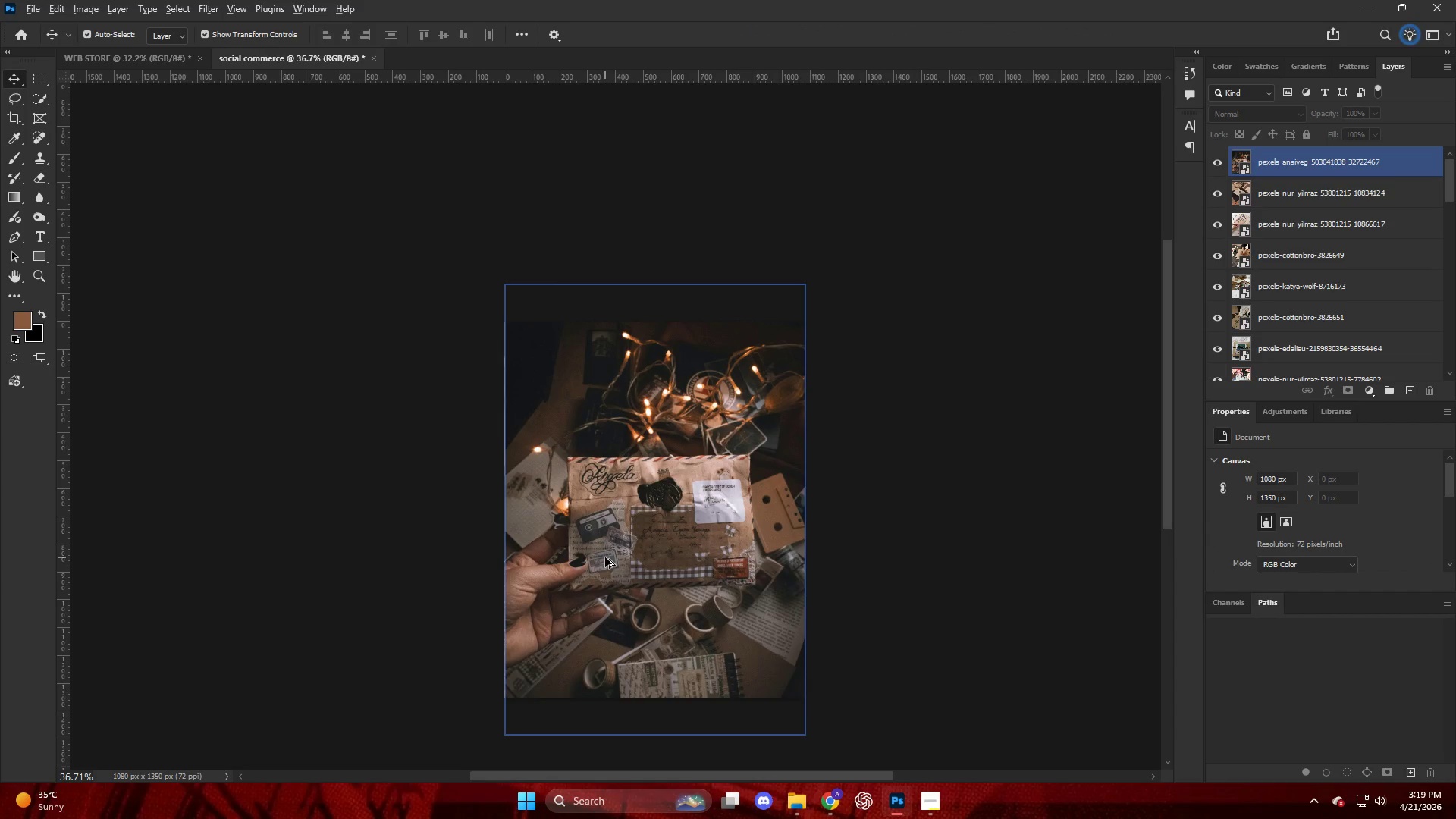 
key(Alt+AltLeft)
 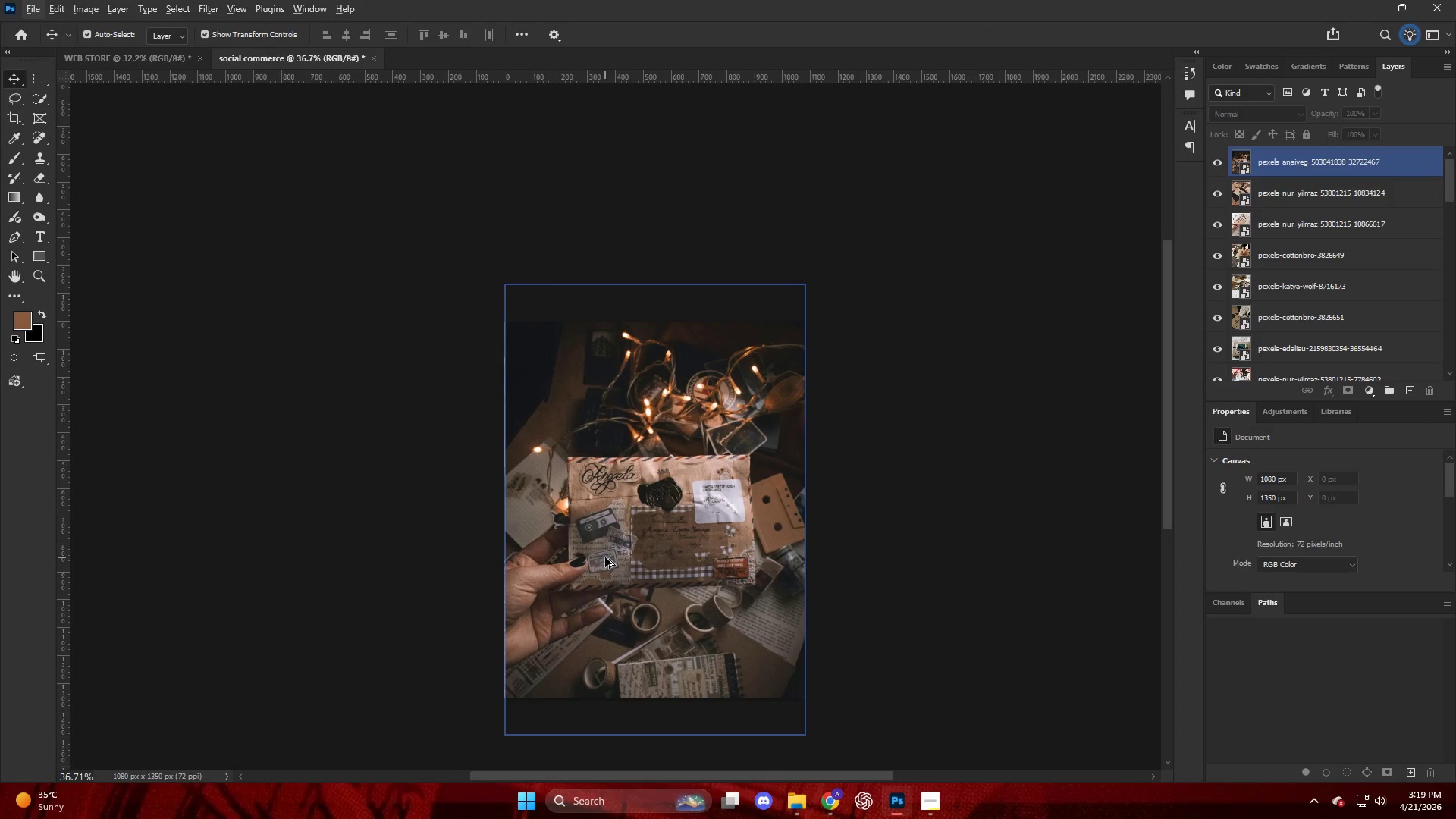 
left_click_drag(start_coordinate=[605, 557], to_coordinate=[610, 558])
 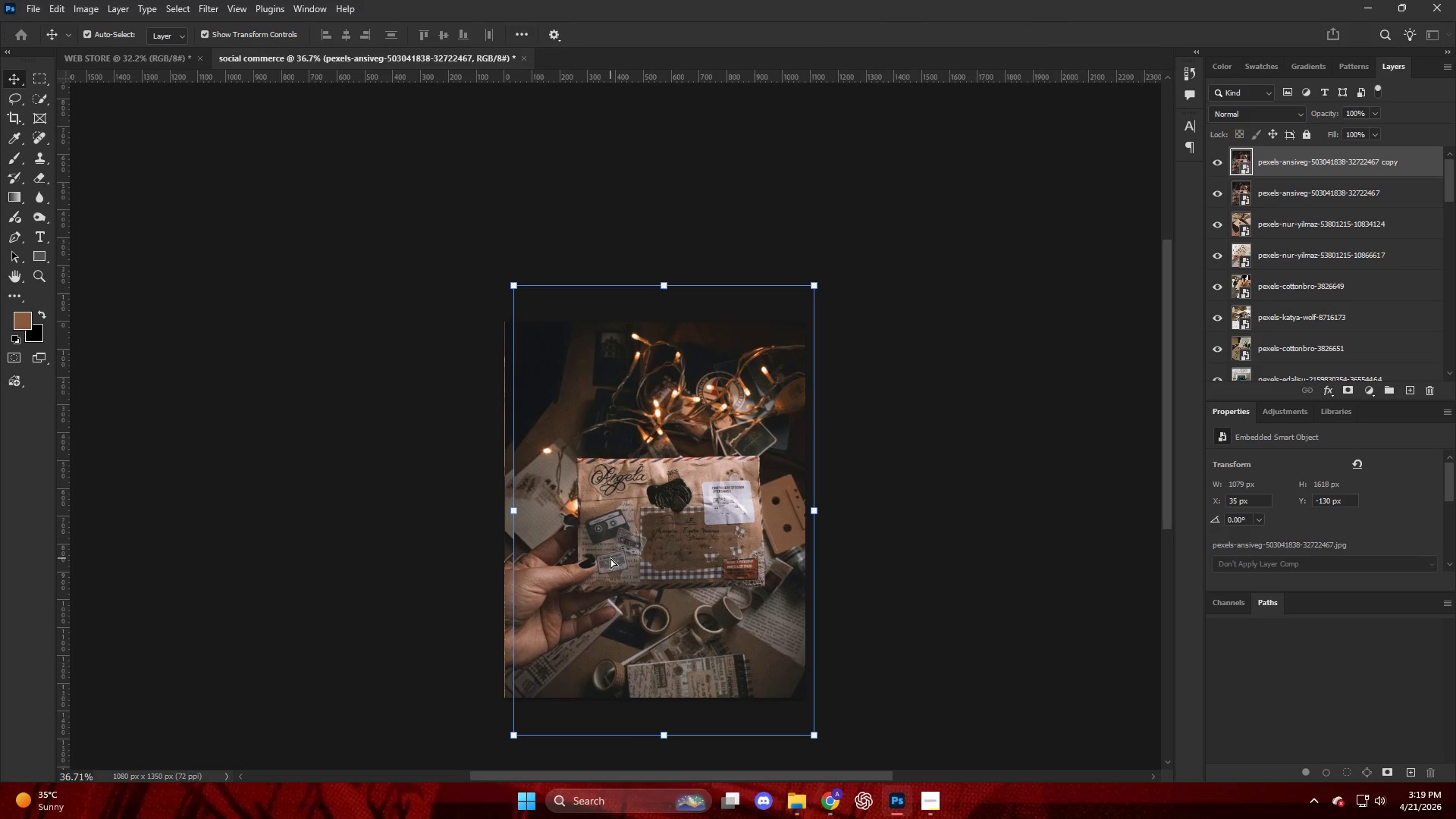 
hold_key(key=AltLeft, duration=0.86)
scroll: coordinate [473, 509], scroll_direction: up, amount: 6.0
 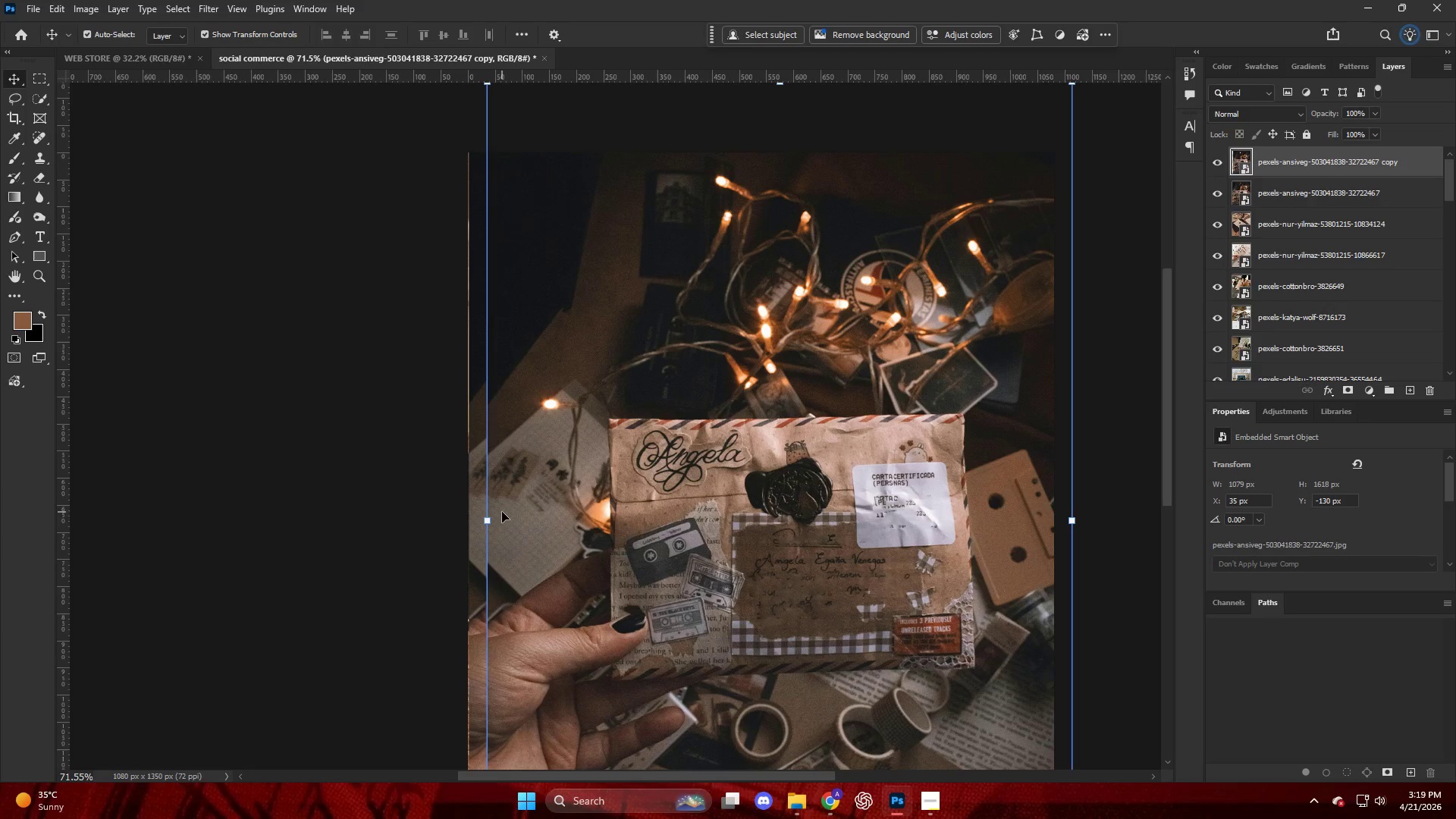 
left_click_drag(start_coordinate=[583, 522], to_coordinate=[666, 550])
 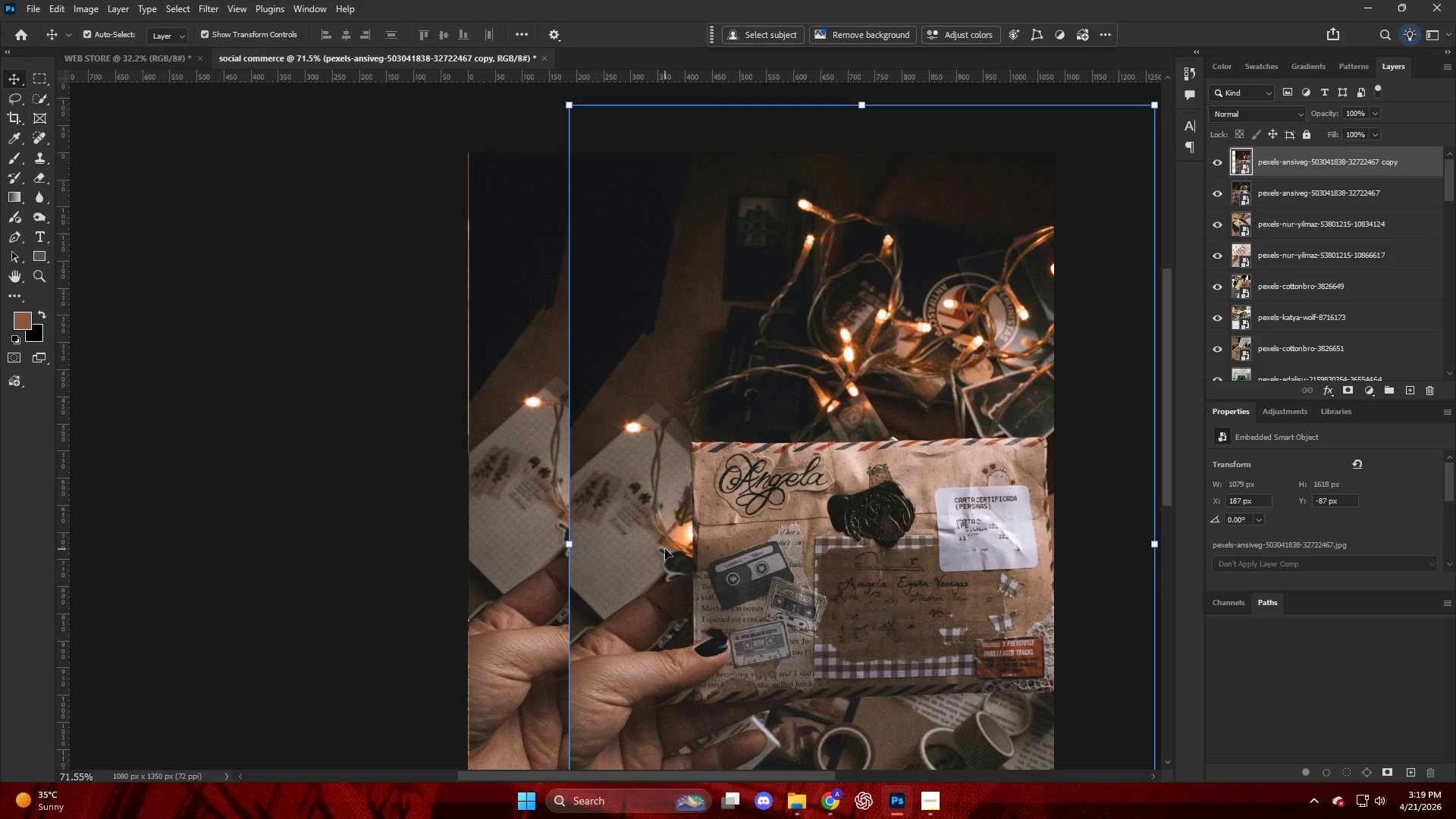 
wait(5.81)
 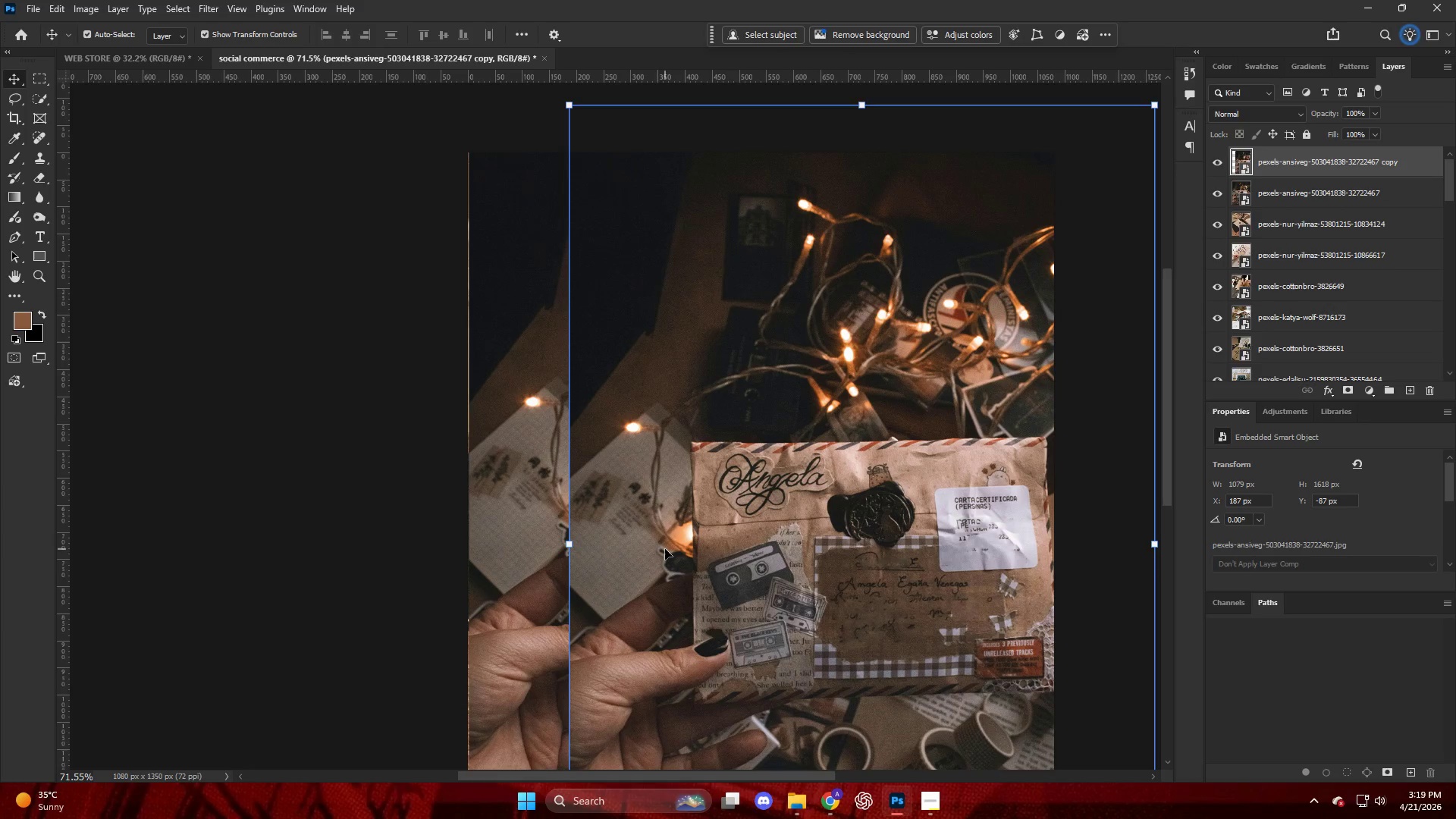 
hold_key(key=ControlLeft, duration=0.75)
scroll: coordinate [665, 549], scroll_direction: down, amount: 3.0
 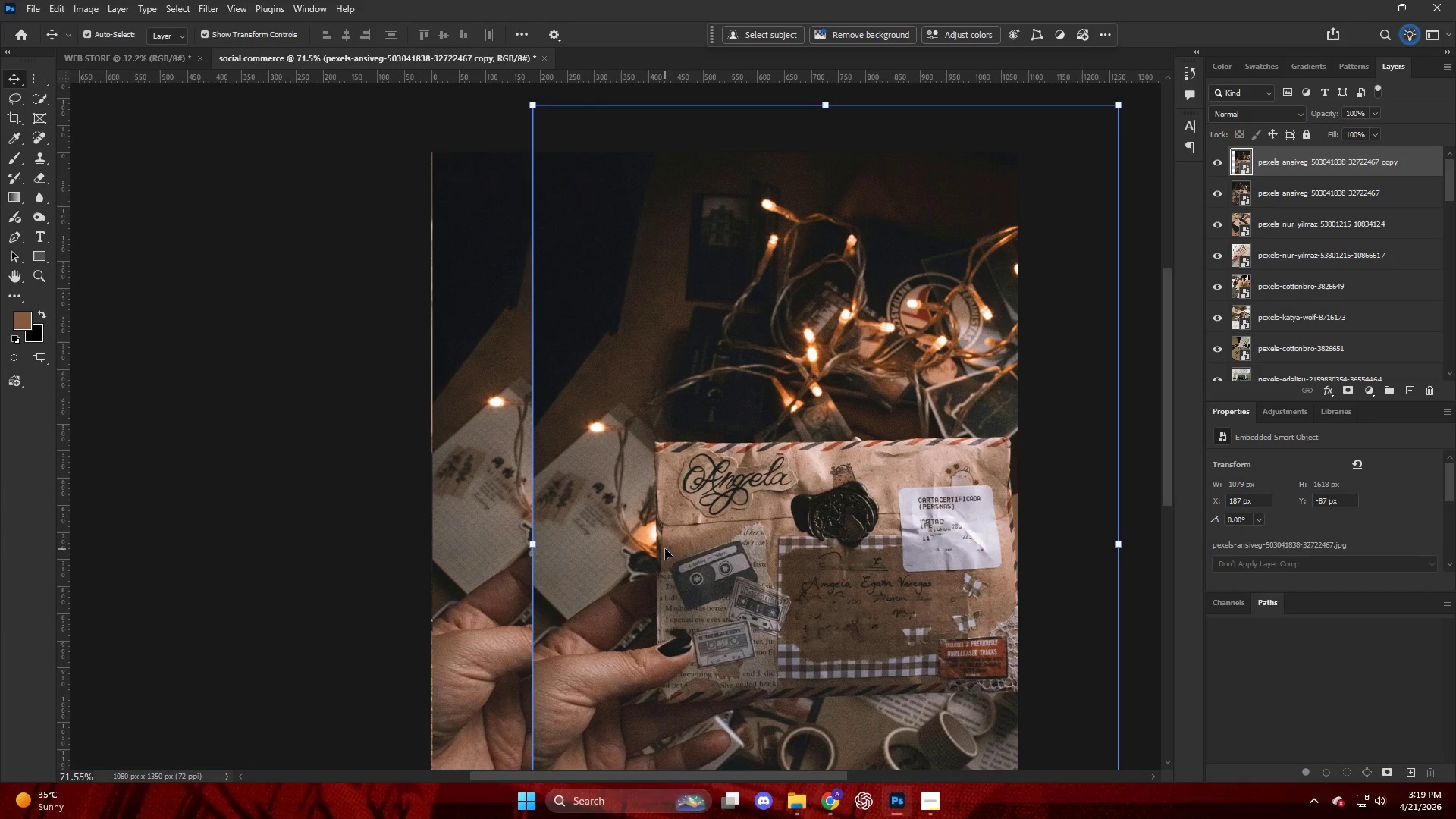 
hold_key(key=AltLeft, duration=0.91)
 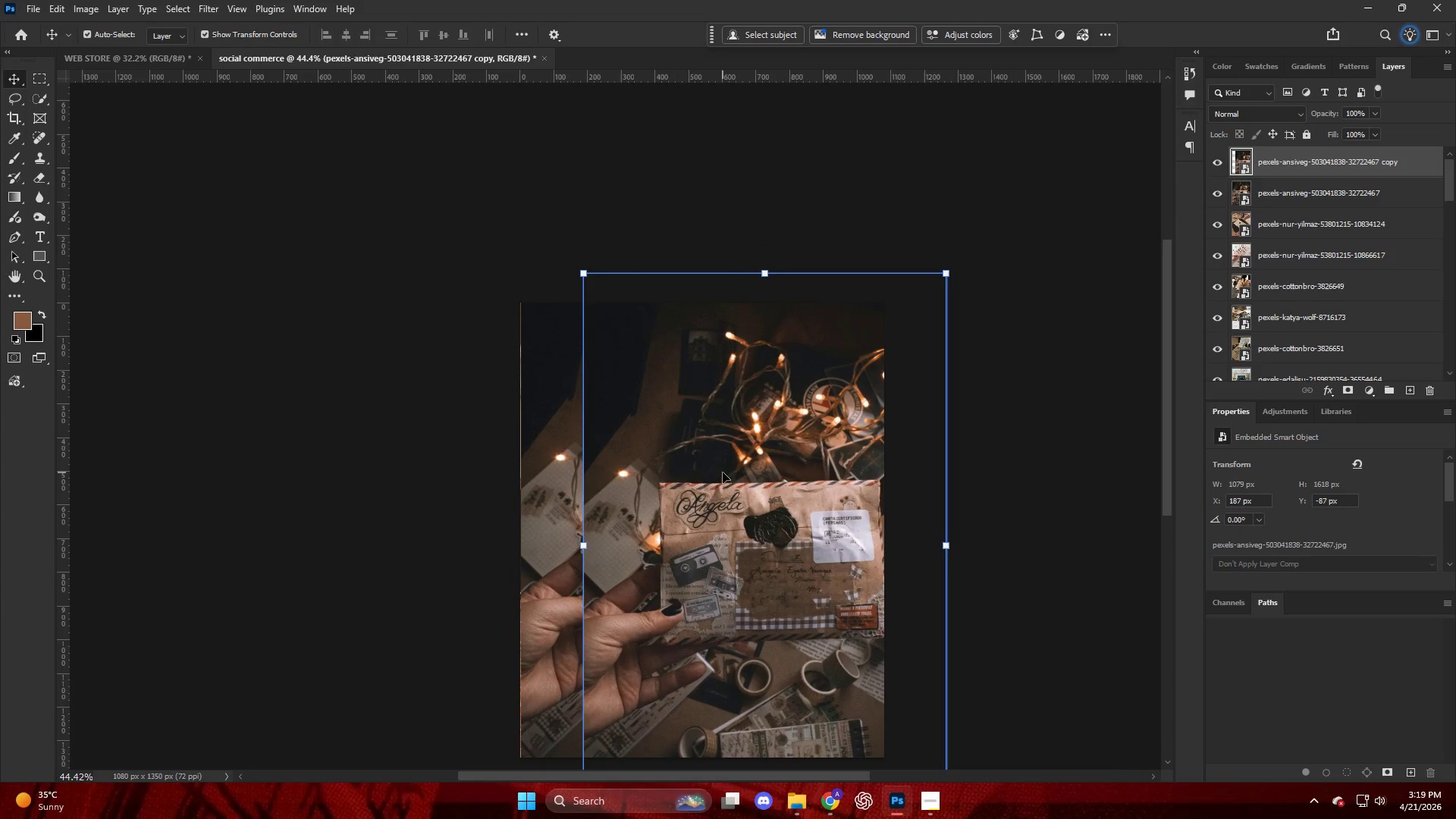 
left_click([724, 471])
 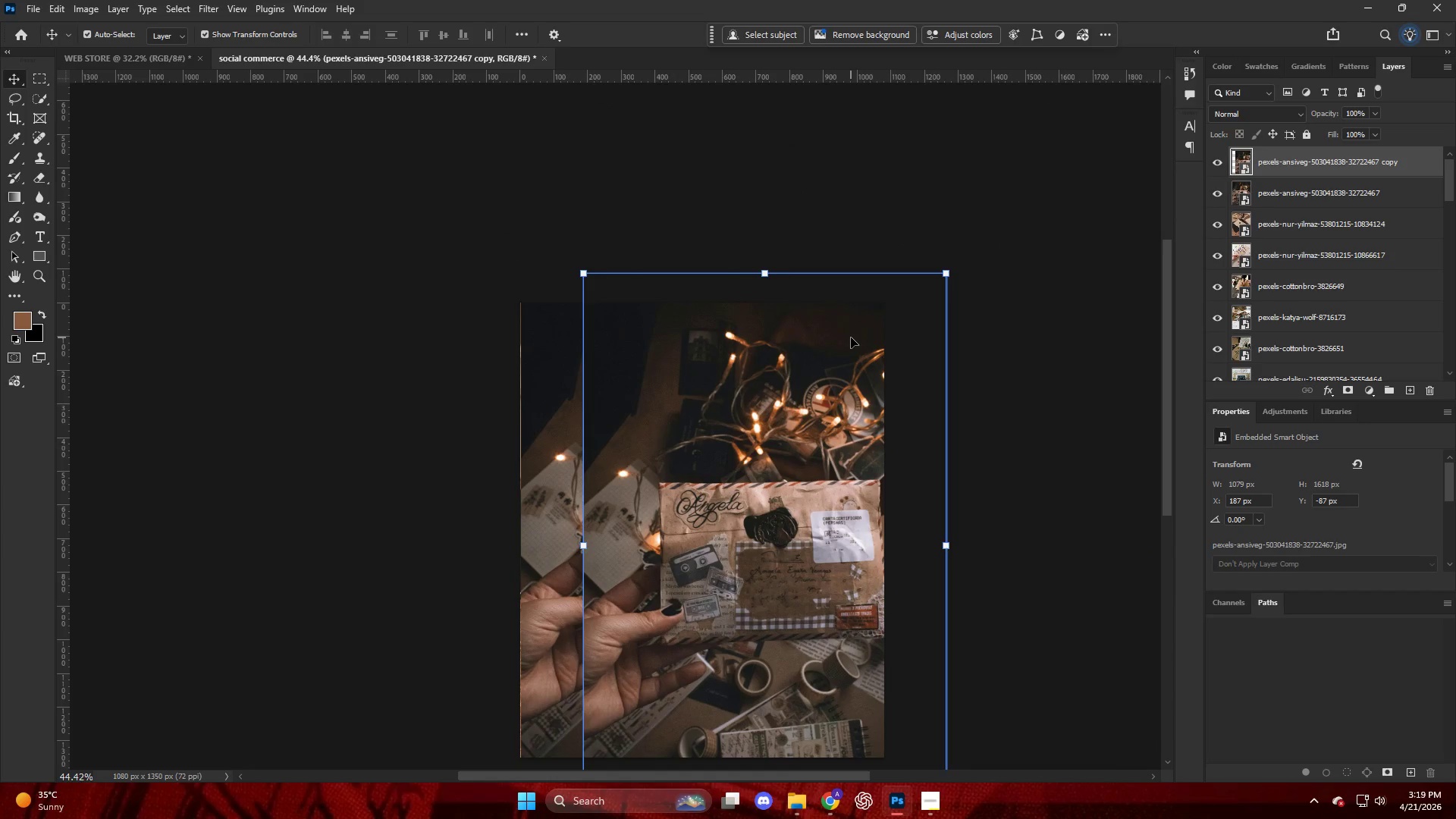 
key(Backspace)
 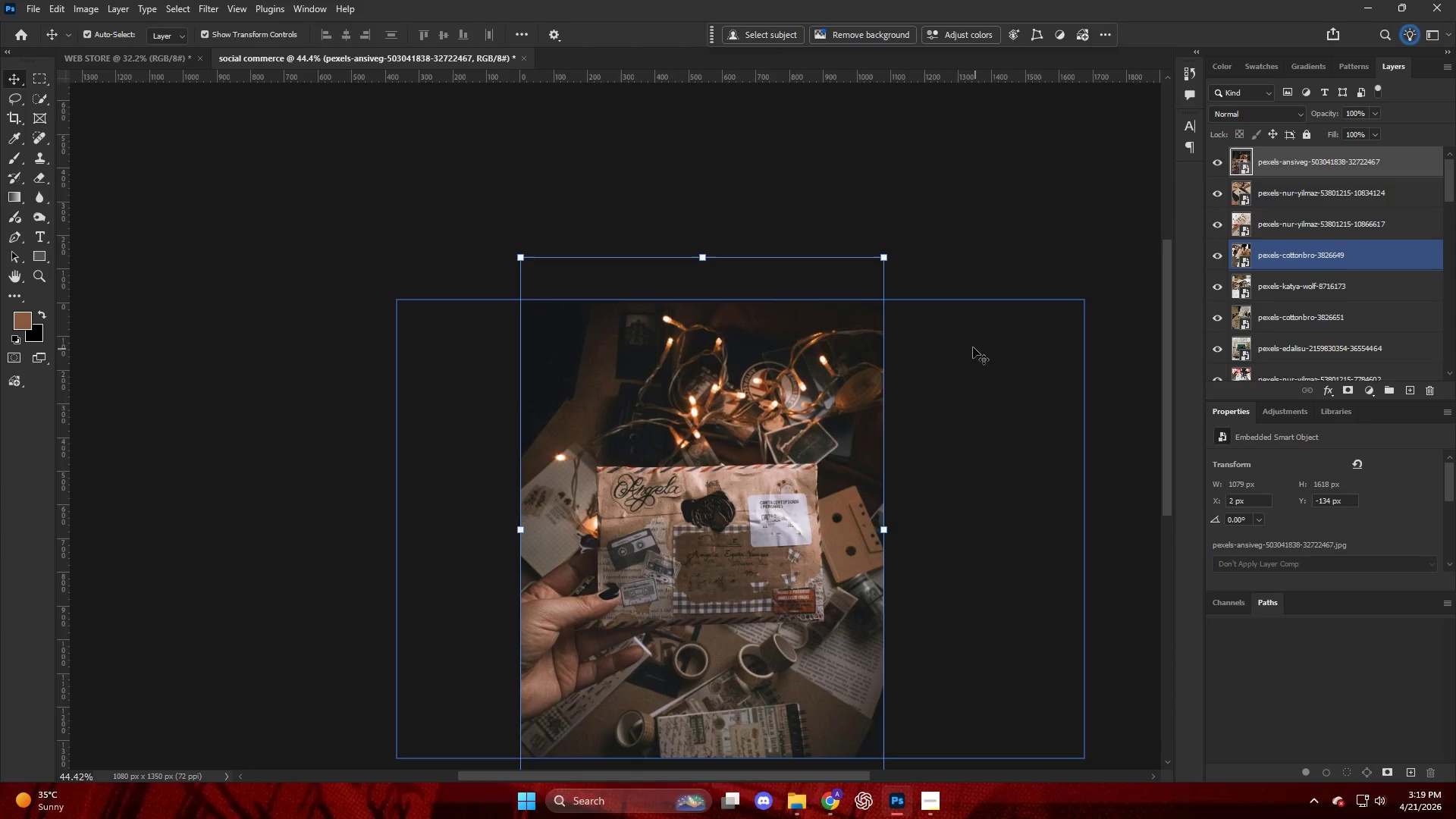 
left_click_drag(start_coordinate=[736, 478], to_coordinate=[773, 469])
 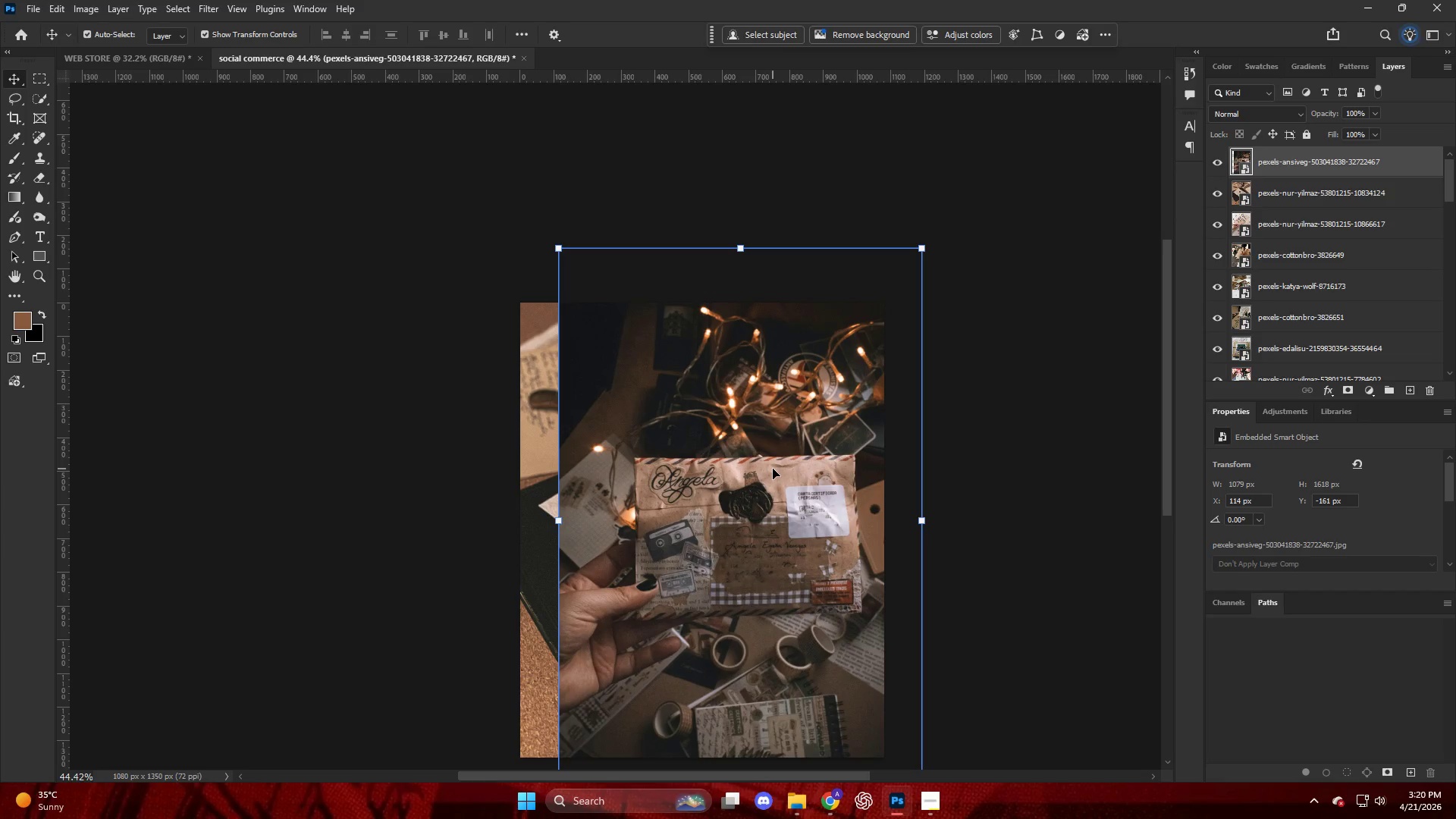 
wait(33.11)
 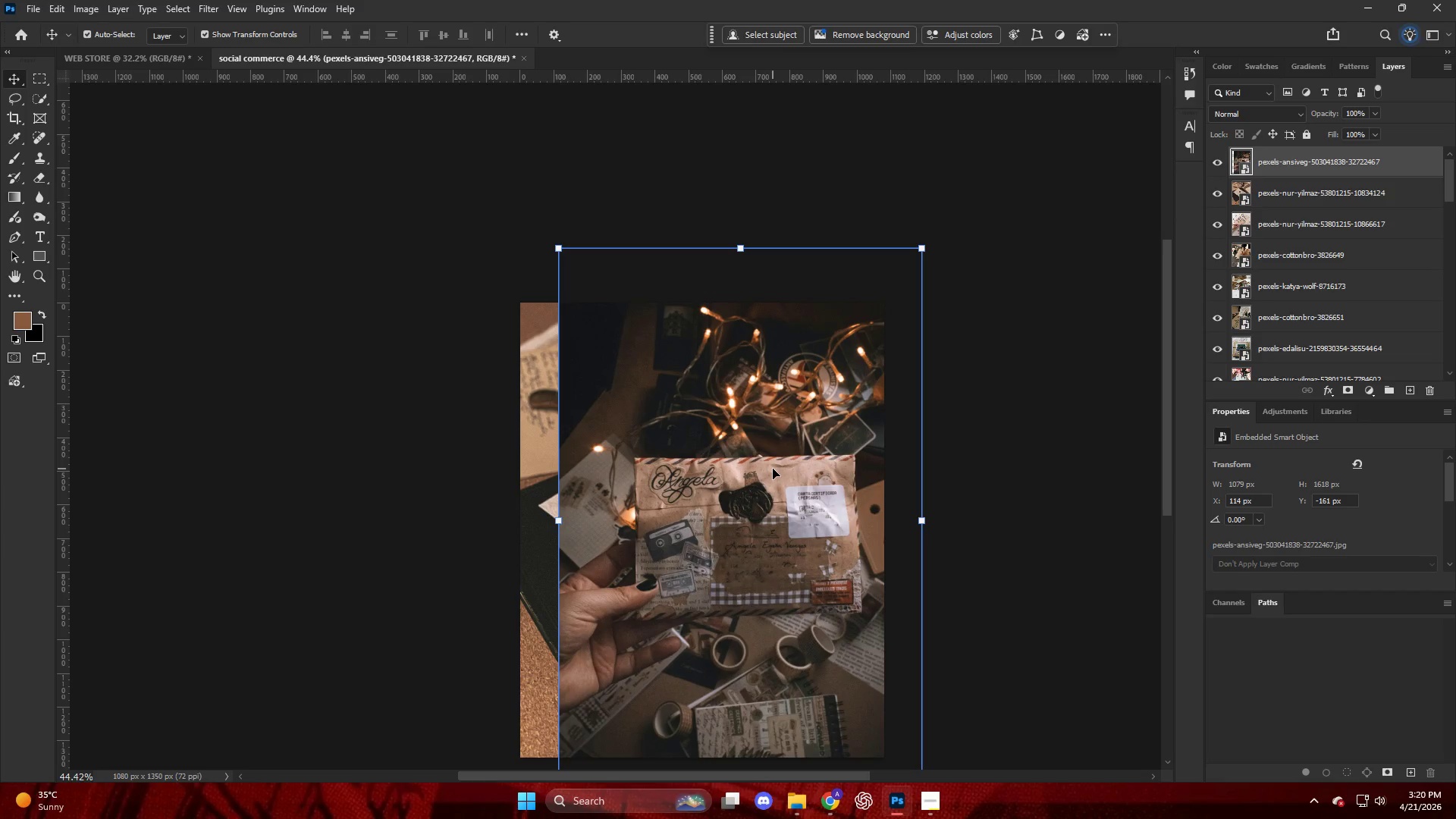 
left_click([742, 724])
 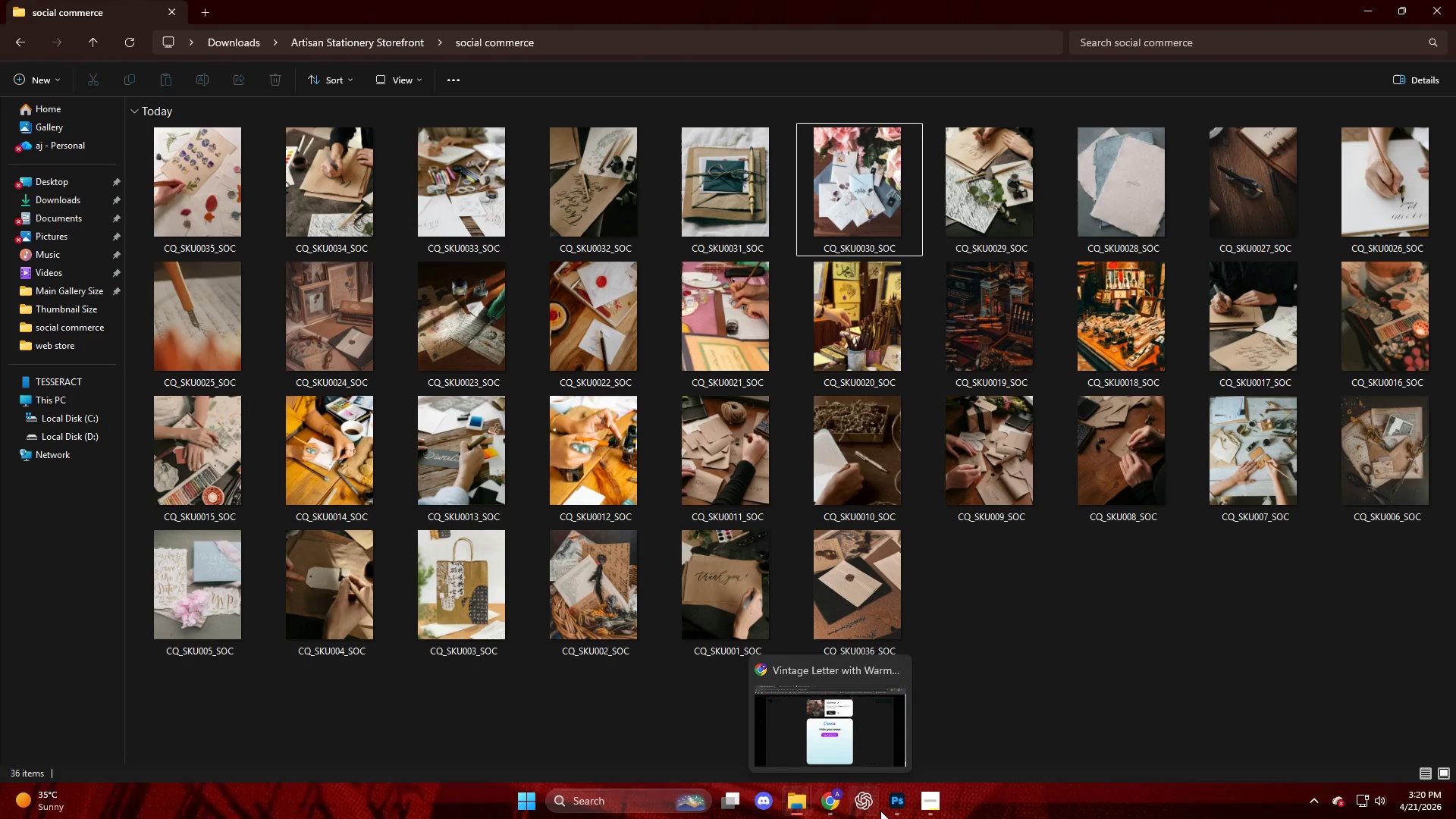 
left_click([893, 743])
 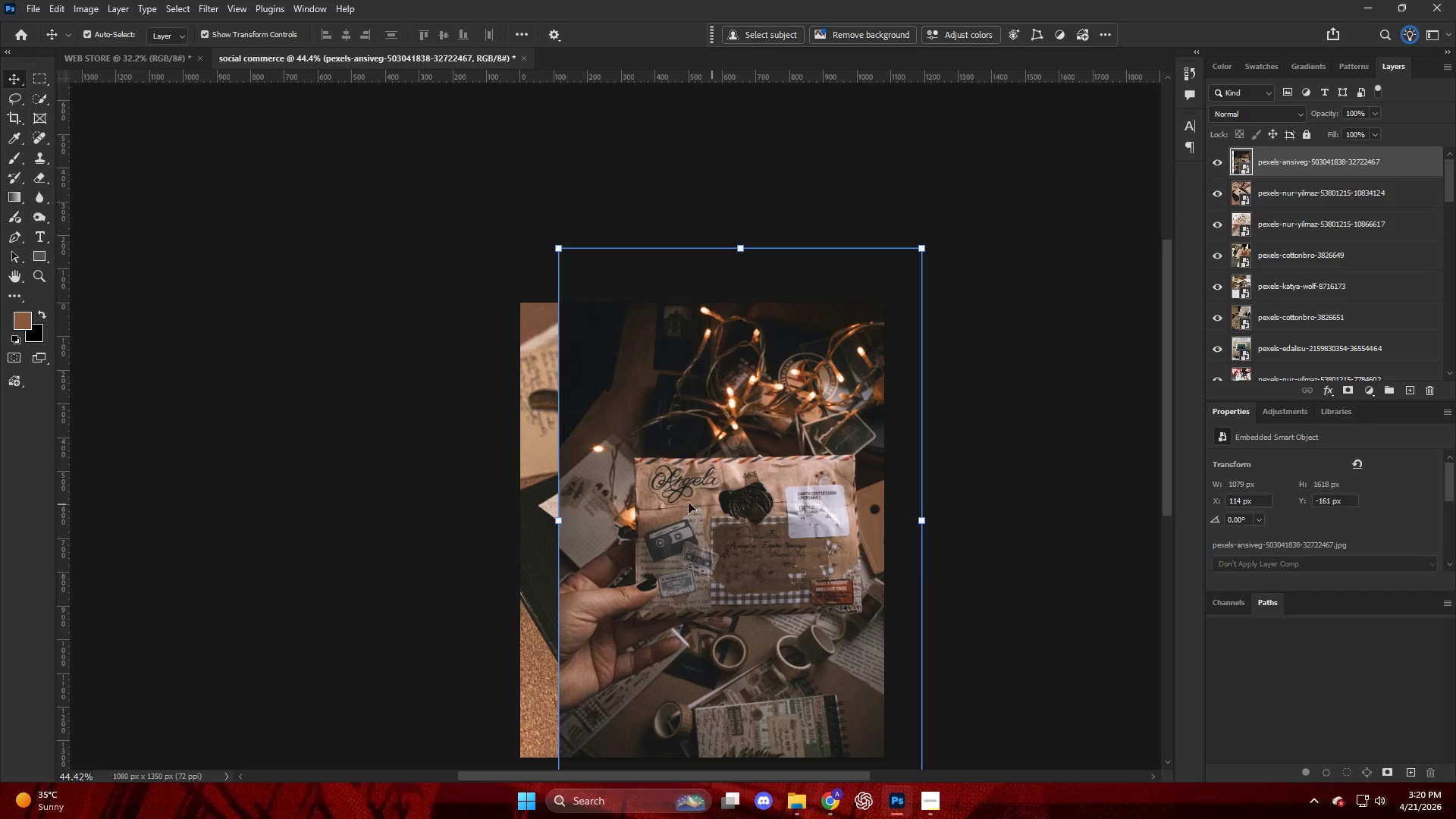 
scroll: coordinate [635, 507], scroll_direction: down, amount: 4.0
 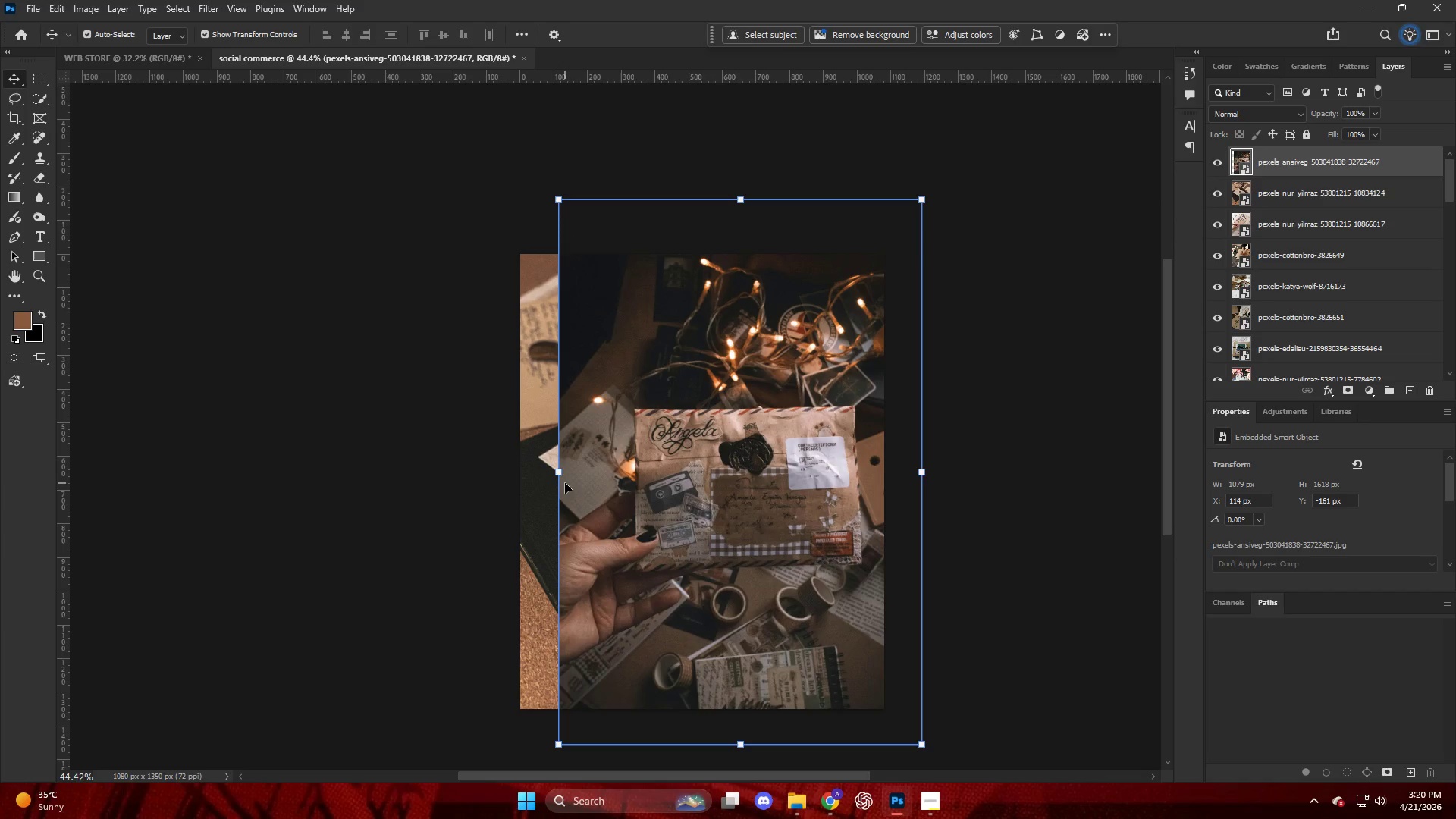 
left_click_drag(start_coordinate=[556, 471], to_coordinate=[551, 474])
 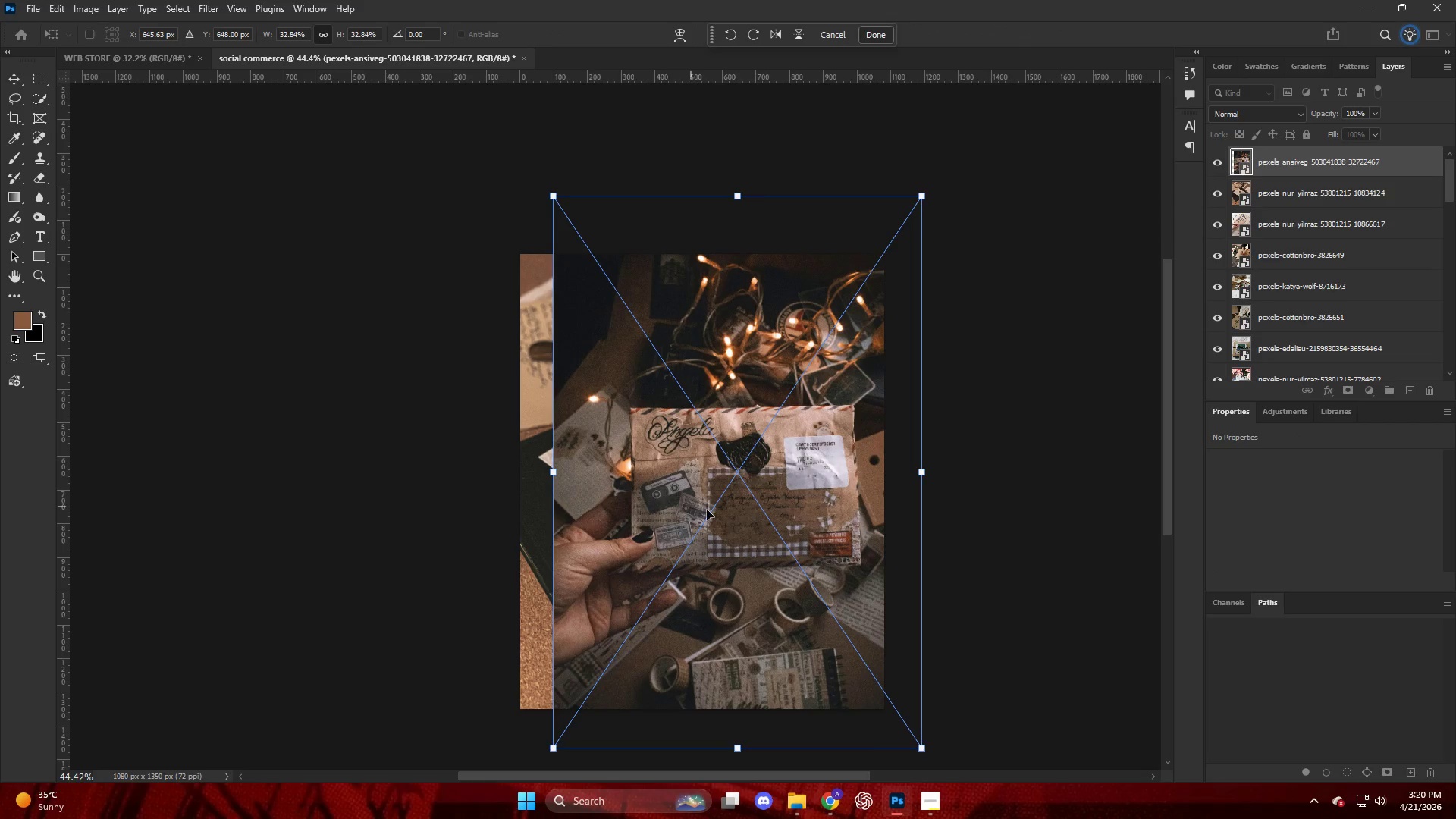 
left_click_drag(start_coordinate=[708, 510], to_coordinate=[676, 511])
 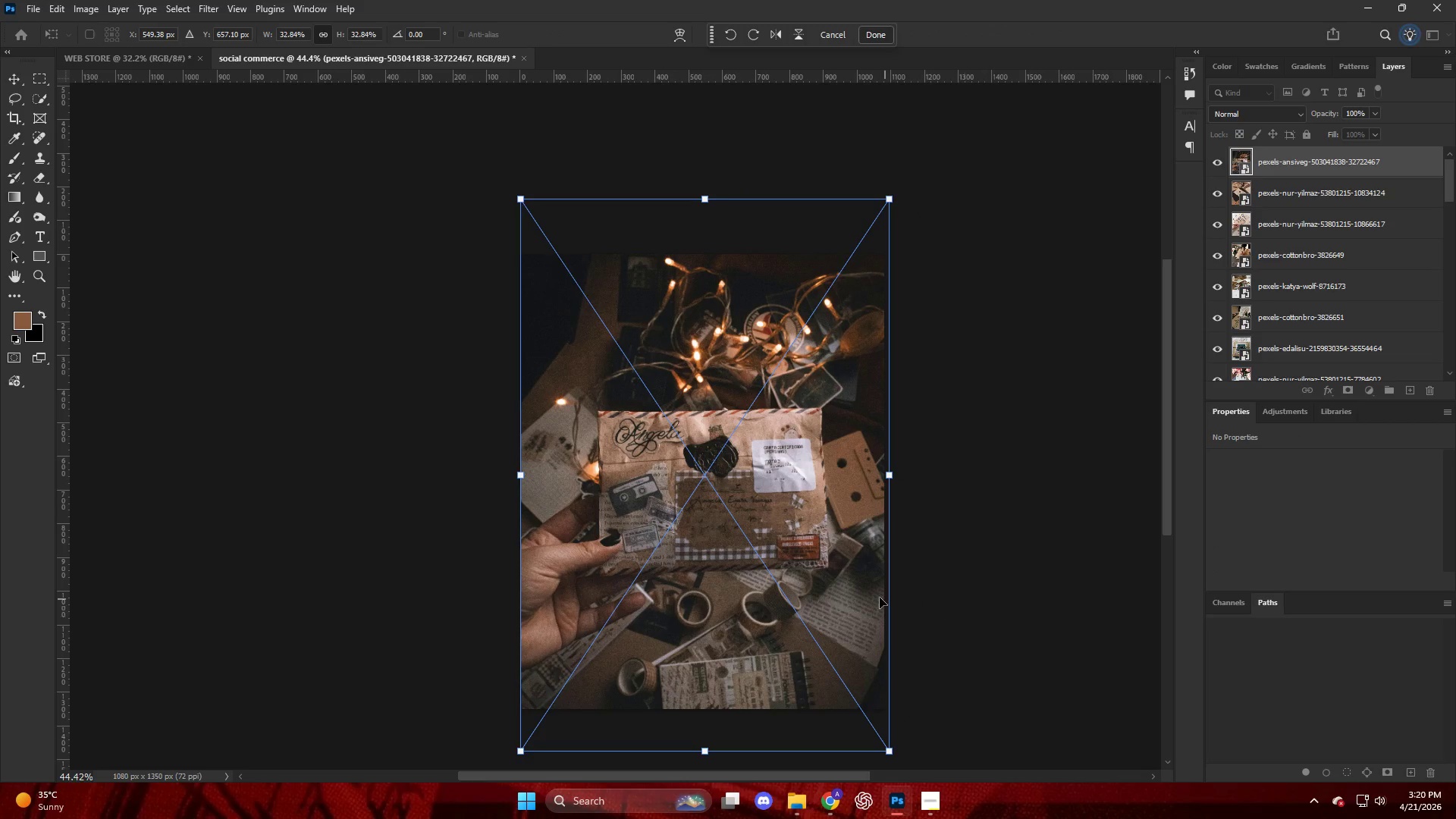 
hold_key(key=AltLeft, duration=0.56)
scroll: coordinate [800, 532], scroll_direction: up, amount: 5.0
 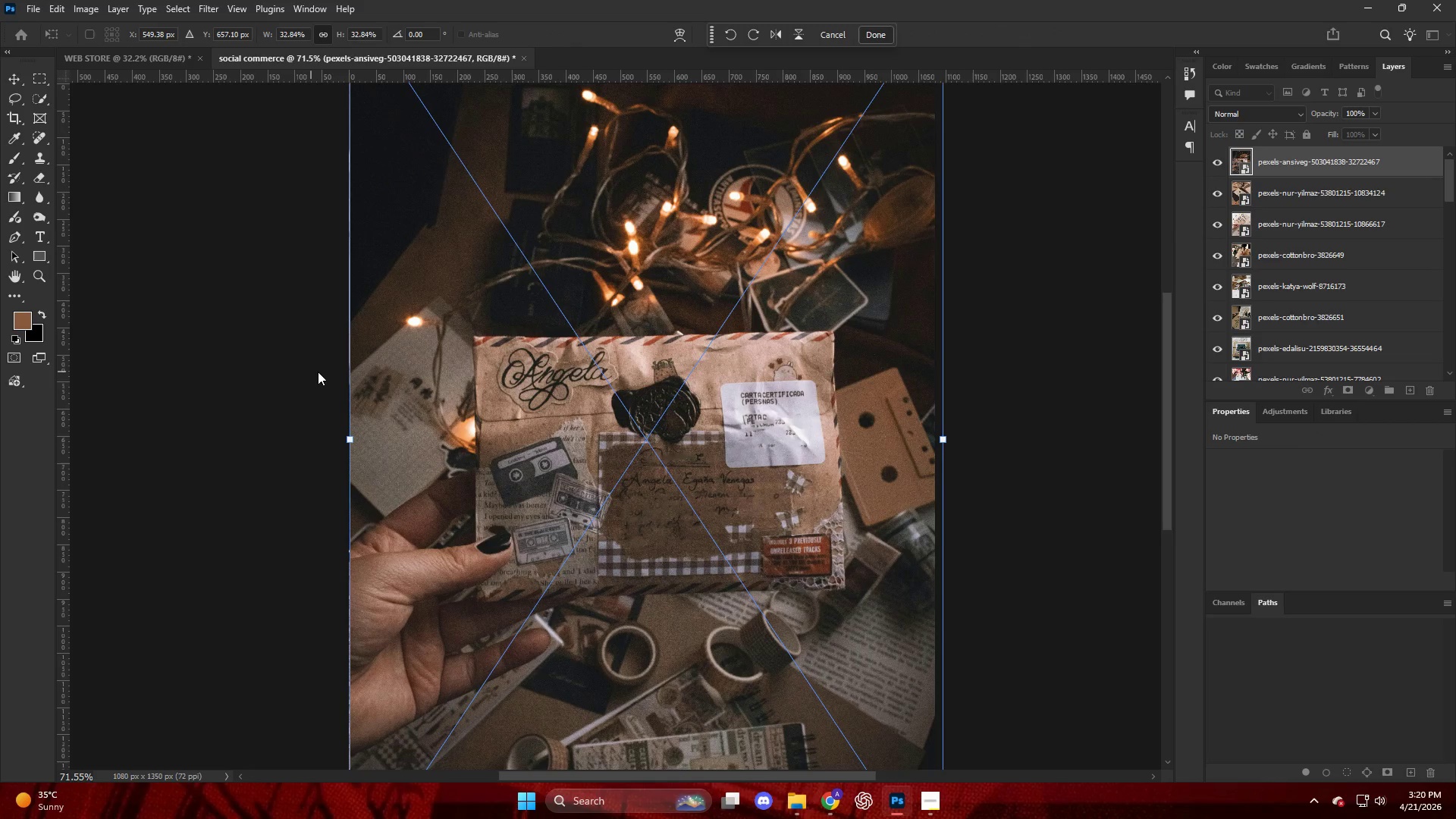 
left_click([320, 372])
 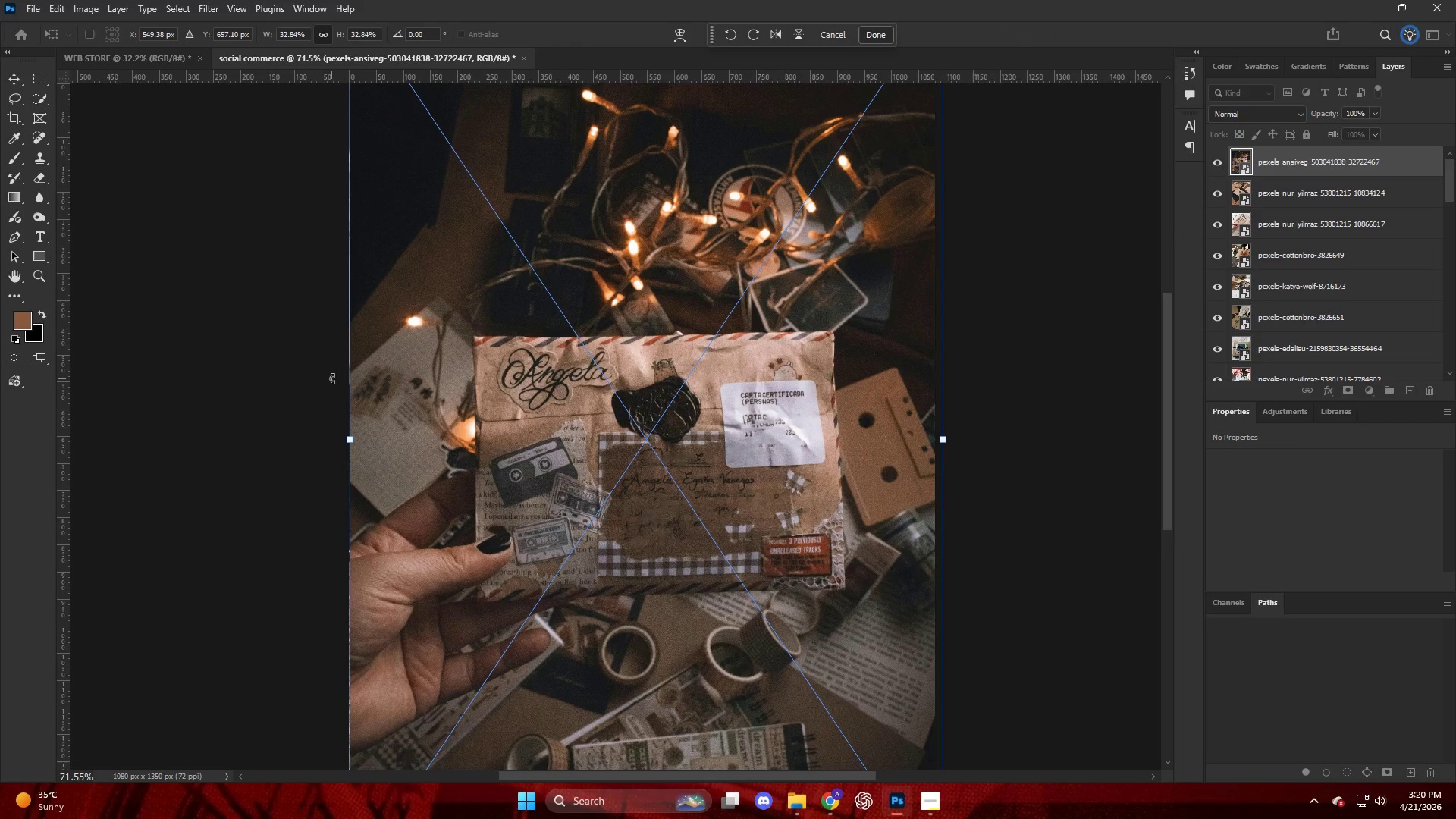 
key(Enter)
 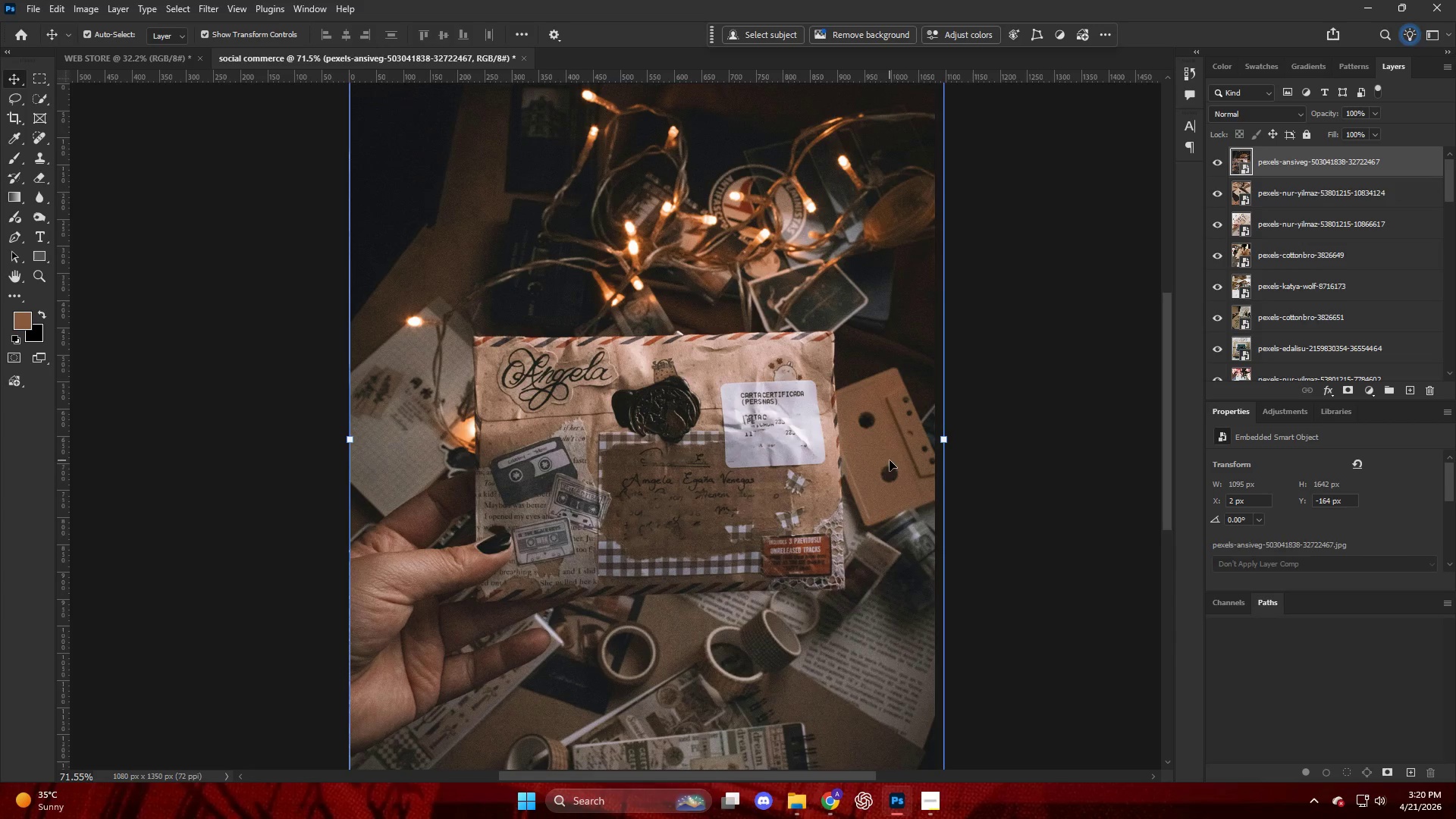 
left_click_drag(start_coordinate=[771, 469], to_coordinate=[760, 469])
 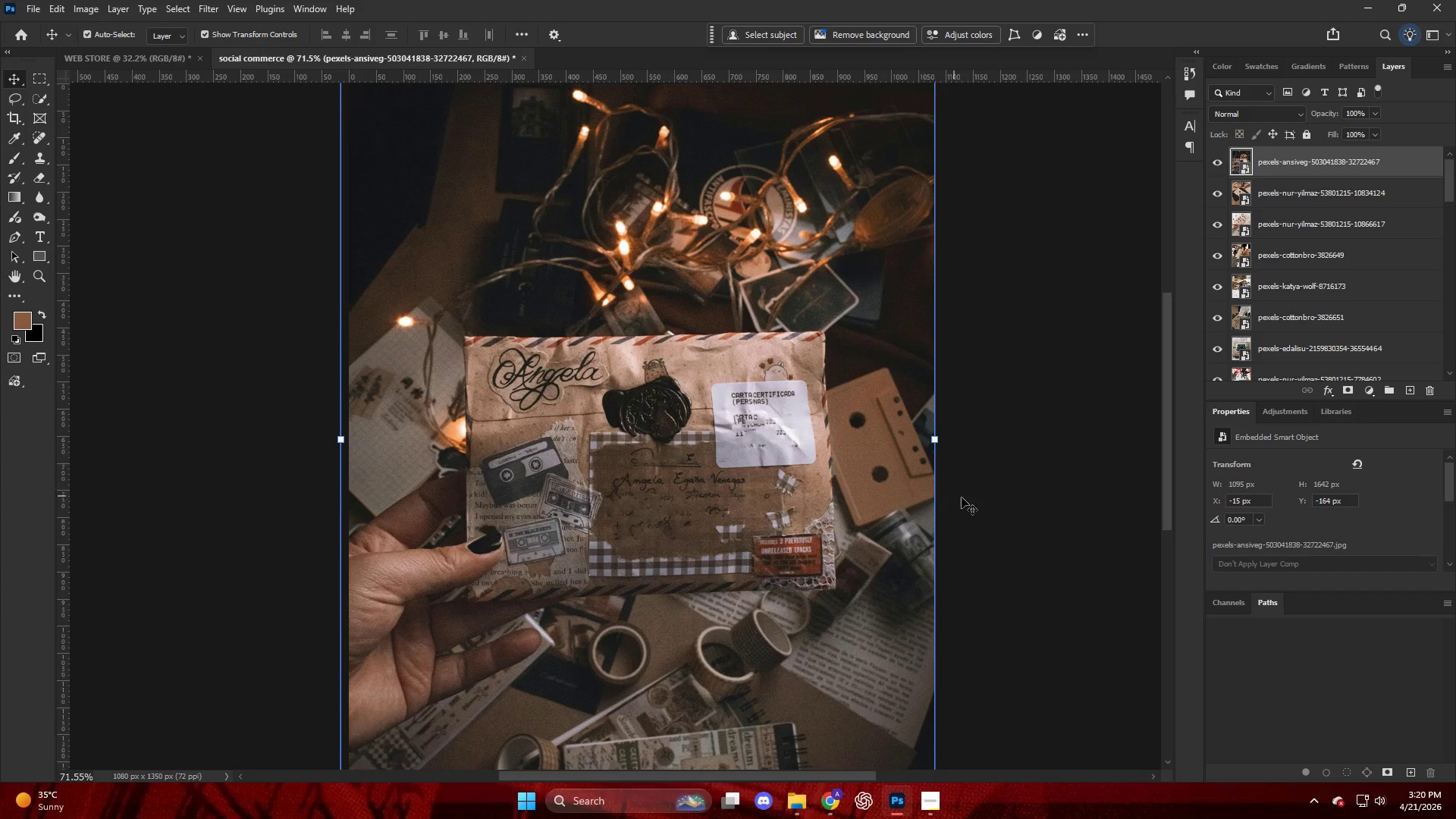 
left_click([968, 498])
 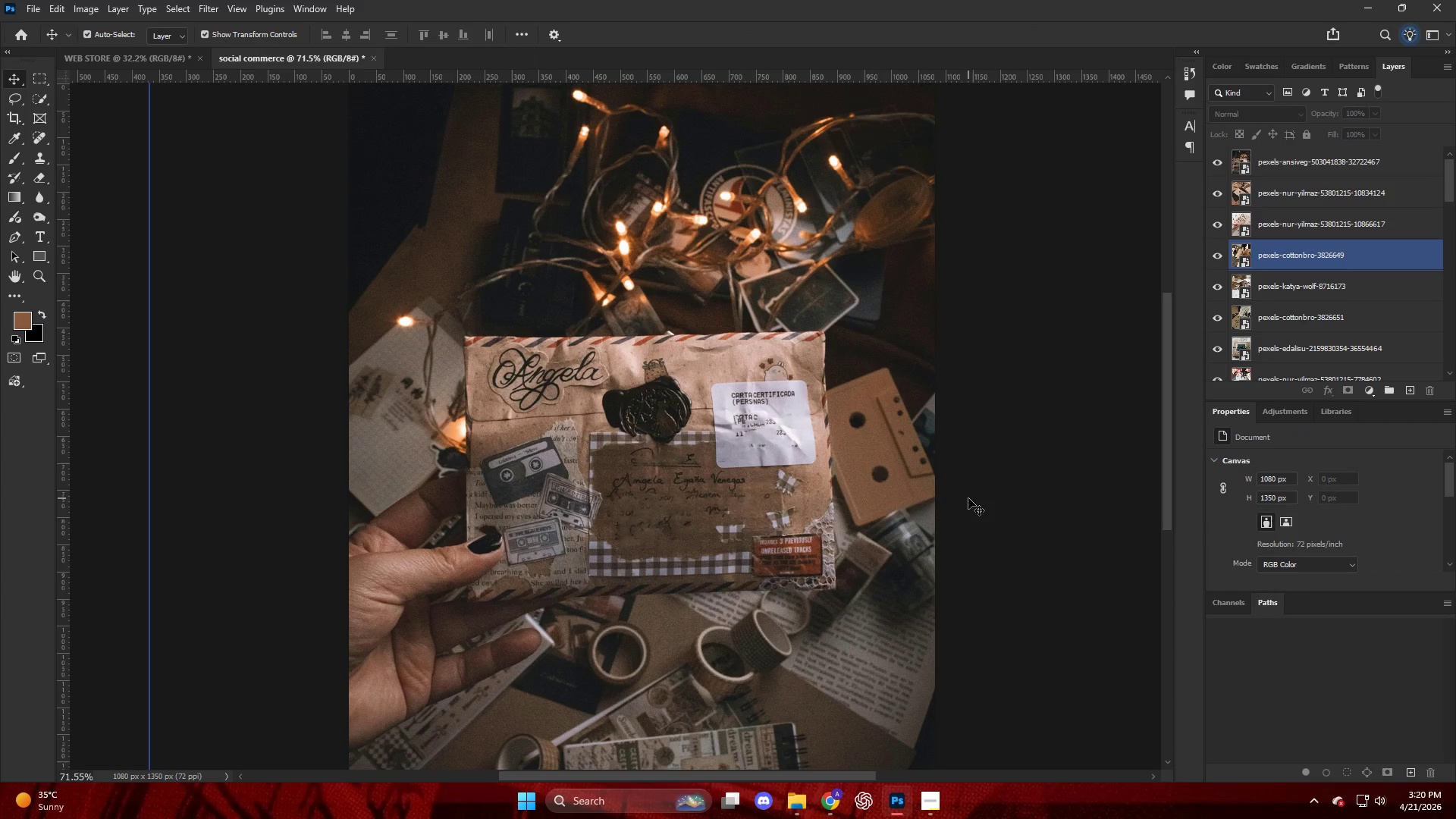 
hold_key(key=AltLeft, duration=0.58)
scroll: coordinate [968, 498], scroll_direction: down, amount: 6.0
 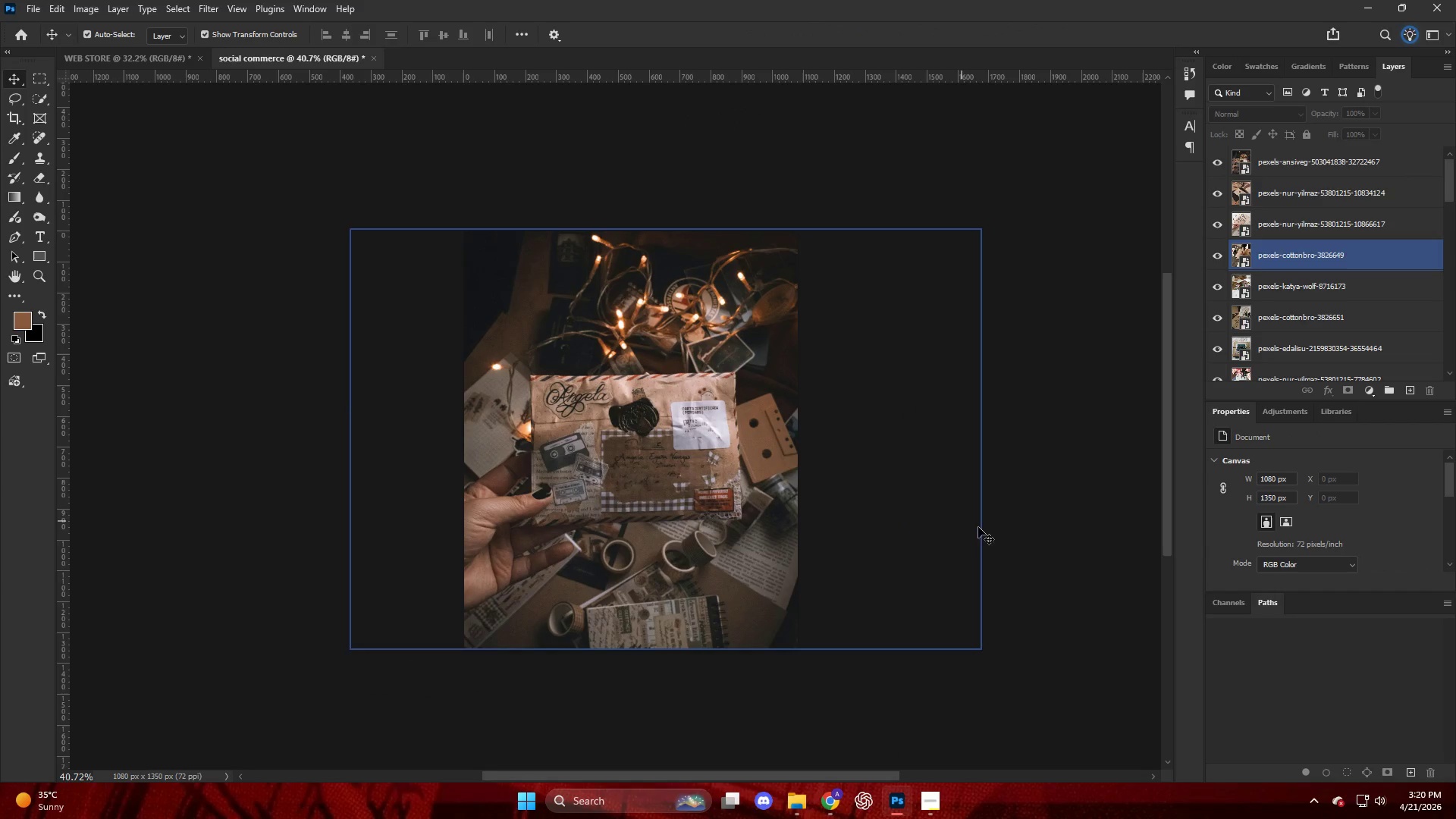 
left_click([1052, 538])
 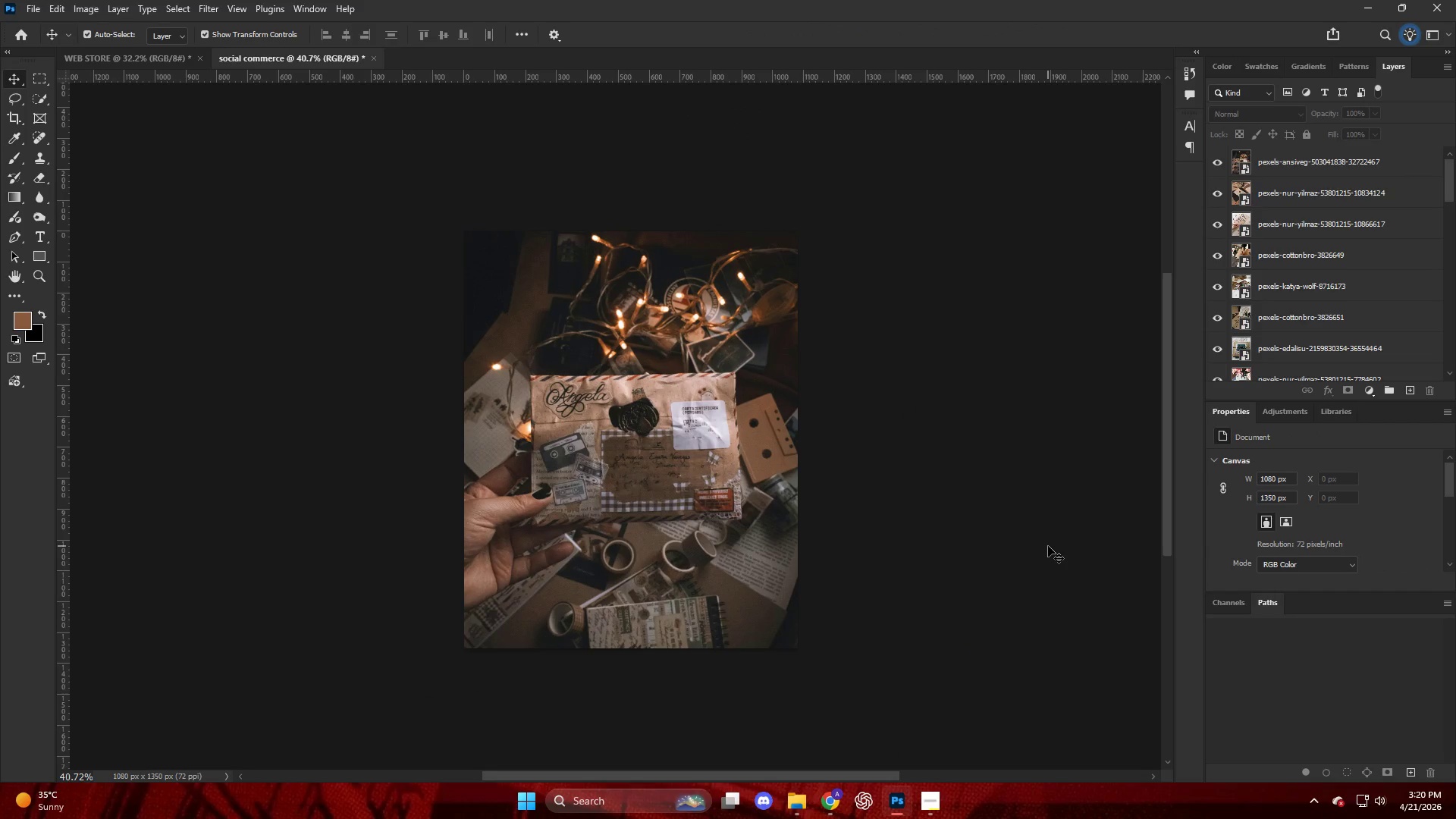 
hold_key(key=AltLeft, duration=1.22)
 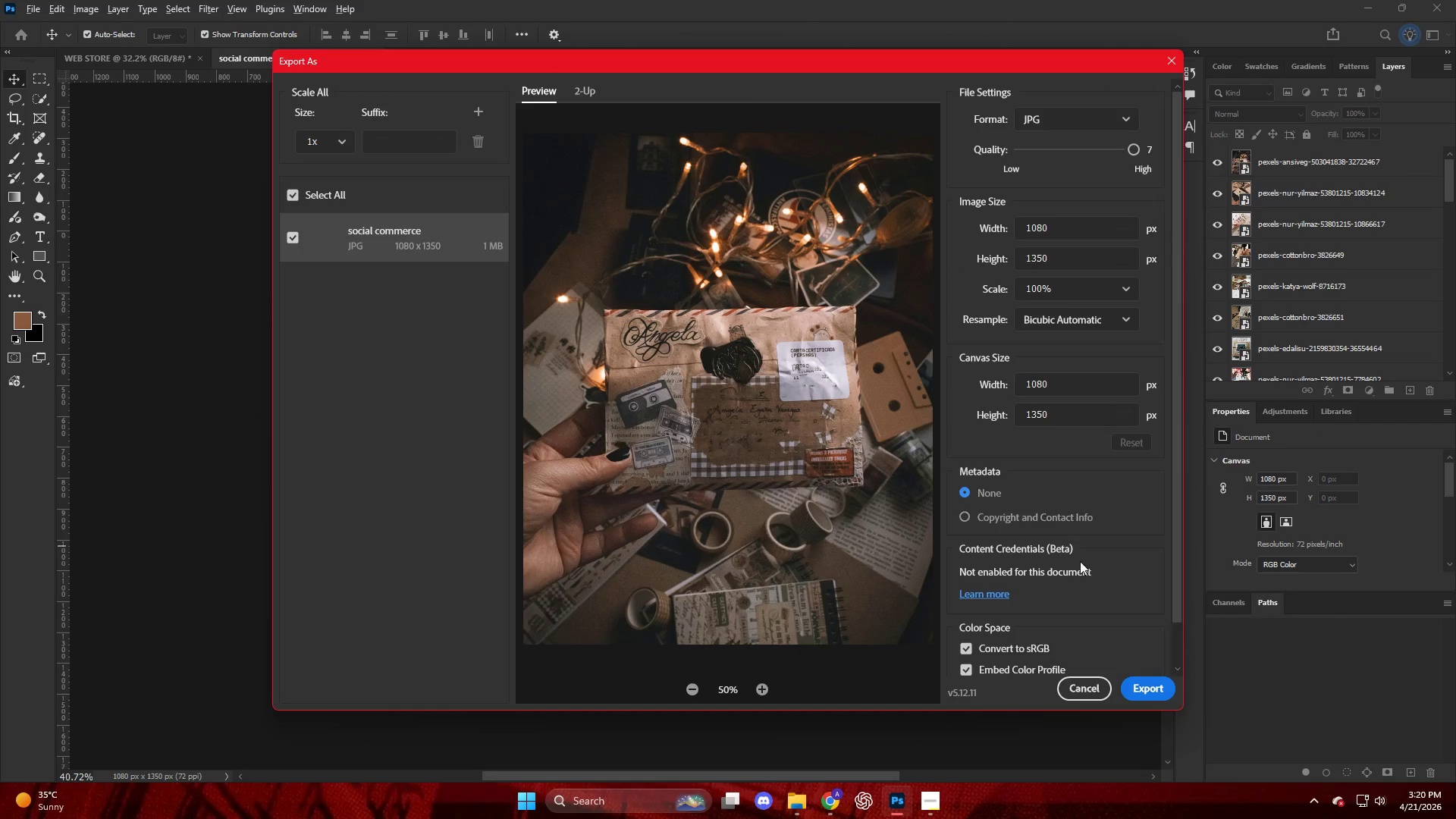 
hold_key(key=ShiftLeft, duration=1.17)
 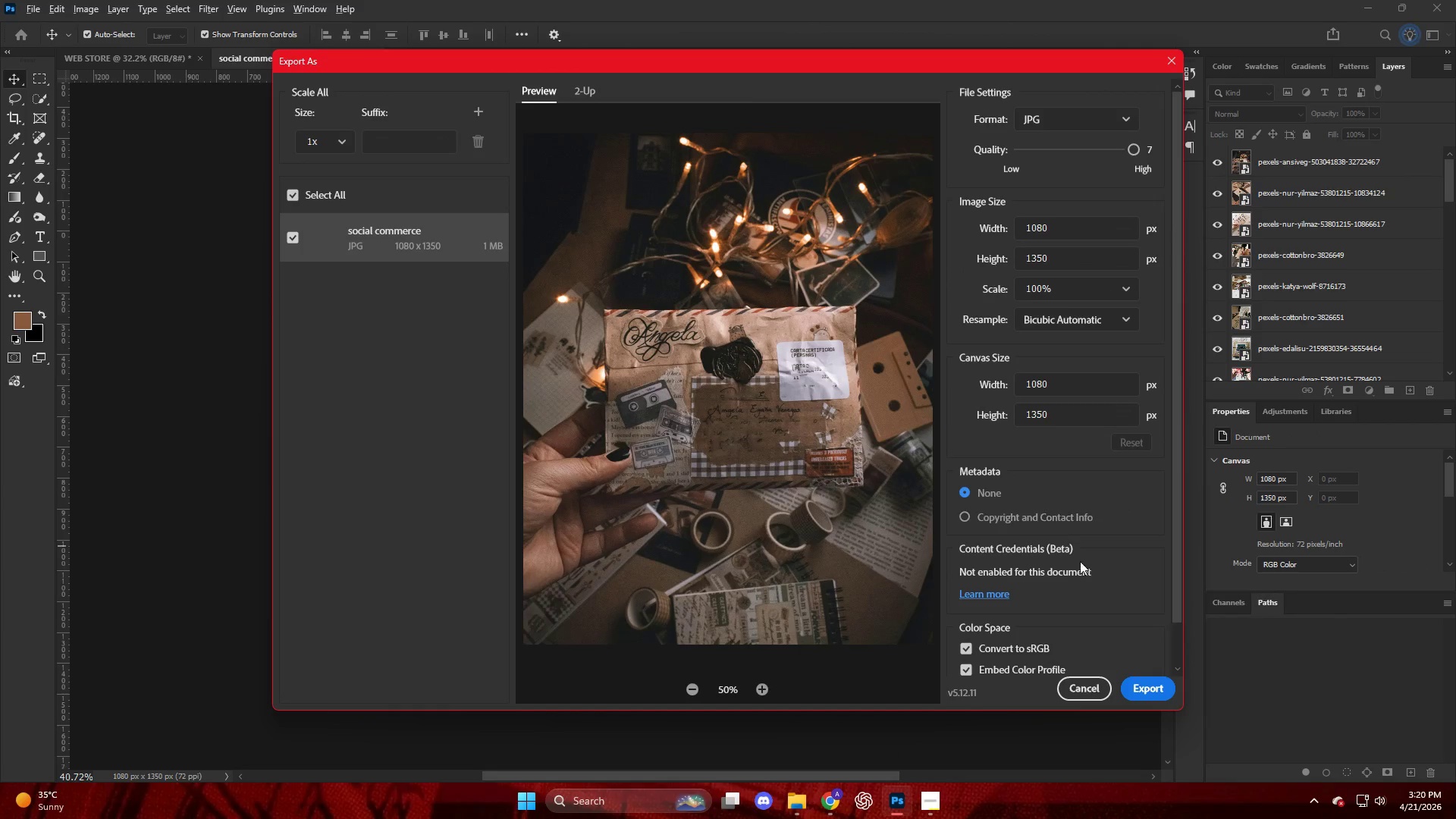 
hold_key(key=ControlLeft, duration=1.03)
 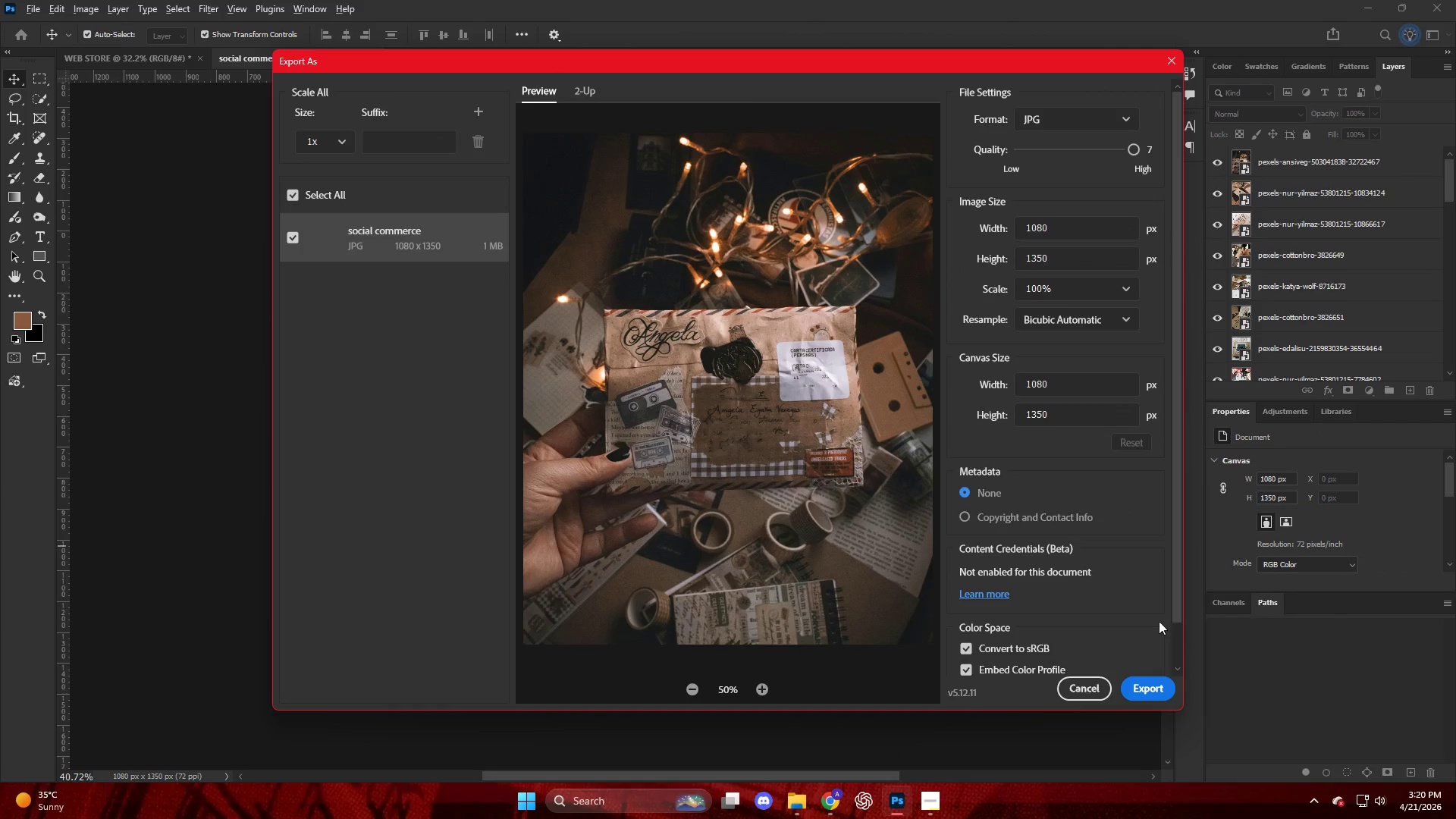 
hold_key(key=W, duration=0.33)
 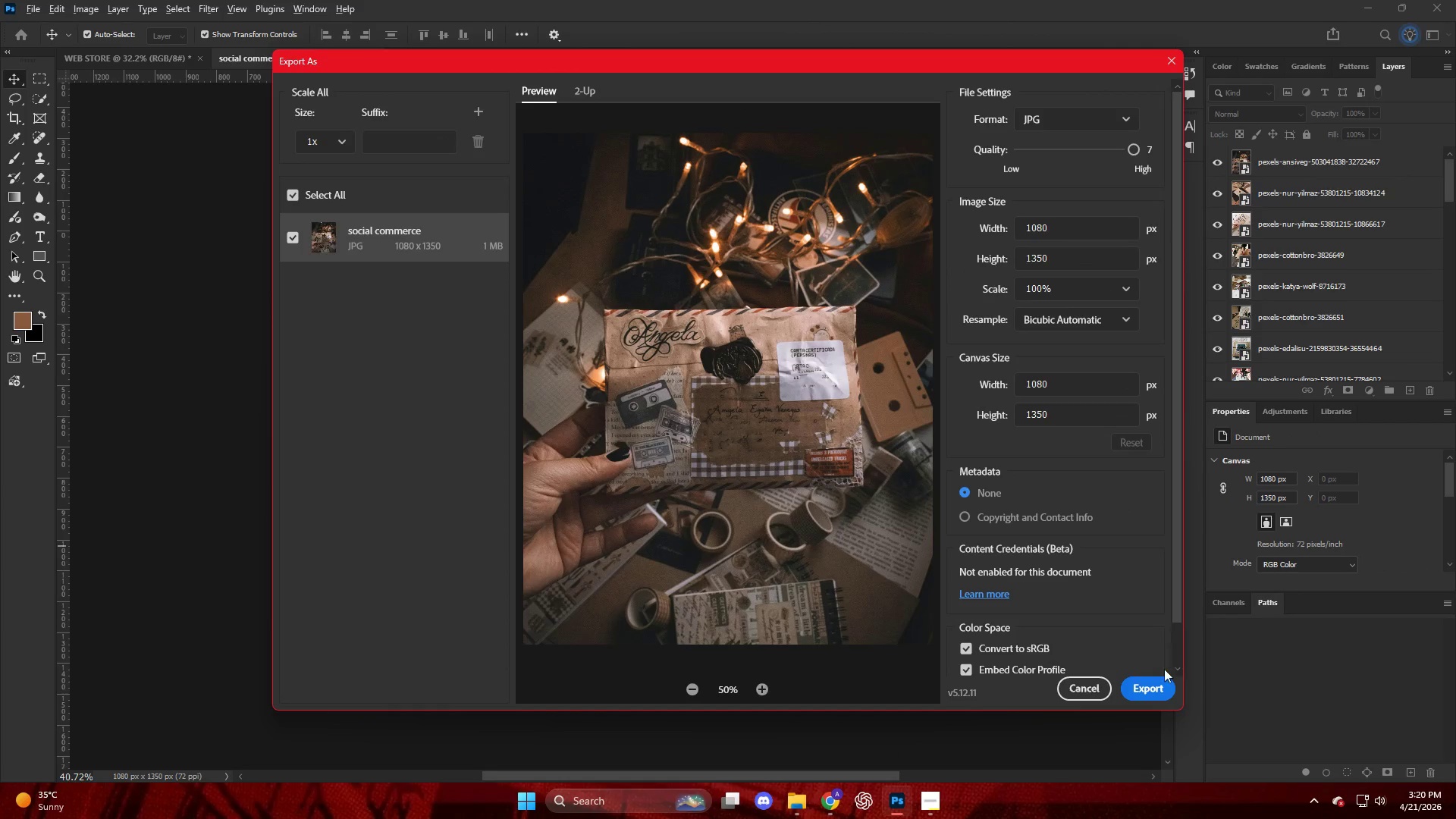 
left_click([1156, 689])
 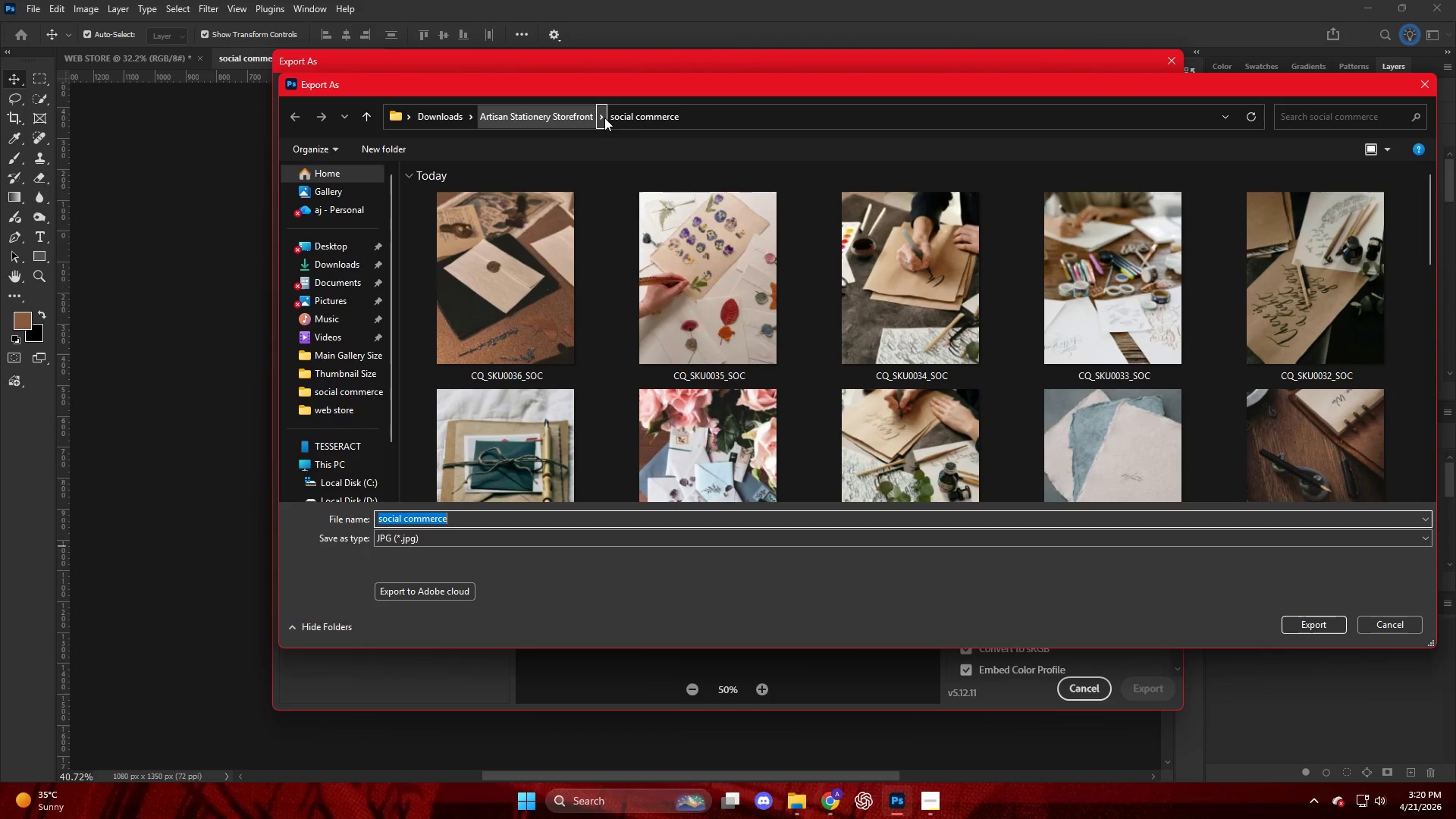 
left_click([493, 328])
 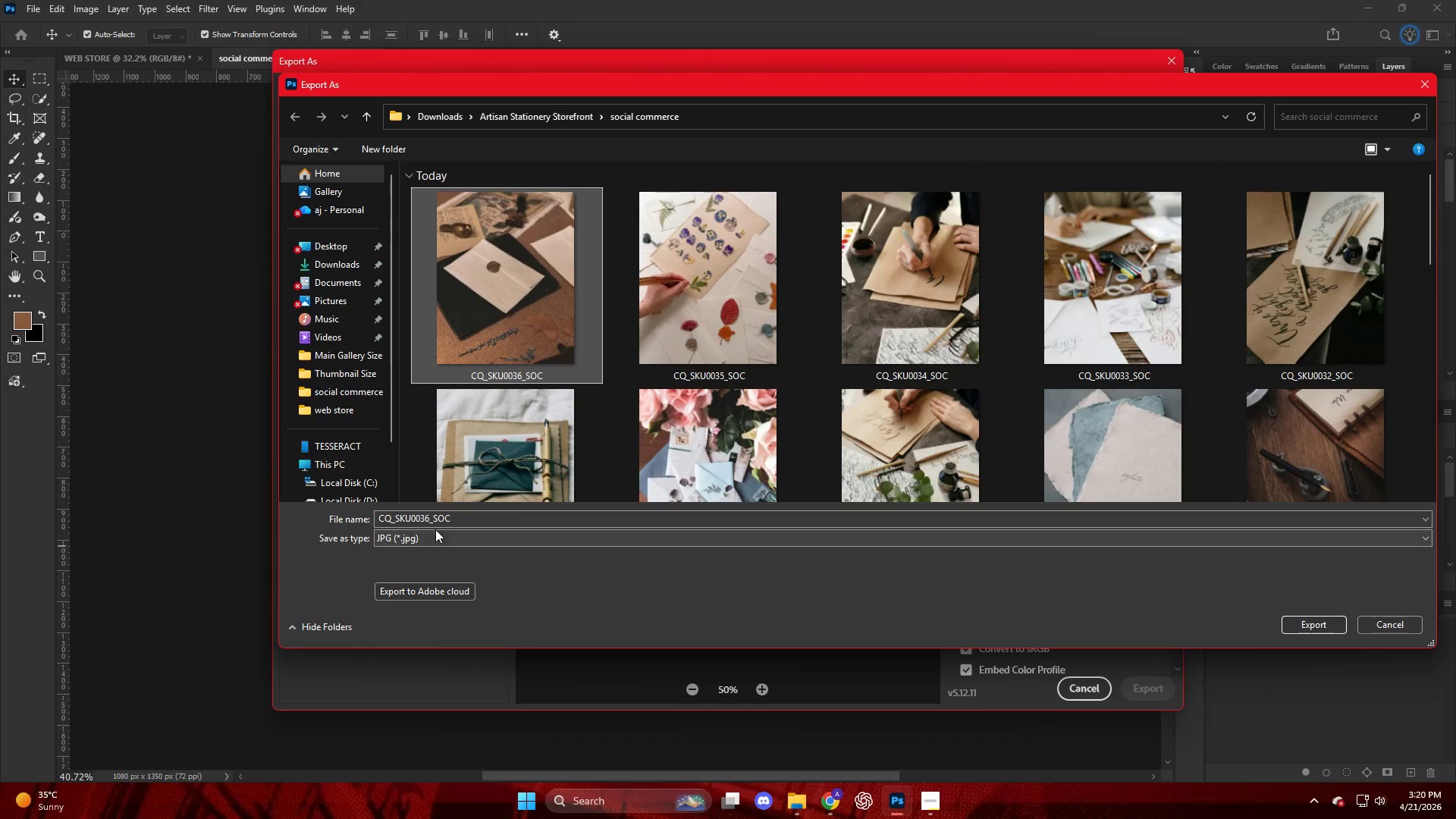 
left_click([428, 522])
 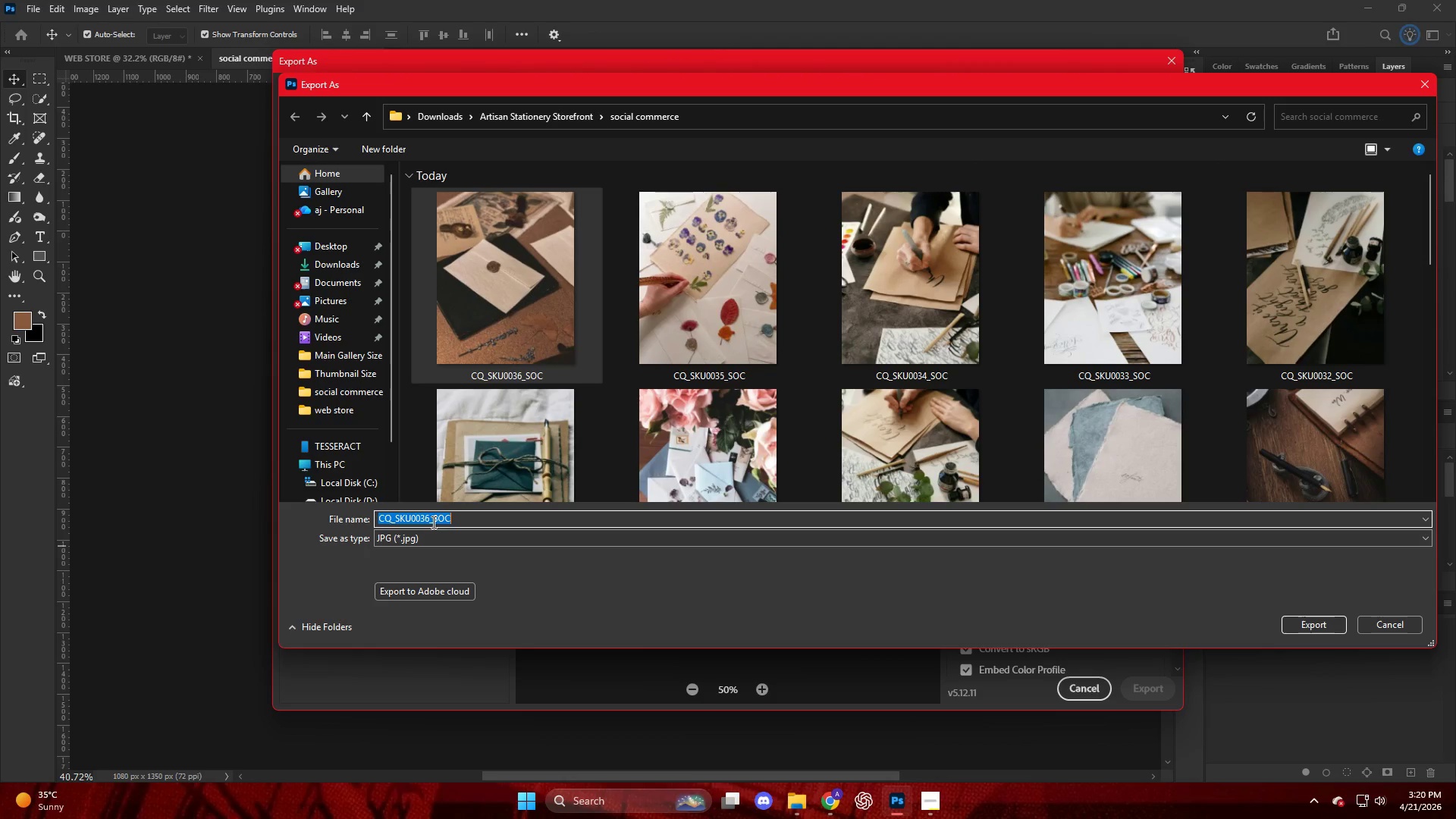 
left_click([425, 520])
 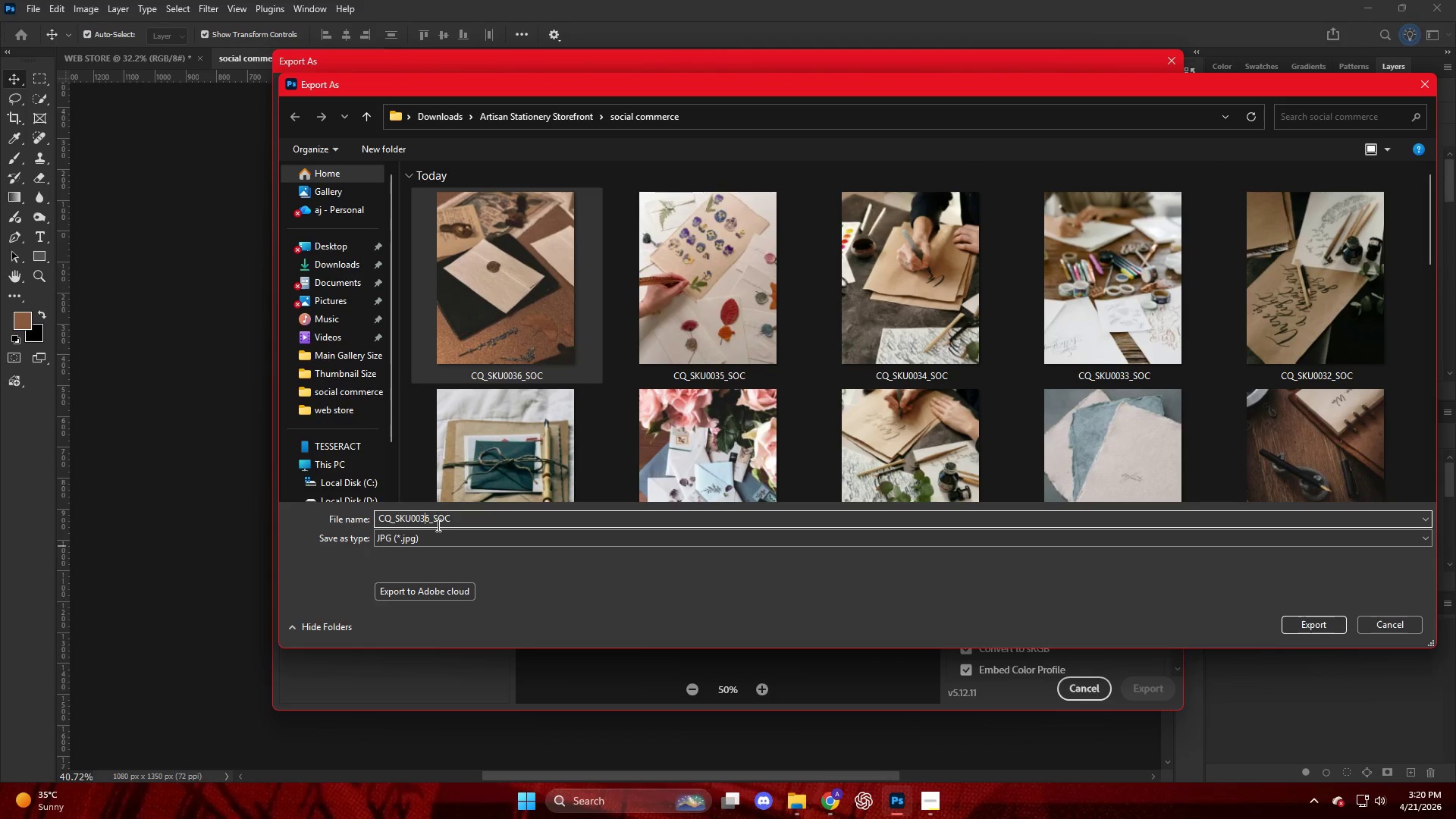 
left_click([432, 522])
 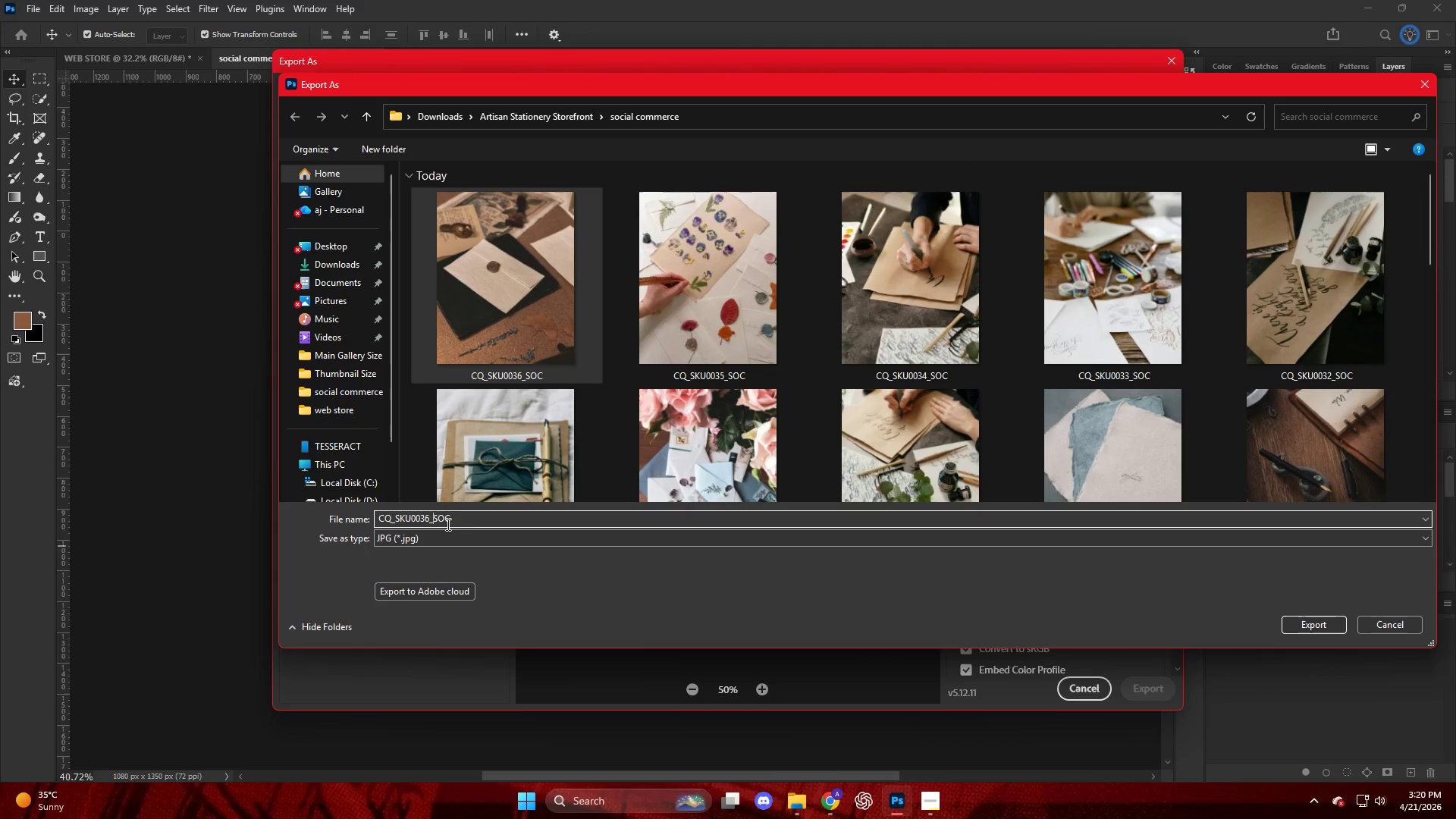 
key(ArrowLeft)
 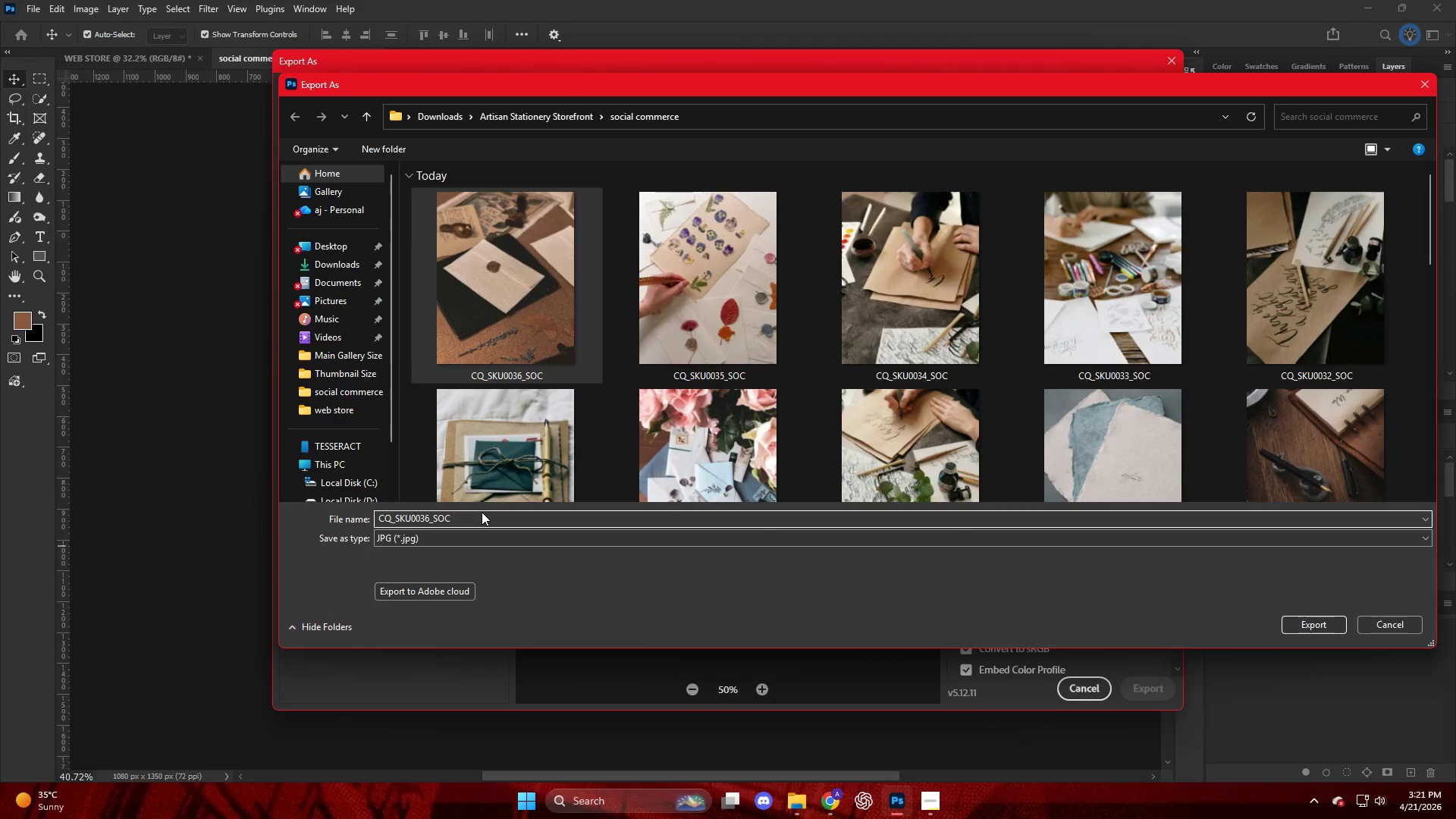 
key(Backspace)
 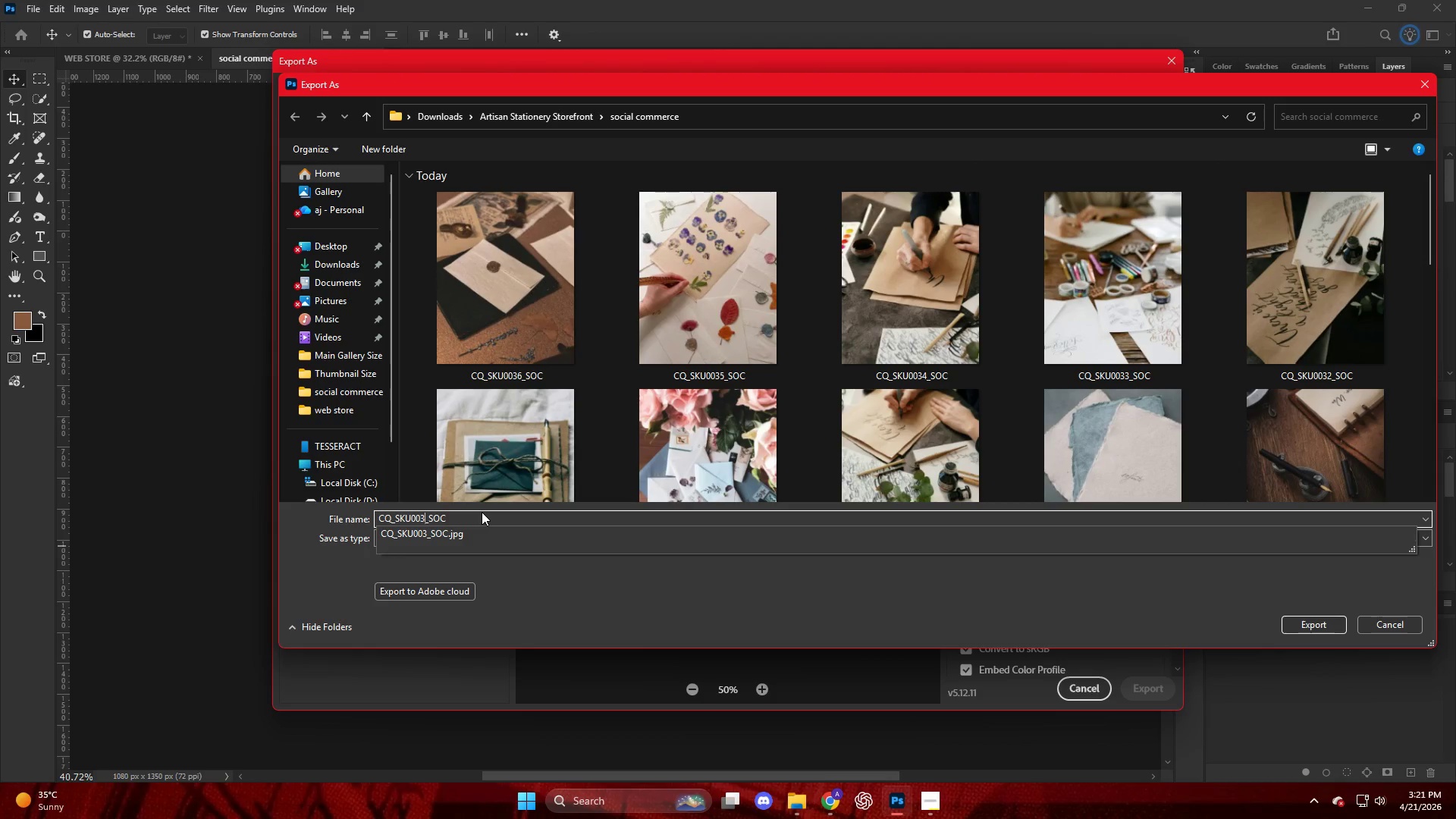 
key(Numpad7)
 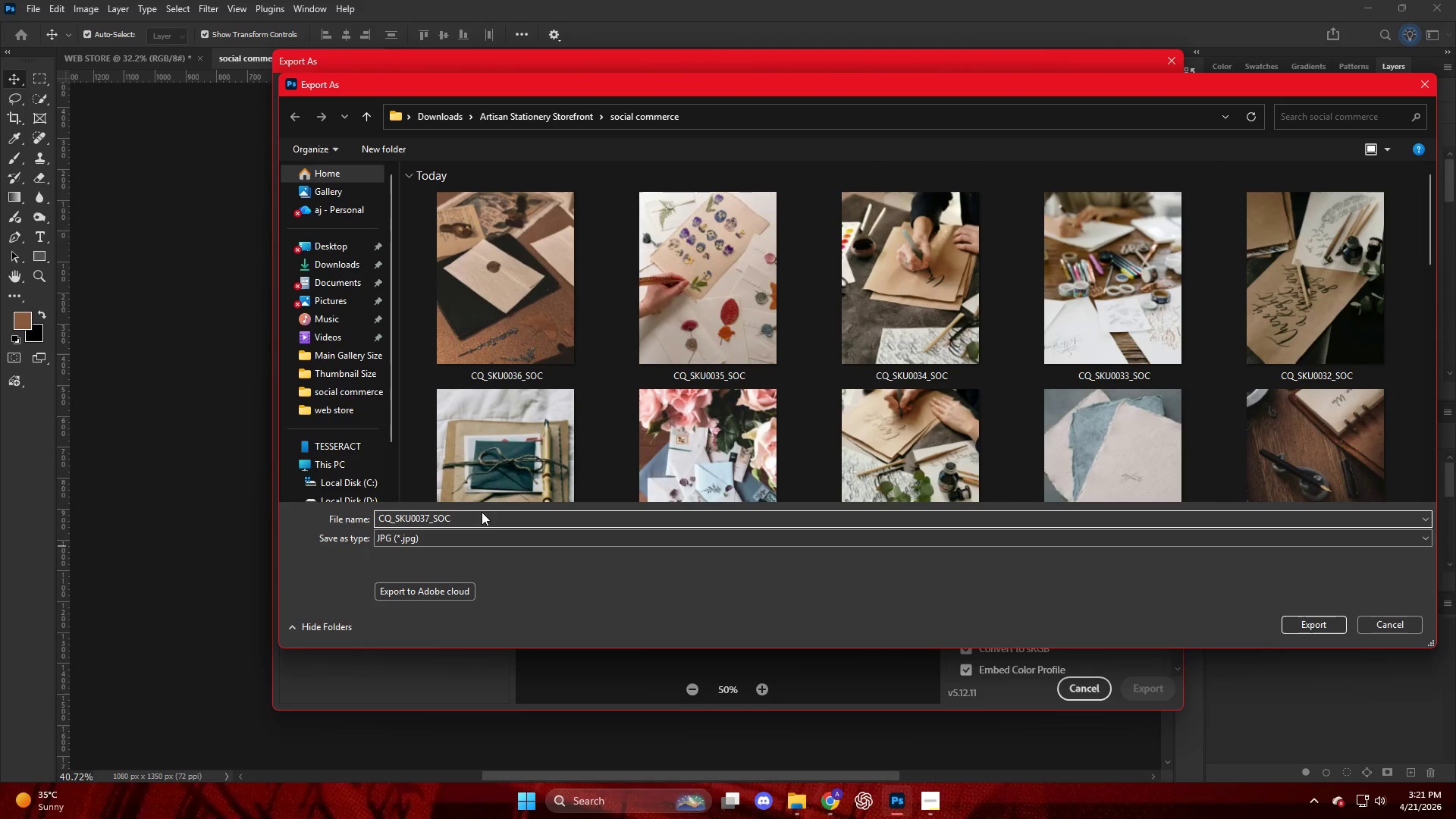 
key(NumpadEnter)
 